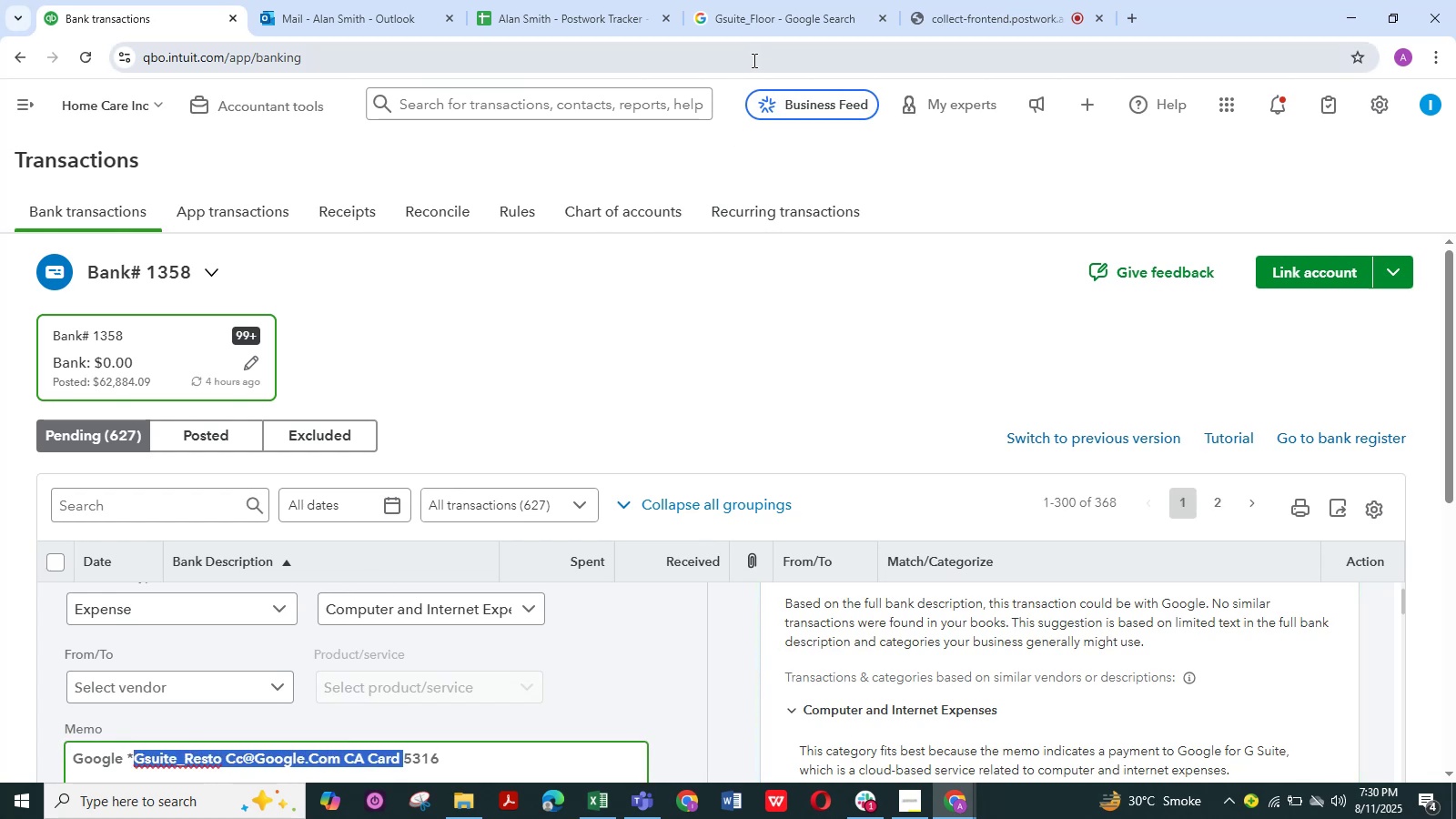 
left_click([753, 60])
 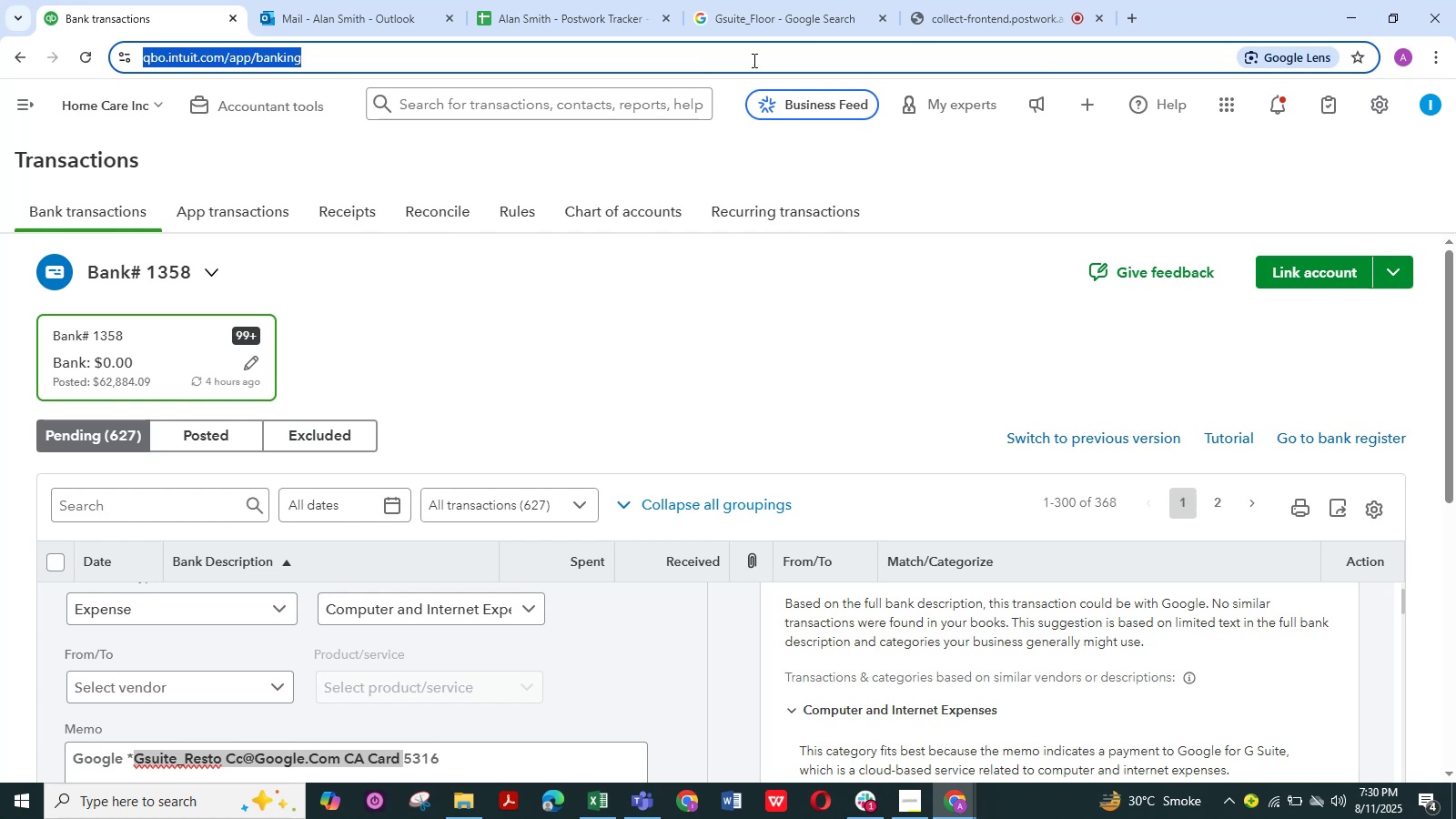 
hold_key(key=ControlLeft, duration=1.06)
 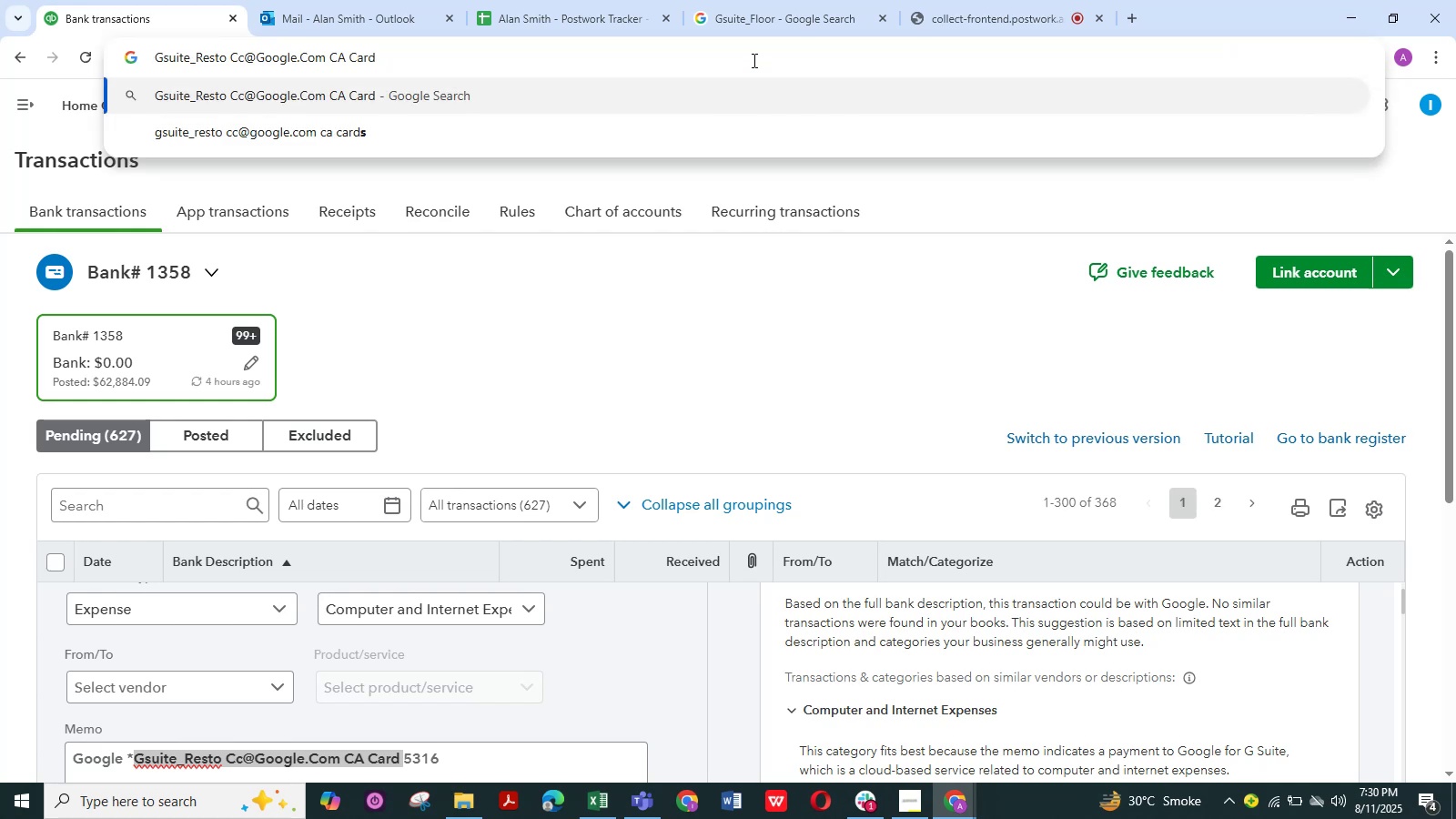 
hold_key(key=V, duration=0.32)
 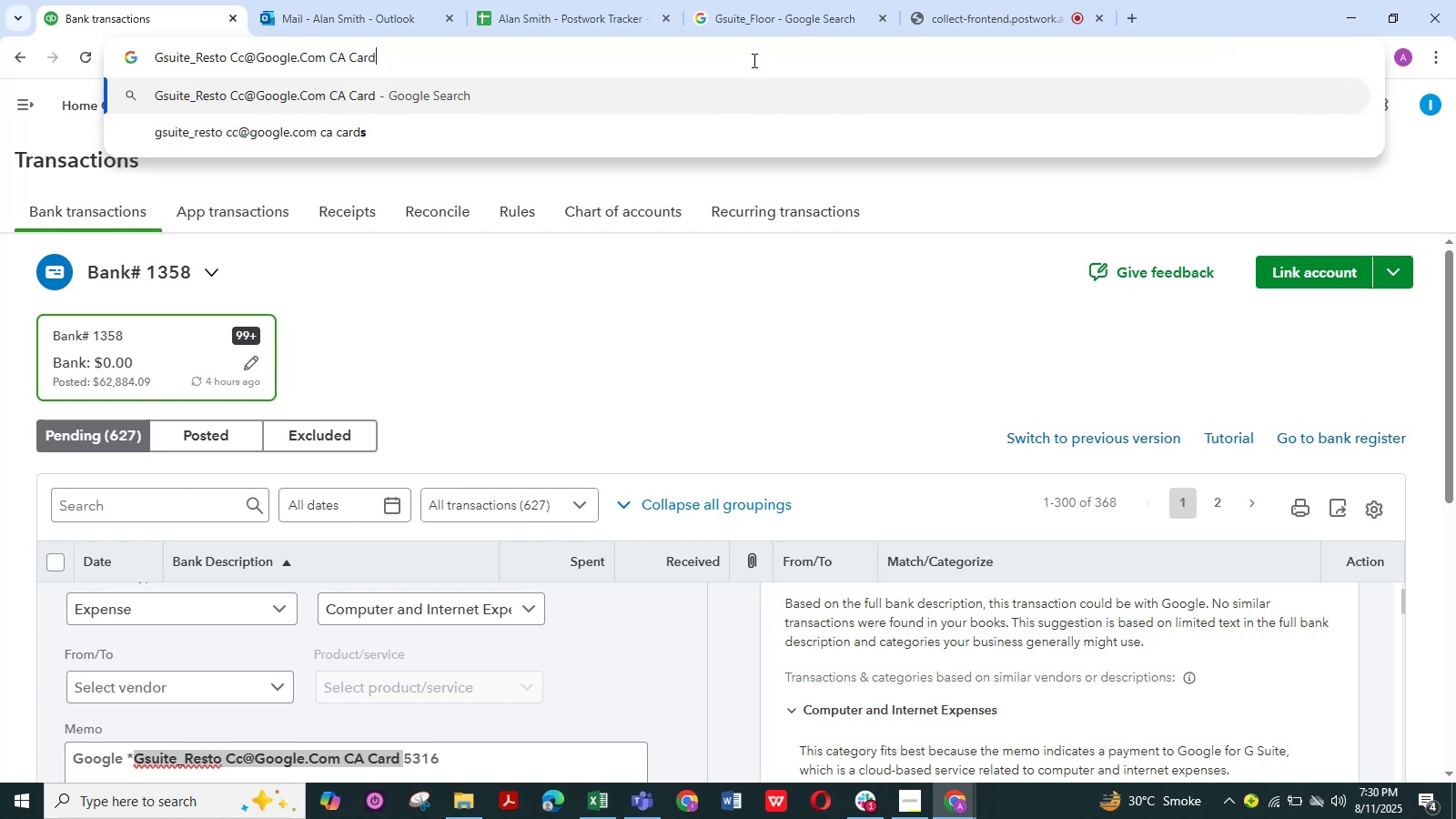 
key(NumpadEnter)
 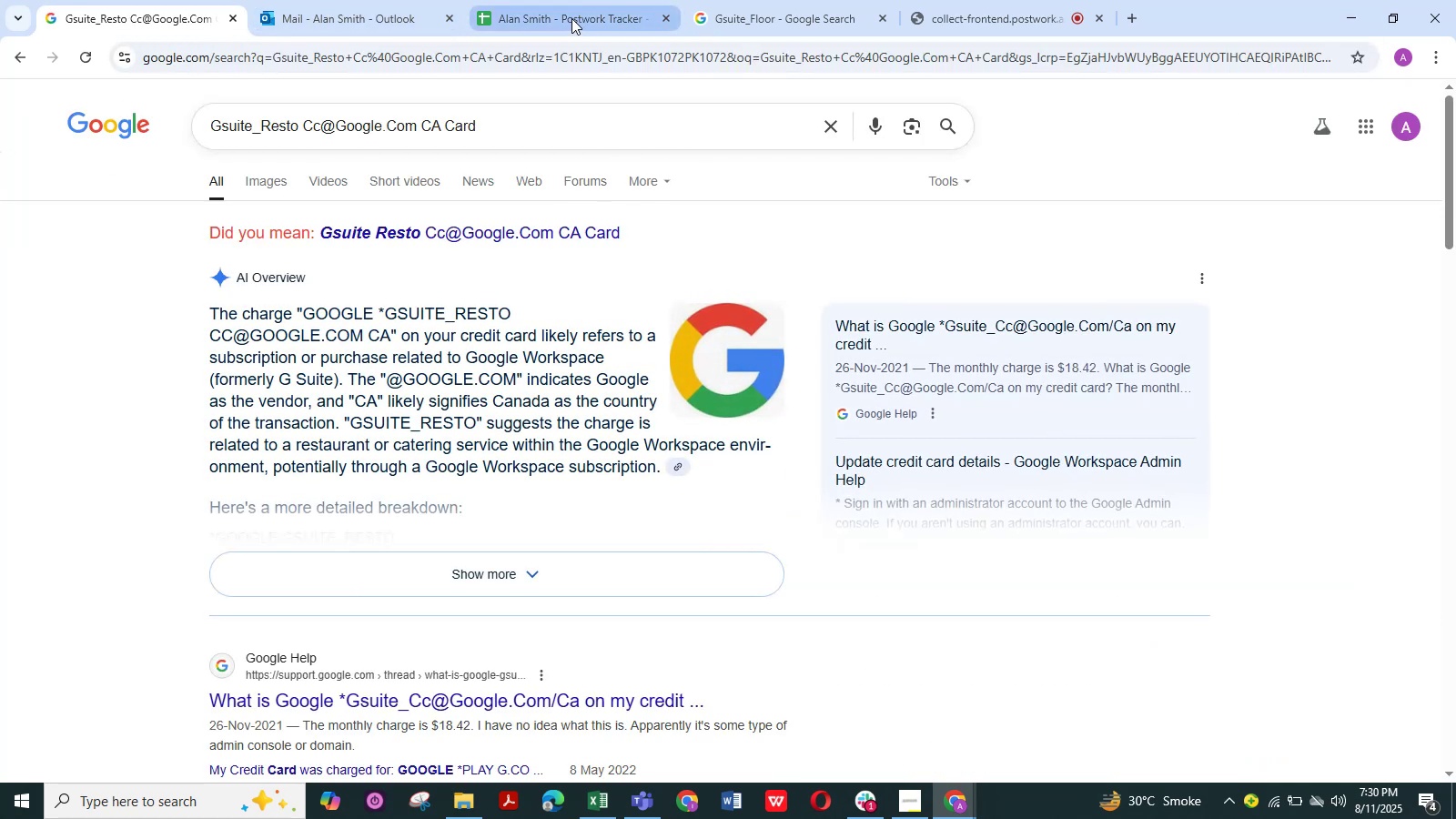 
wait(6.88)
 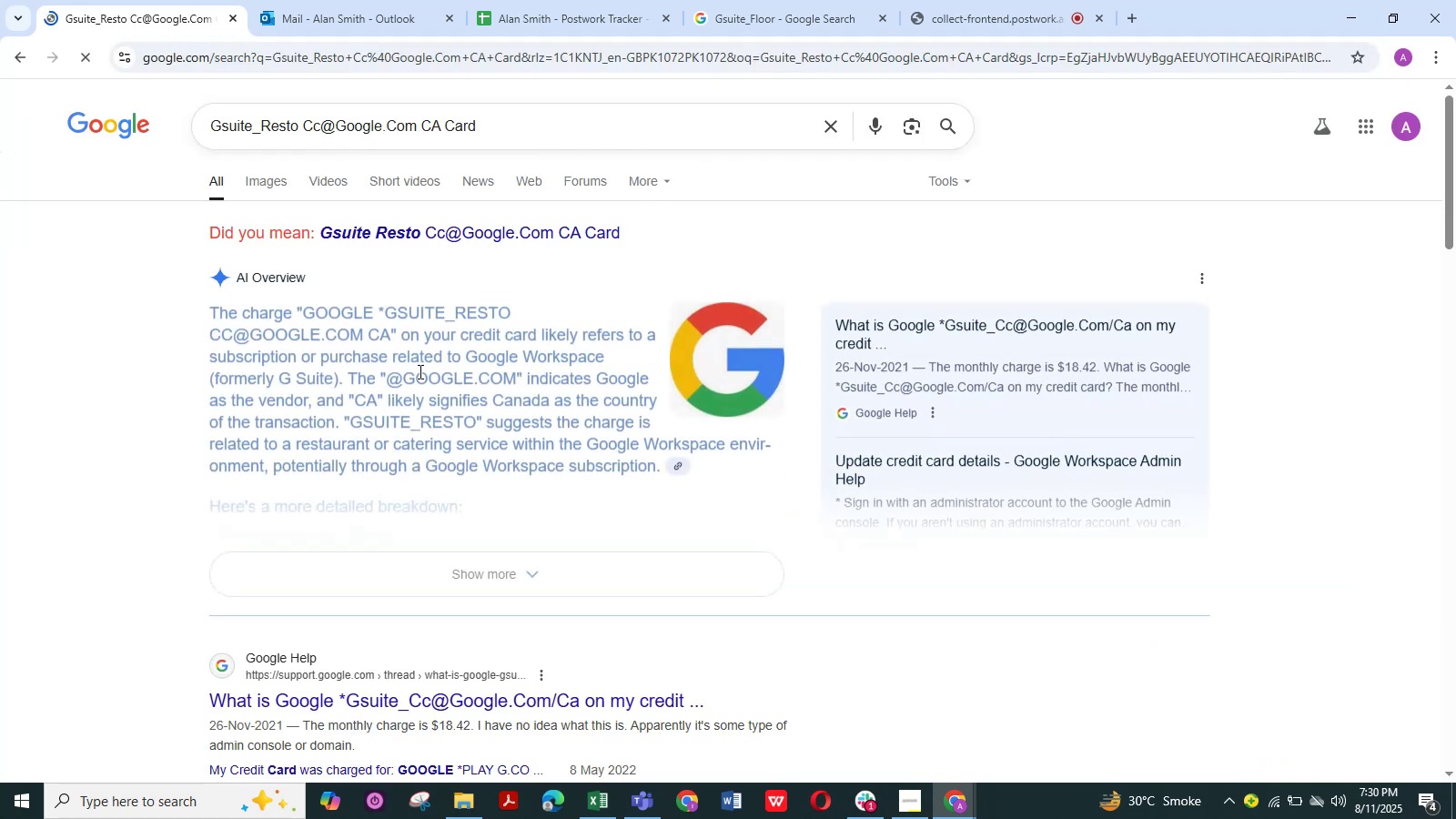 
left_click_drag(start_coordinate=[278, 56], to_coordinate=[146, 67])
 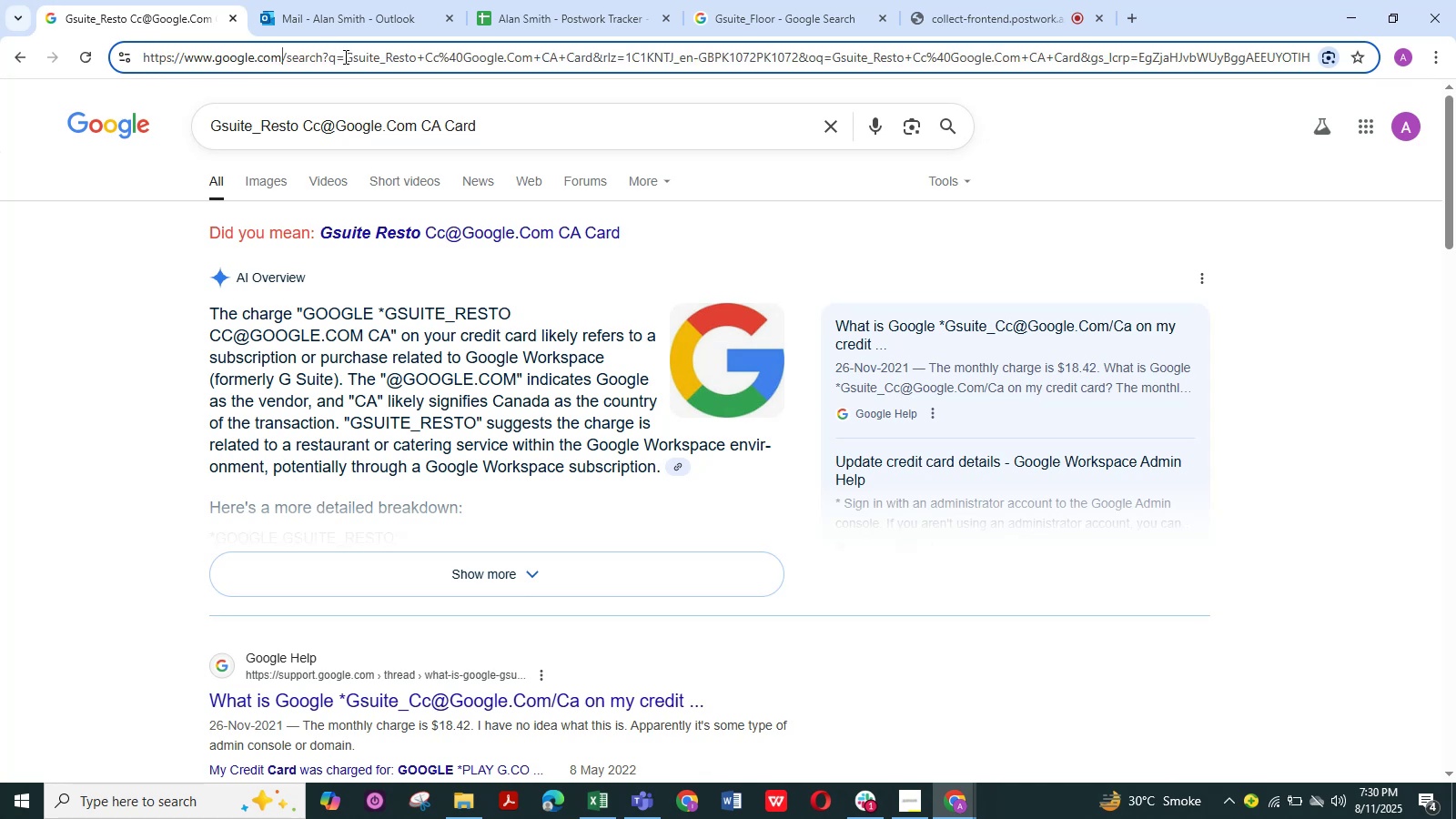 
left_click_drag(start_coordinate=[347, 56], to_coordinate=[154, 62])
 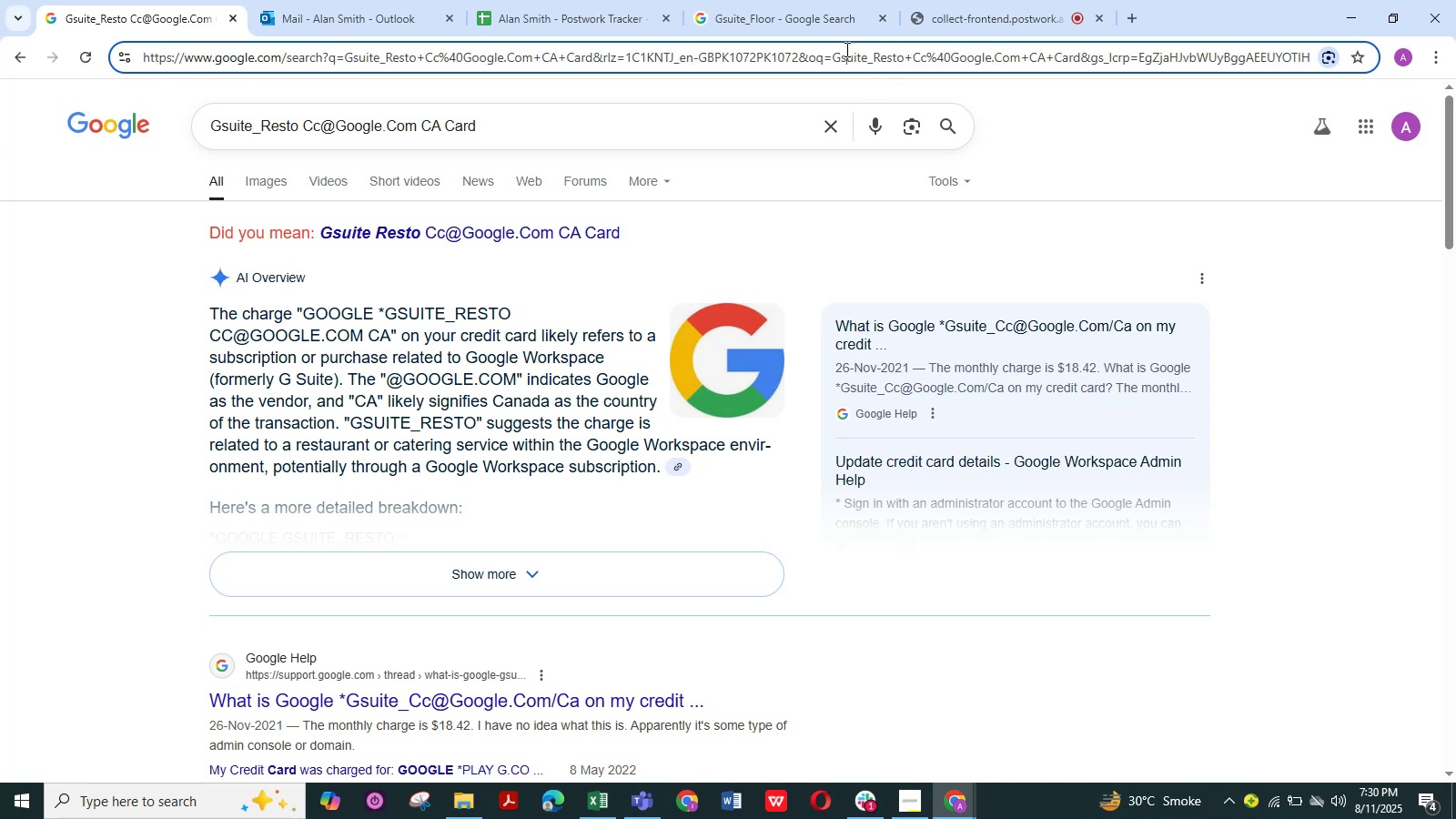 
left_click([845, 49])
 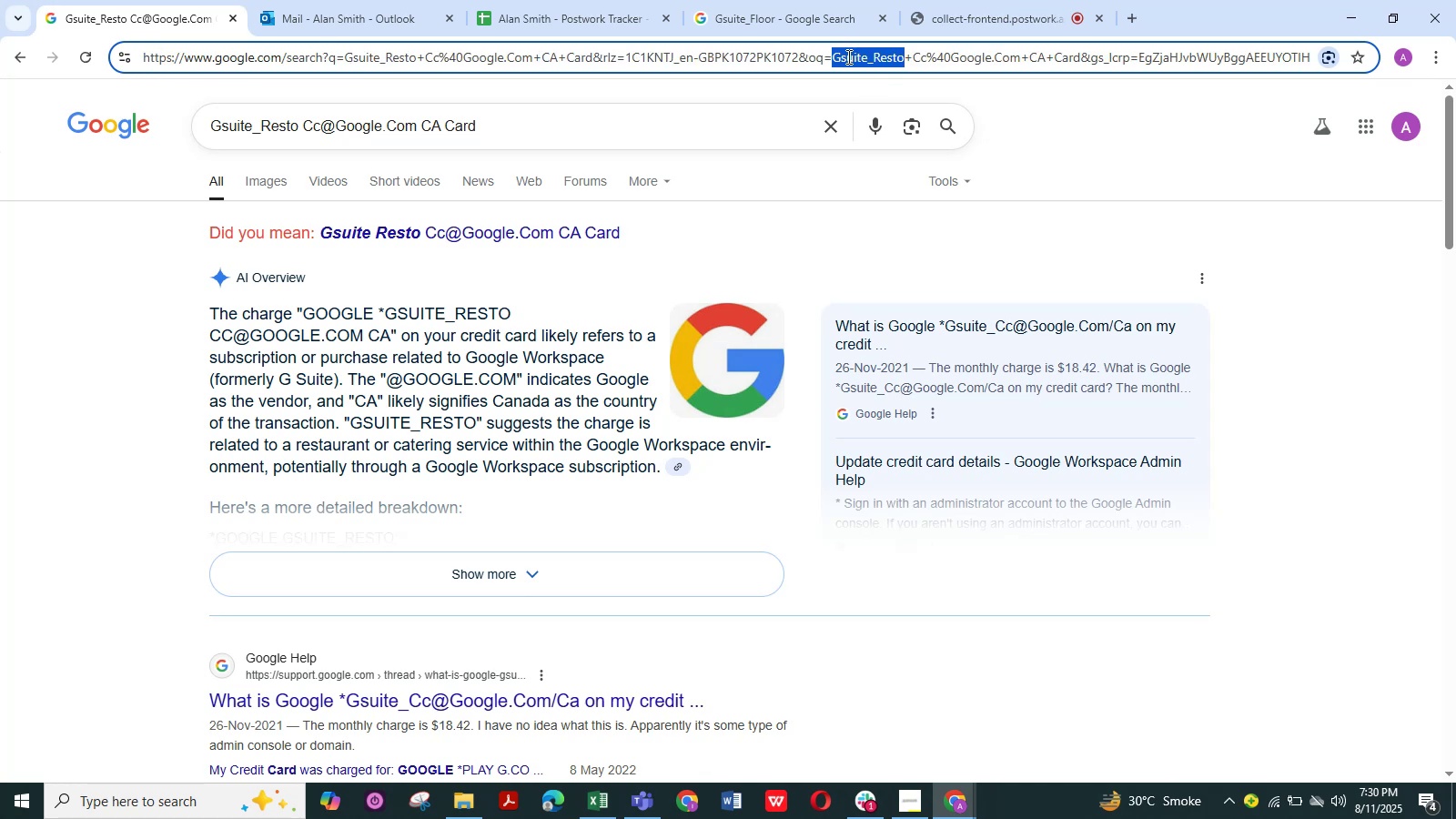 
double_click([847, 56])
 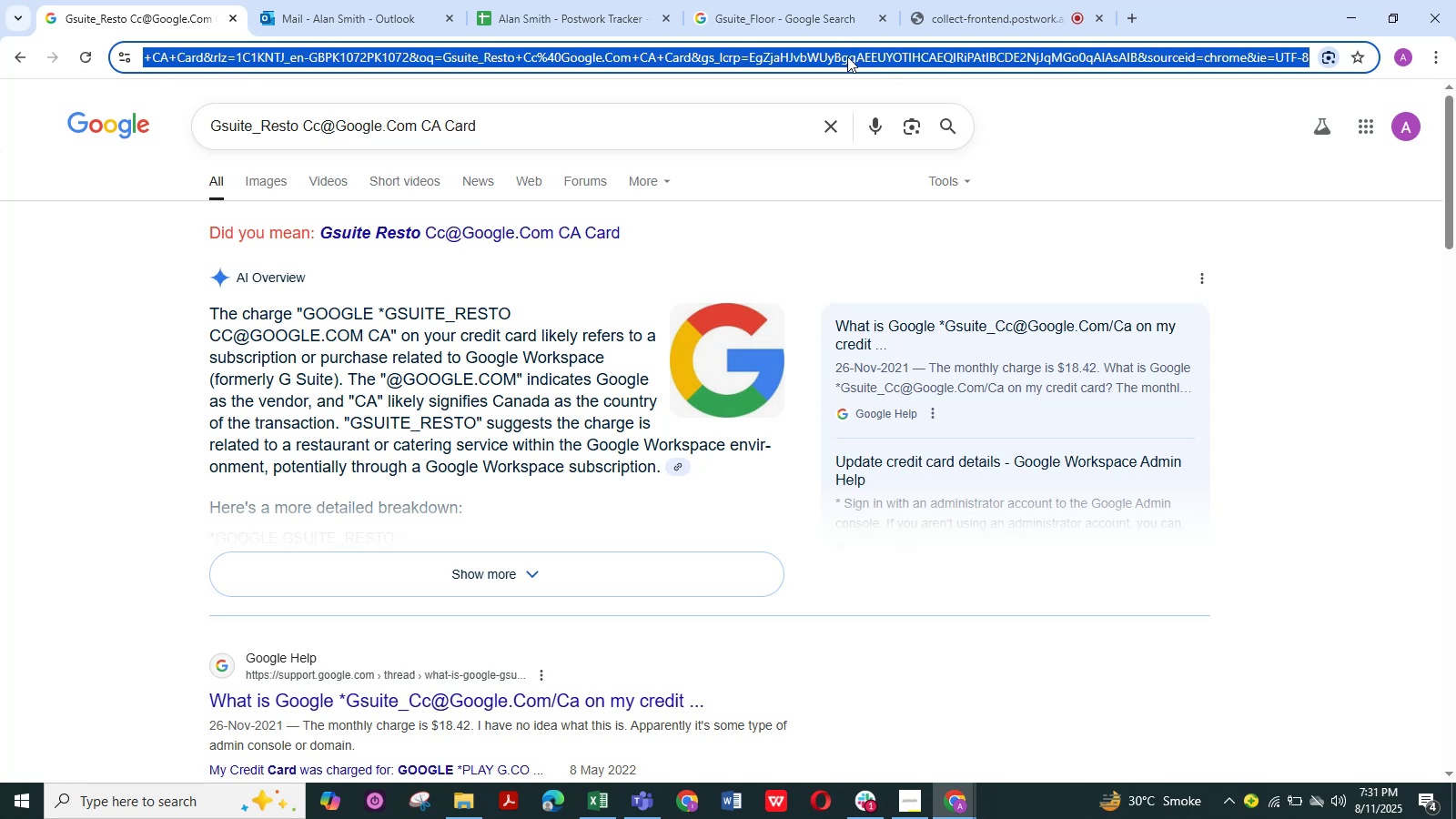 
triple_click([847, 56])
 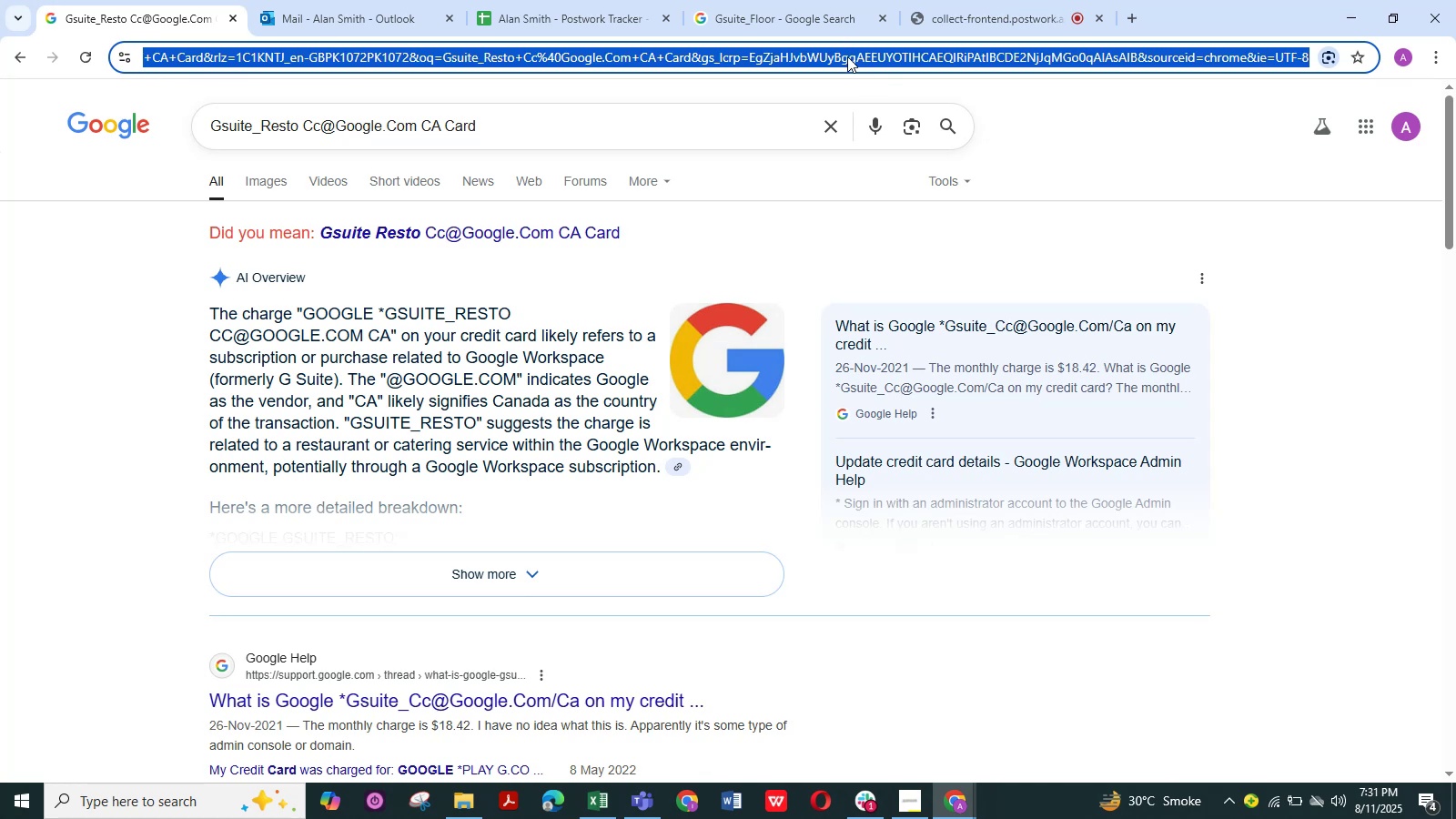 
key(Backspace)
 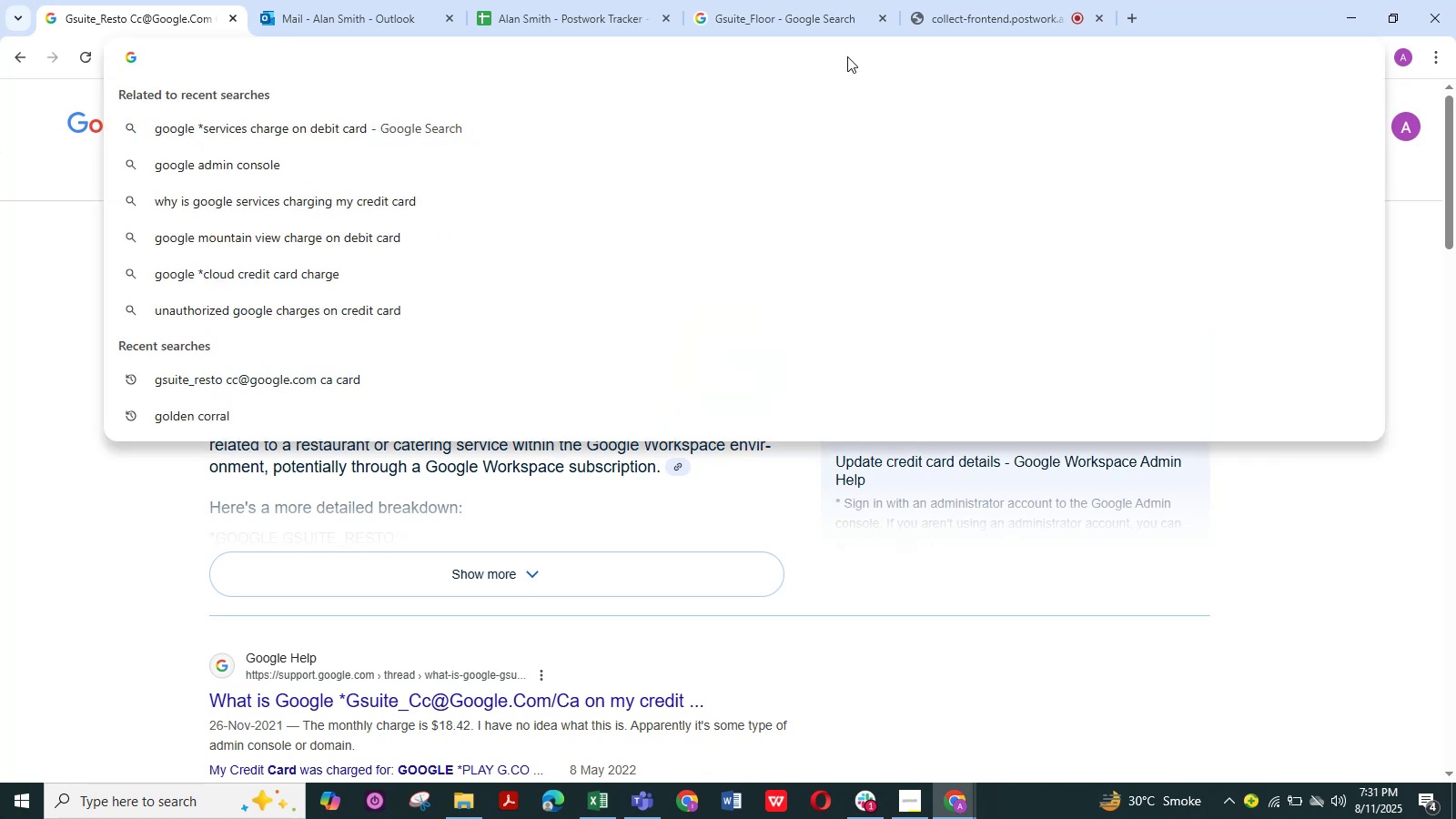 
key(Control+V)
 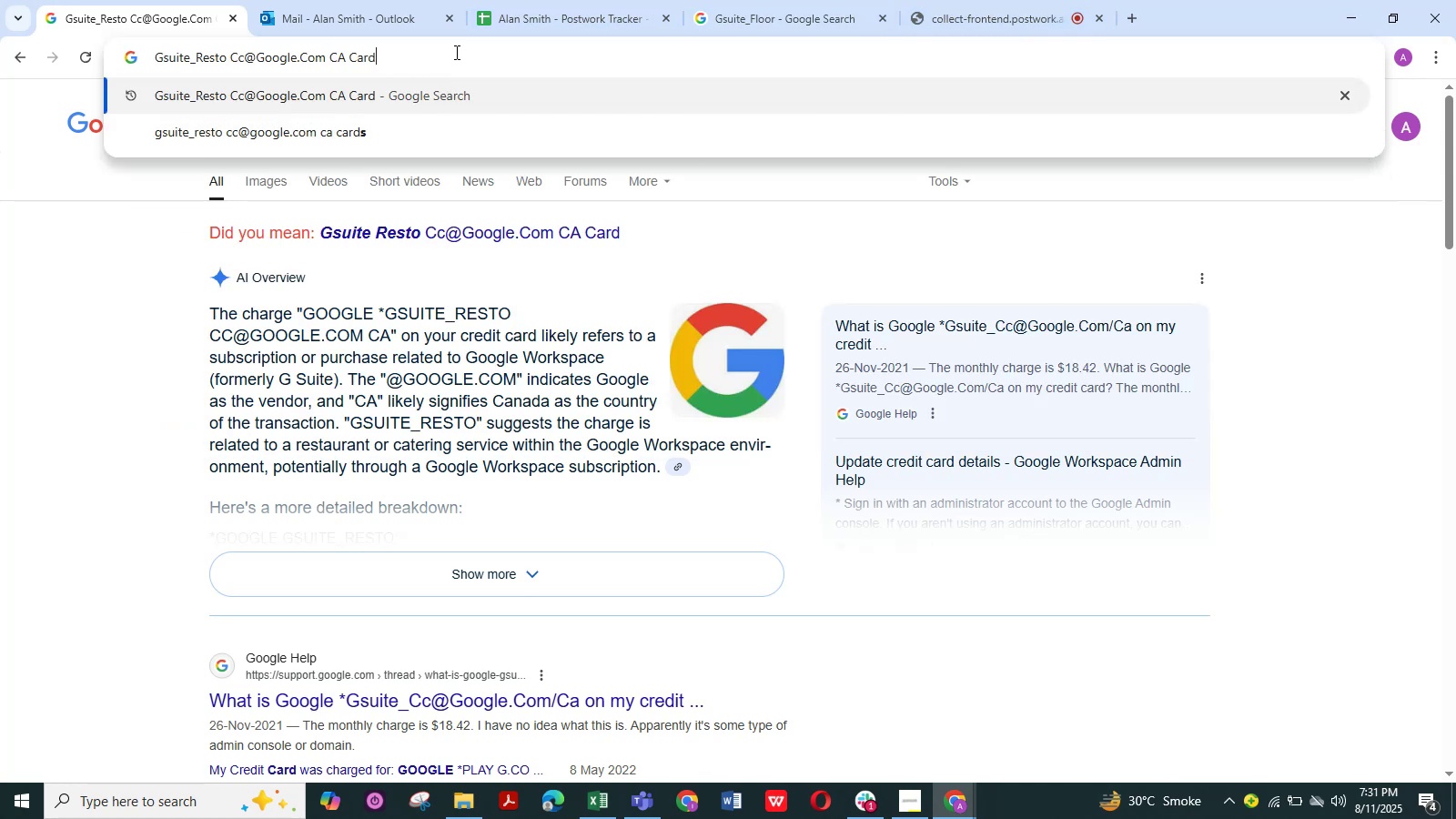 
key(NumpadEnter)
 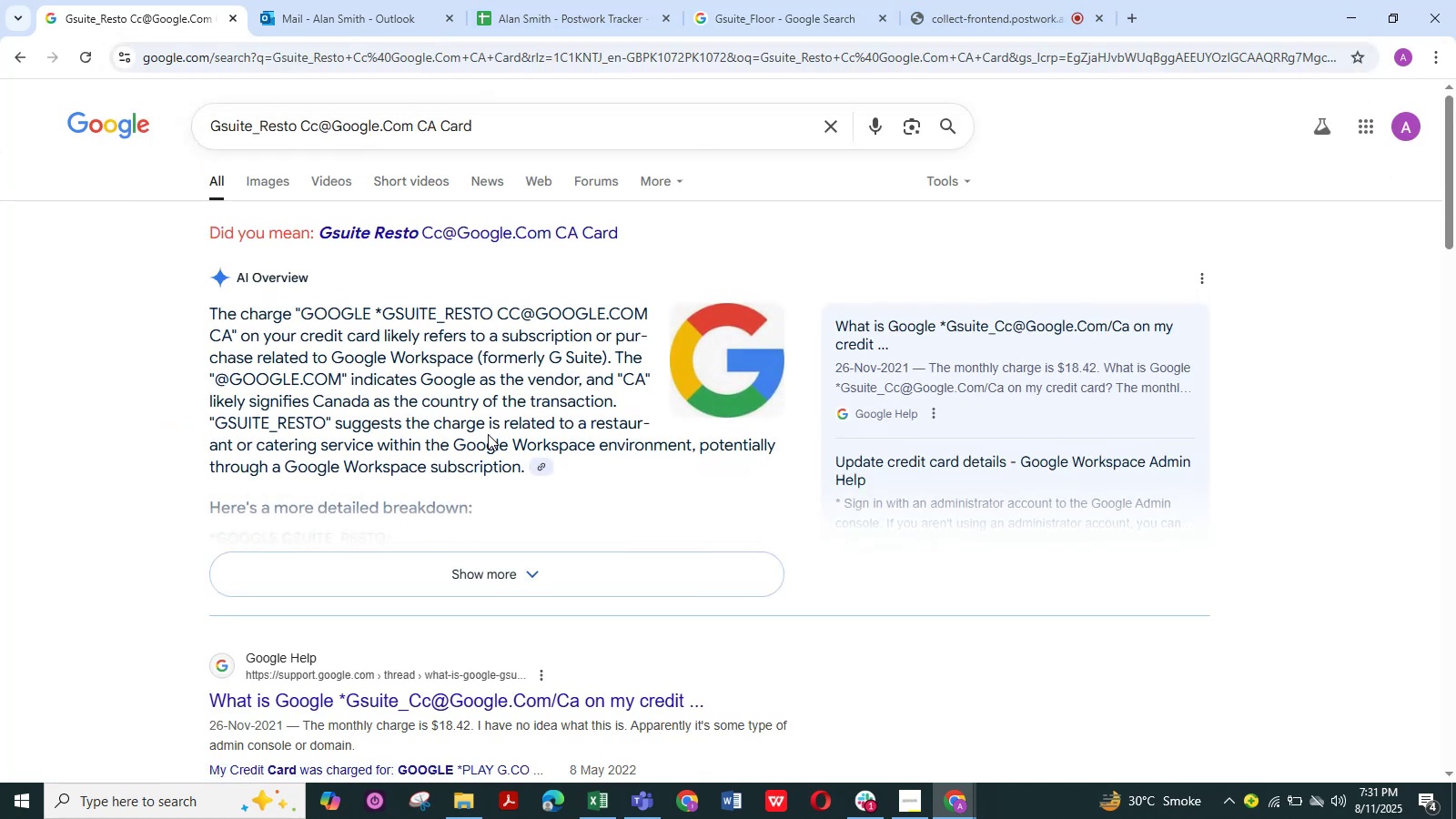 
wait(5.74)
 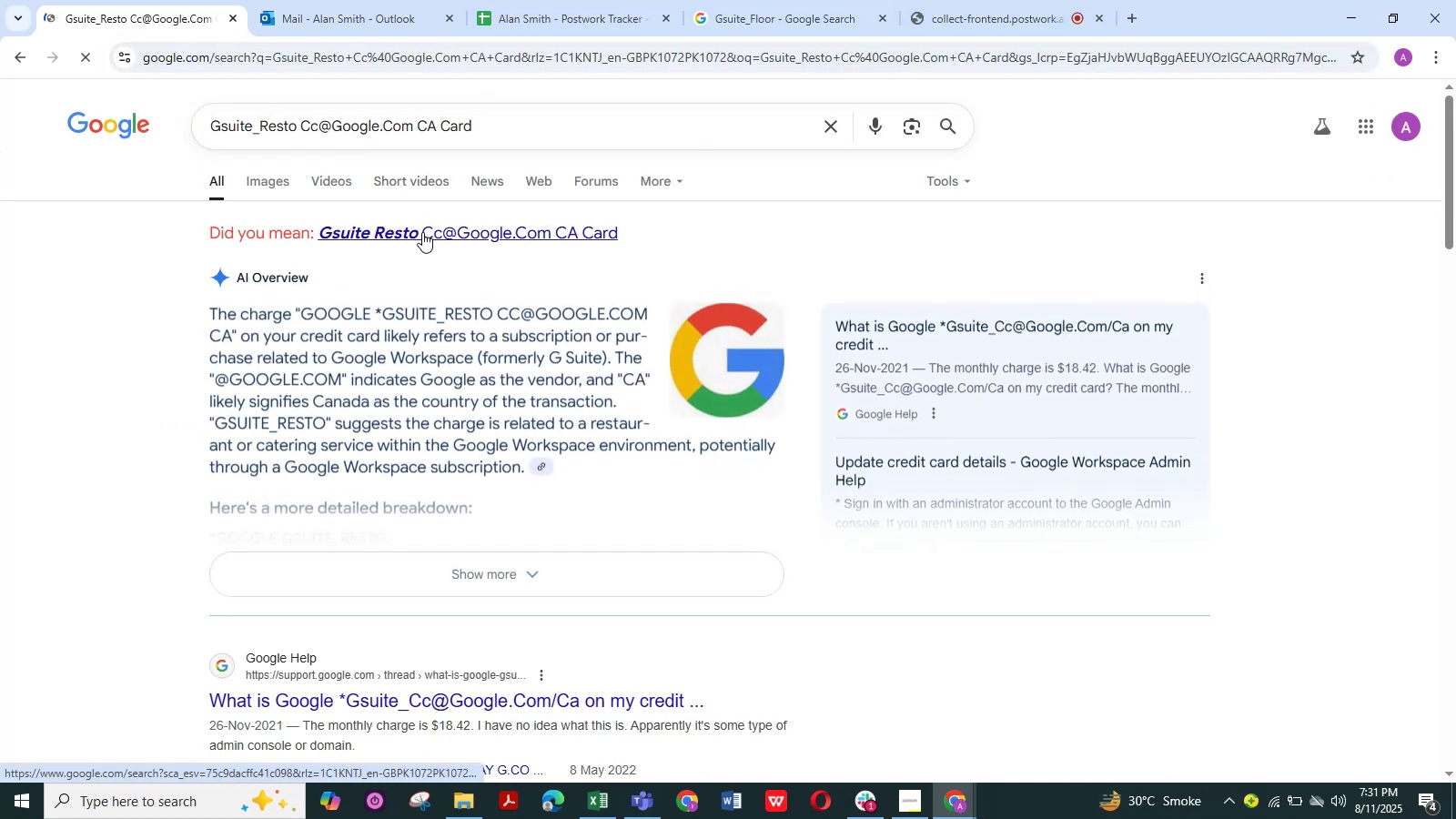 
scroll: coordinate [488, 434], scroll_direction: down, amount: 1.0
 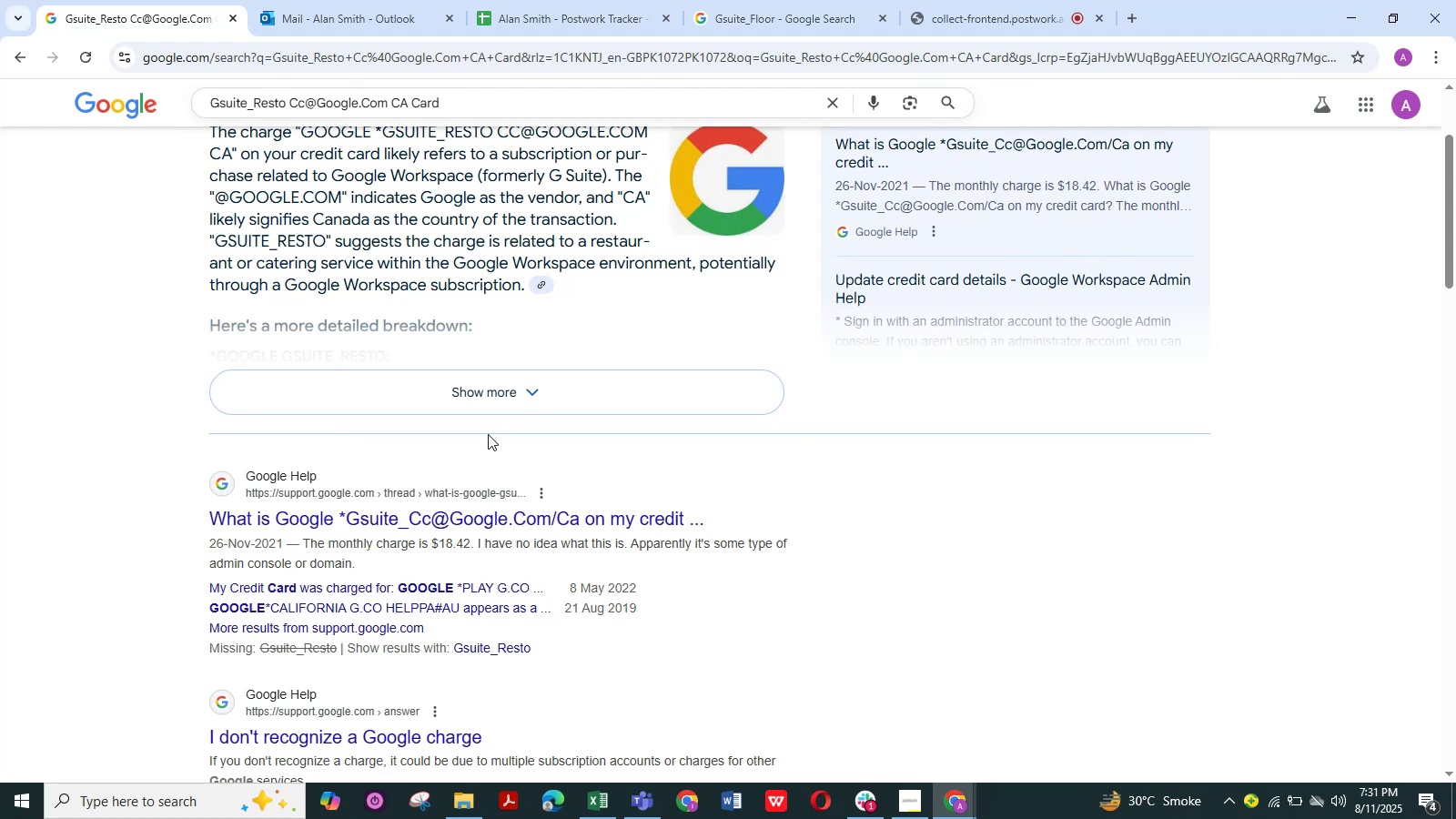 
scroll: coordinate [488, 434], scroll_direction: up, amount: 4.0
 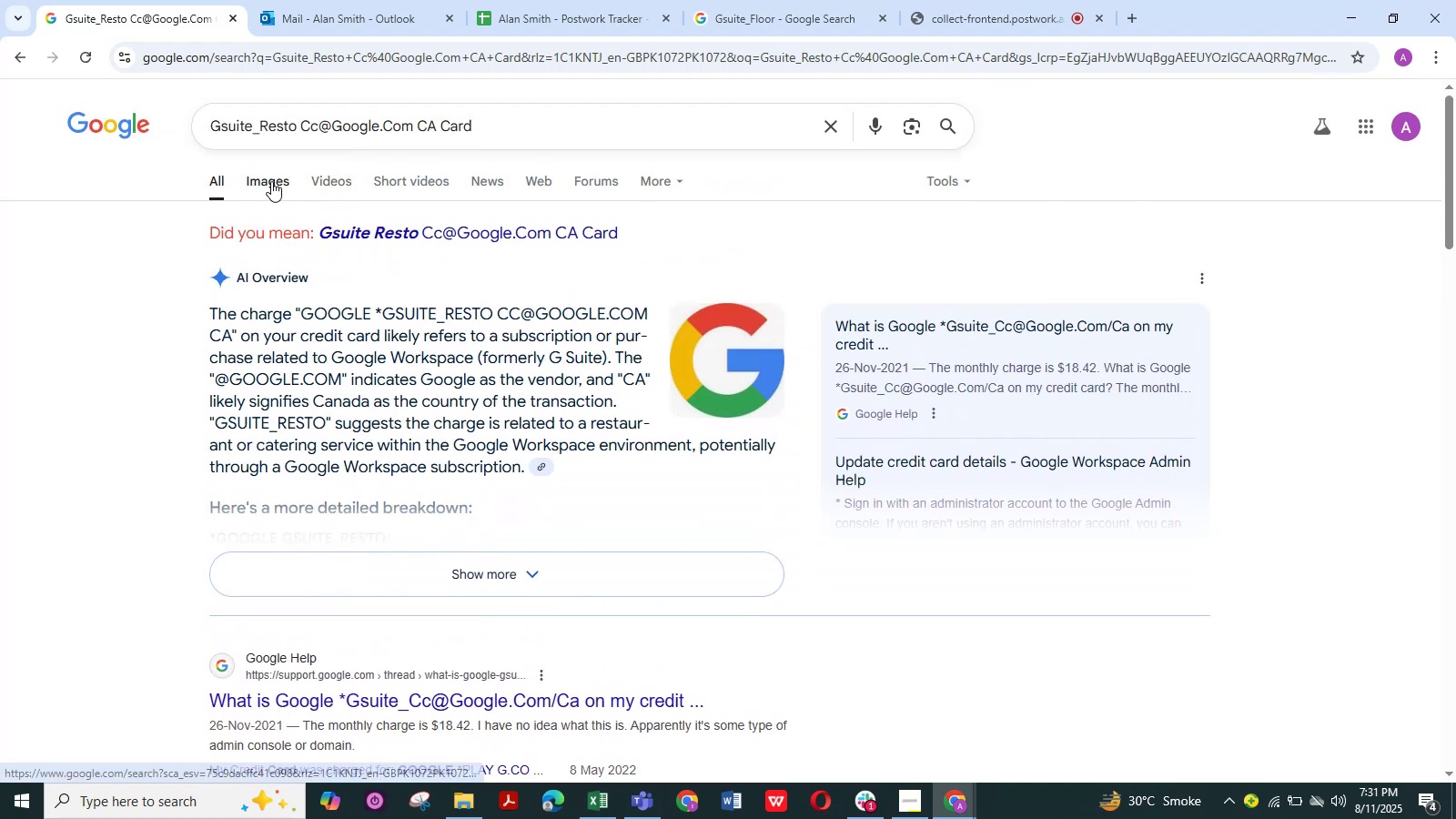 
left_click([271, 181])
 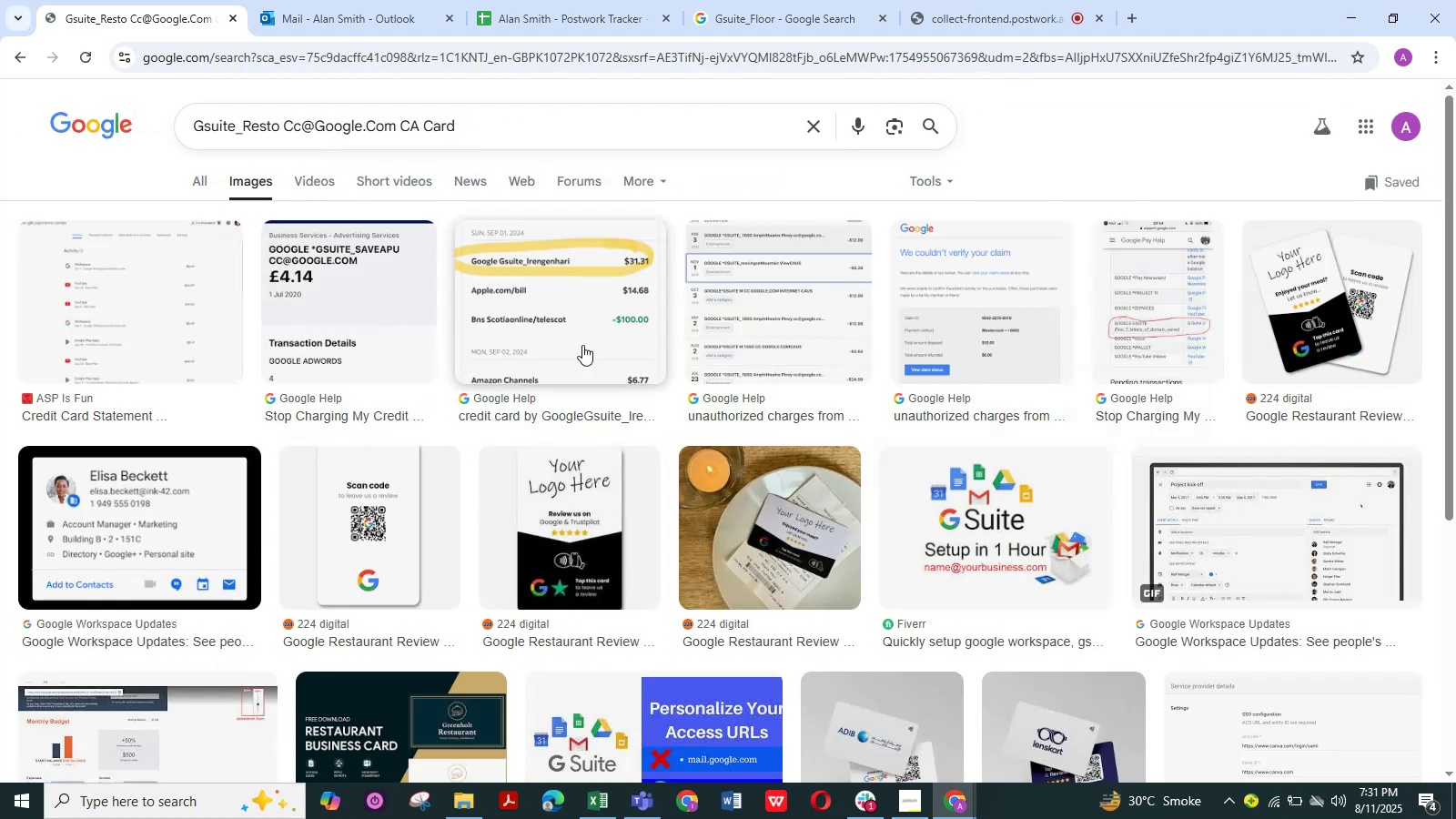 
scroll: coordinate [582, 345], scroll_direction: down, amount: 4.0
 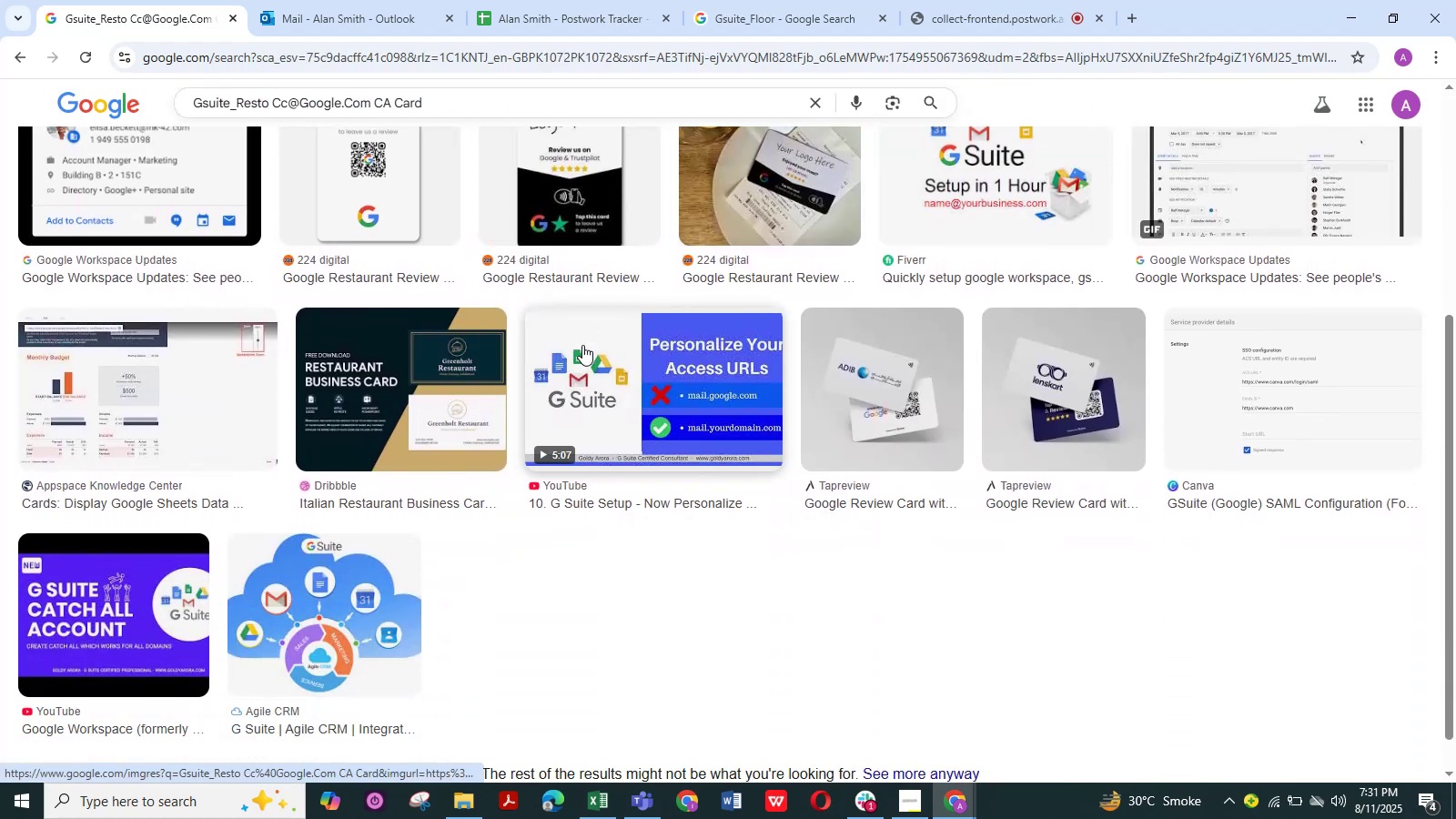 
scroll: coordinate [582, 345], scroll_direction: up, amount: 8.0
 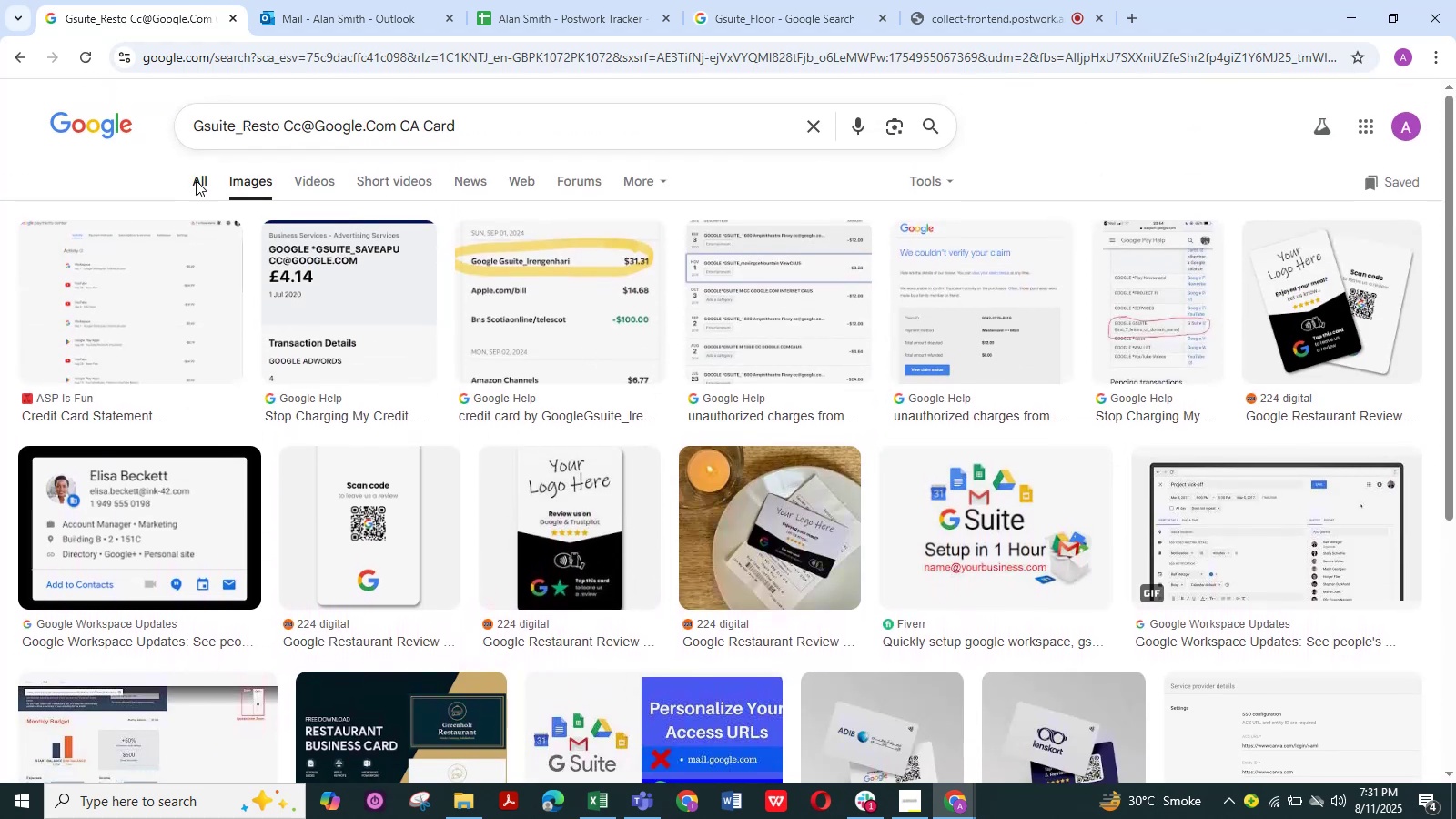 
left_click([196, 180])
 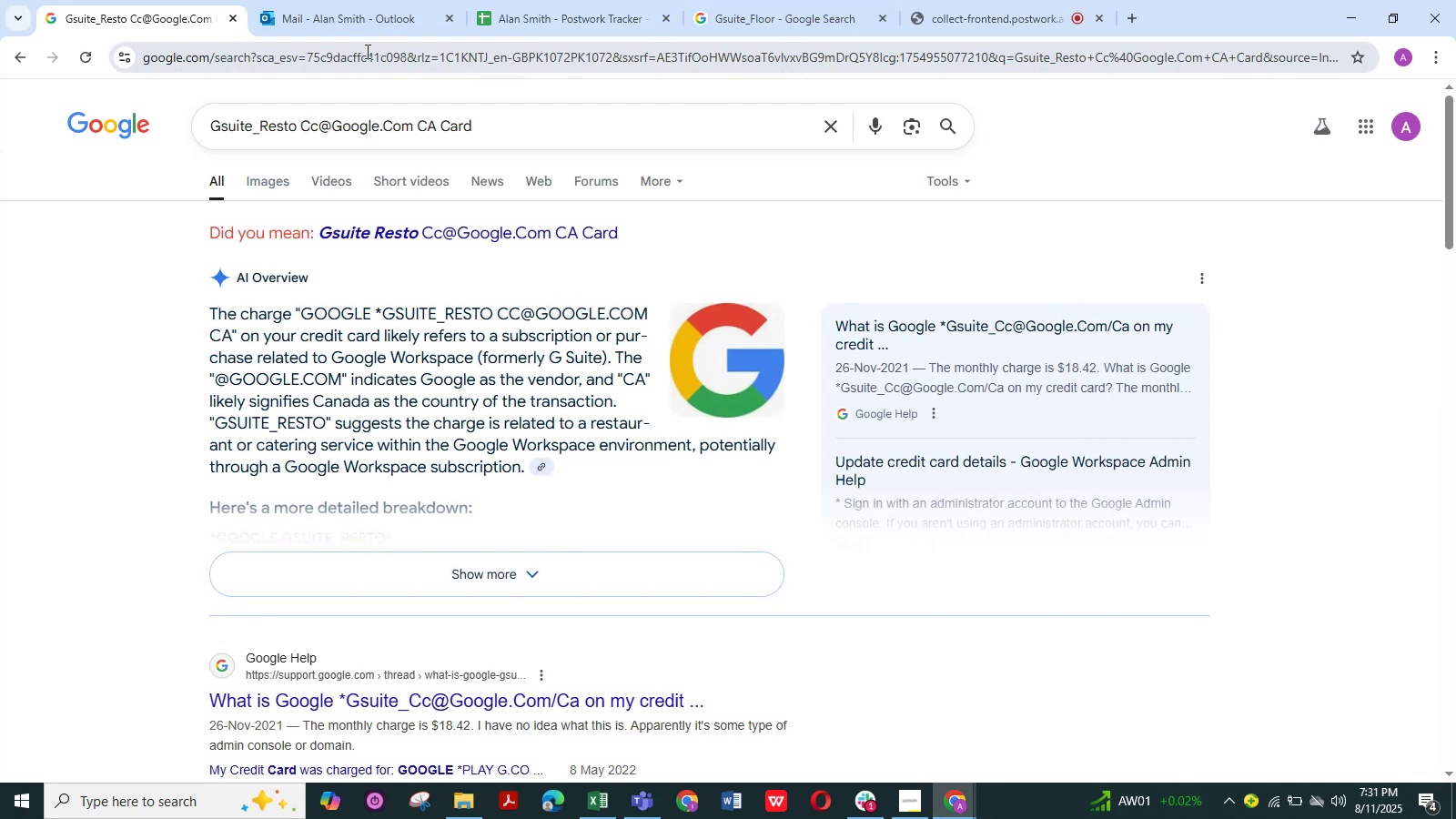 
wait(8.32)
 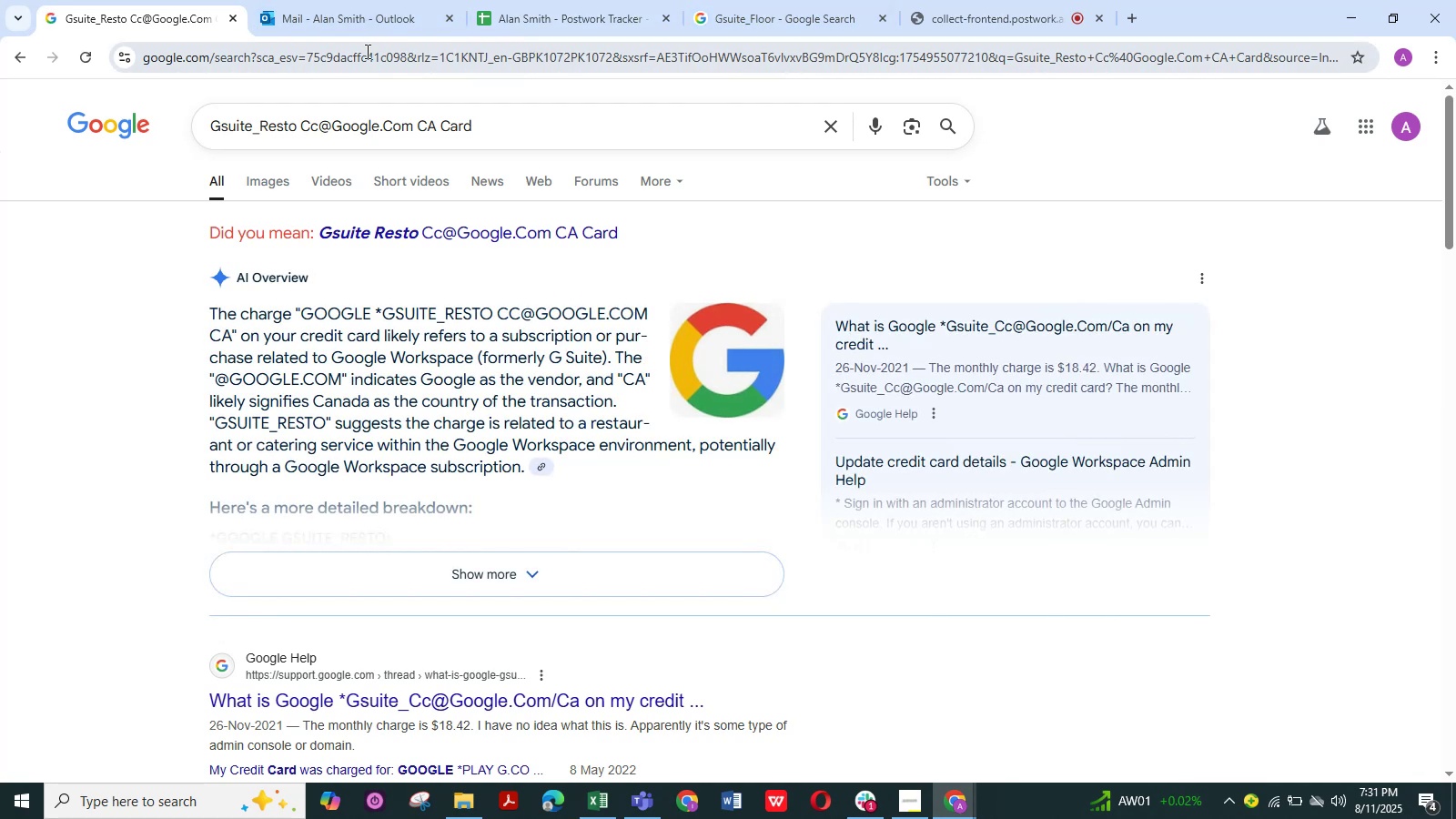 
left_click([15, 57])
 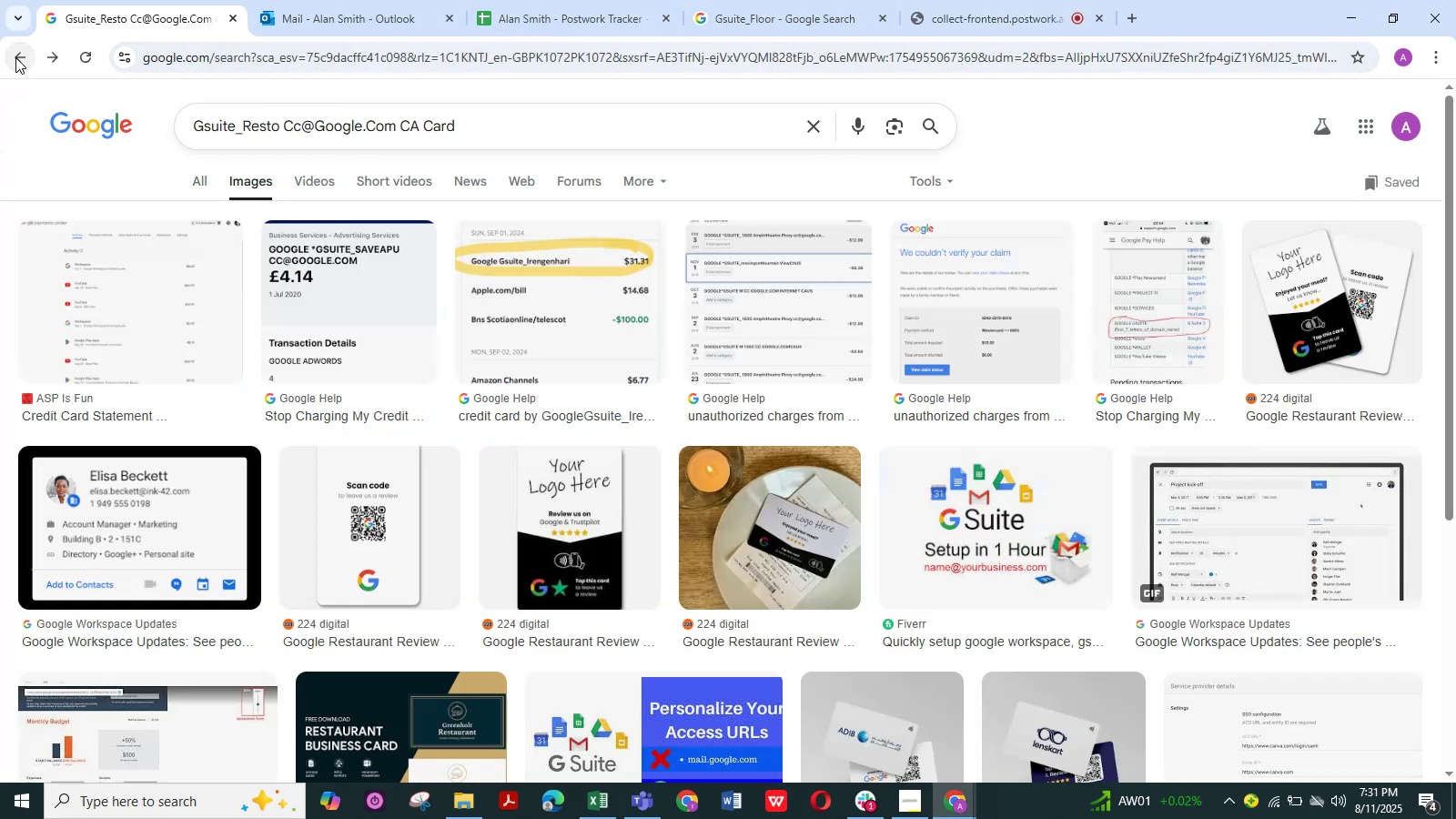 
key(Control+Shift+T)
 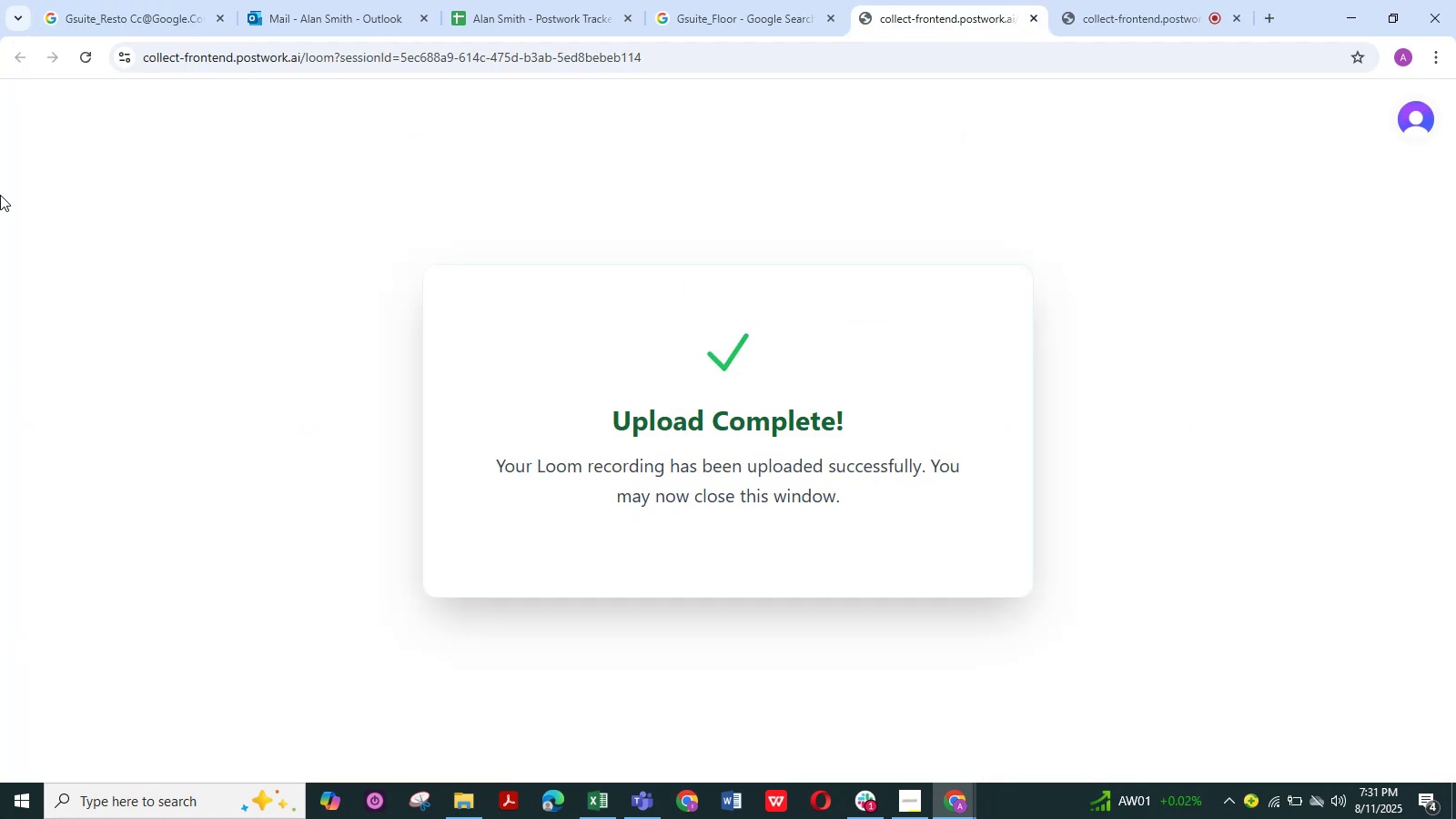 
wait(5.9)
 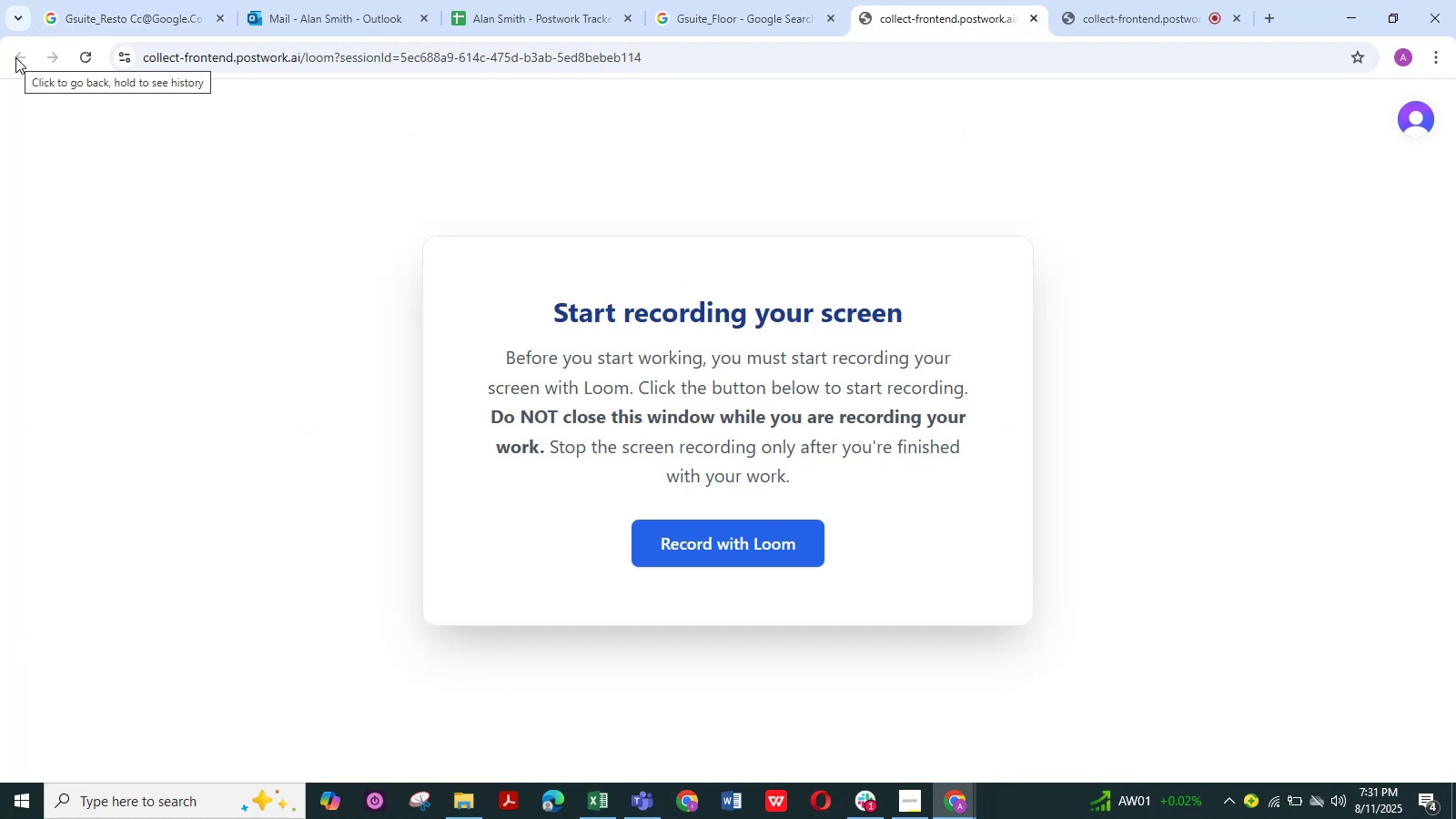 
left_click([1033, 22])
 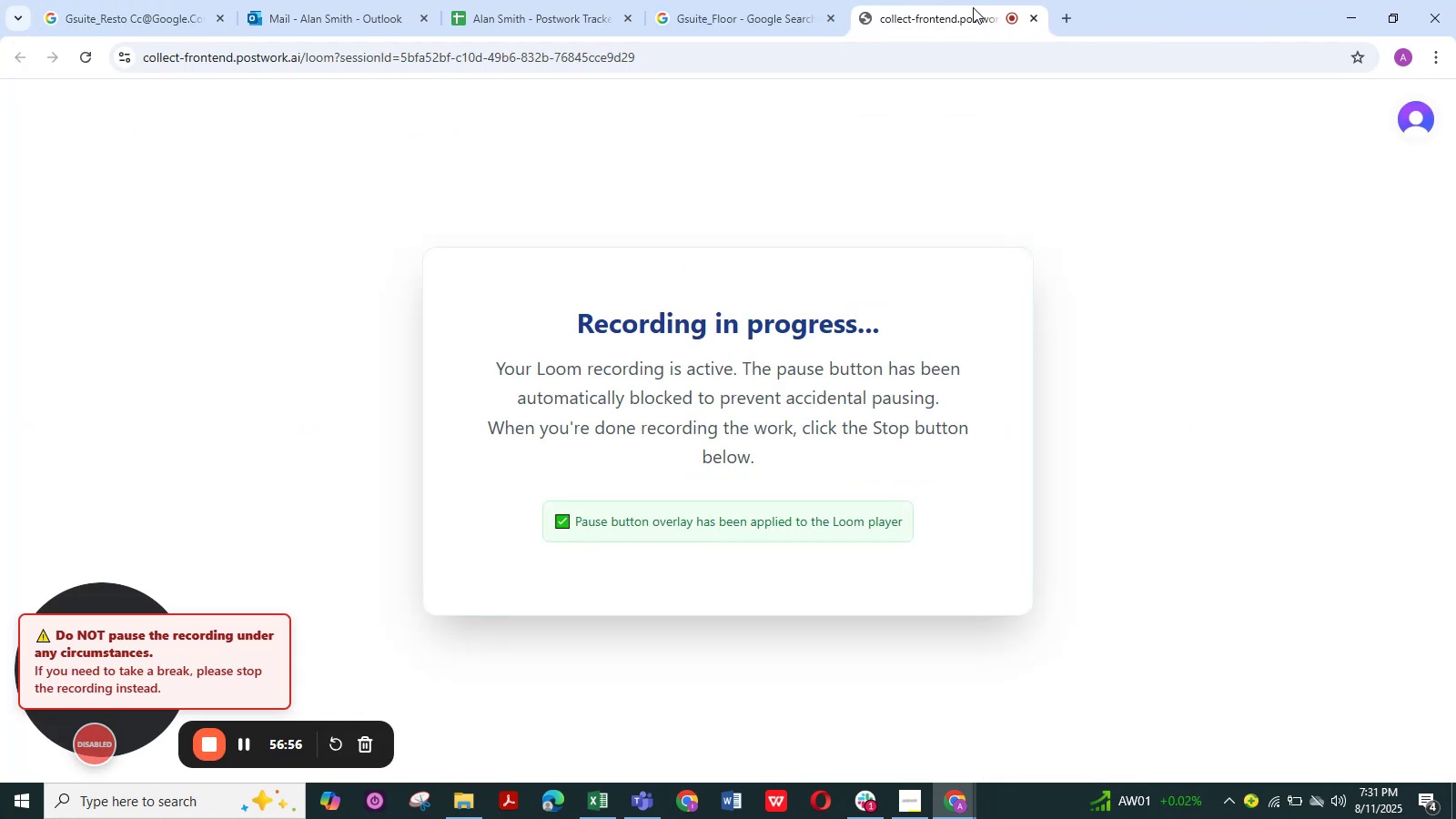 
left_click([973, 7])
 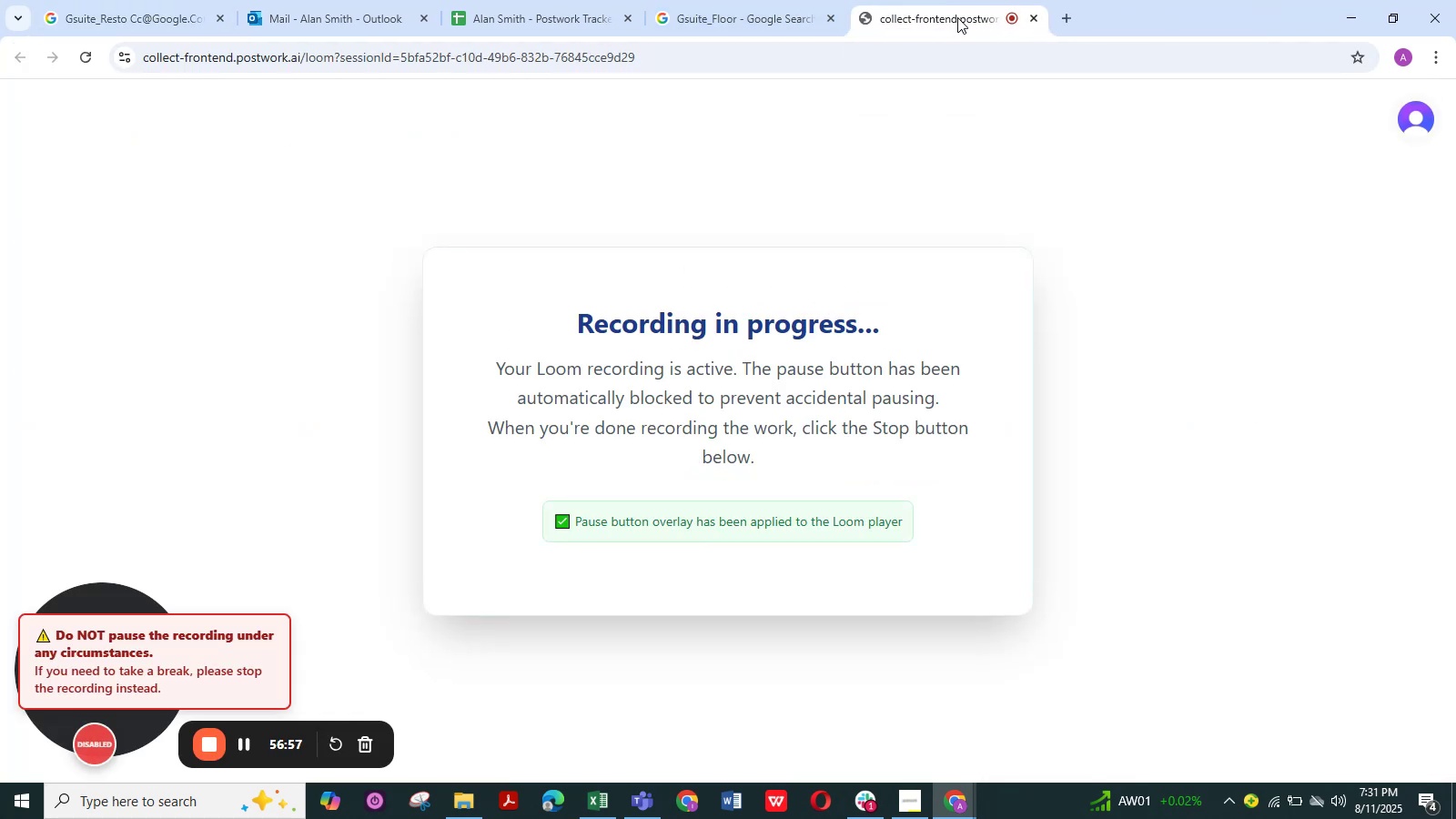 
left_click([957, 17])
 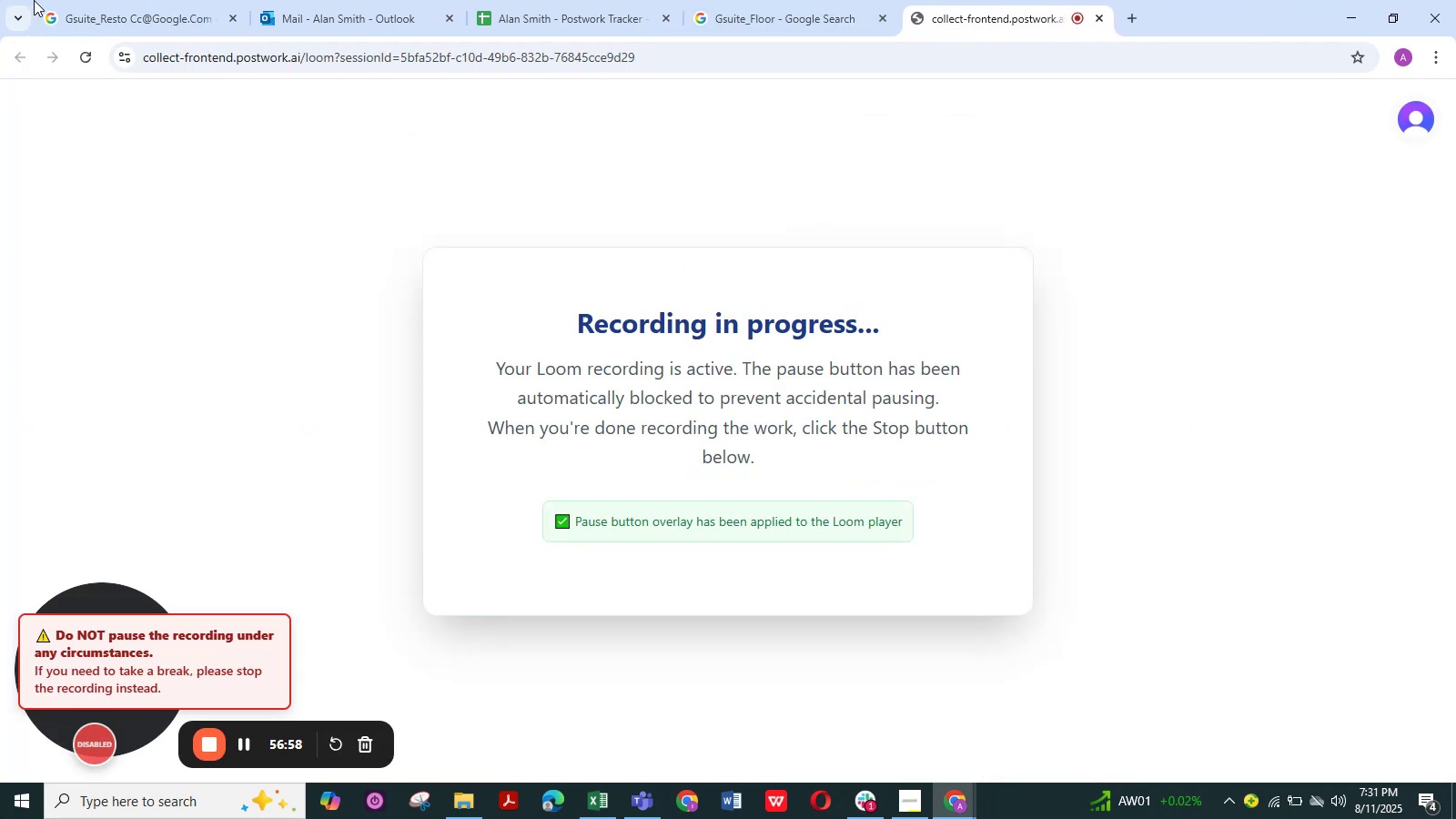 
left_click([56, 0])
 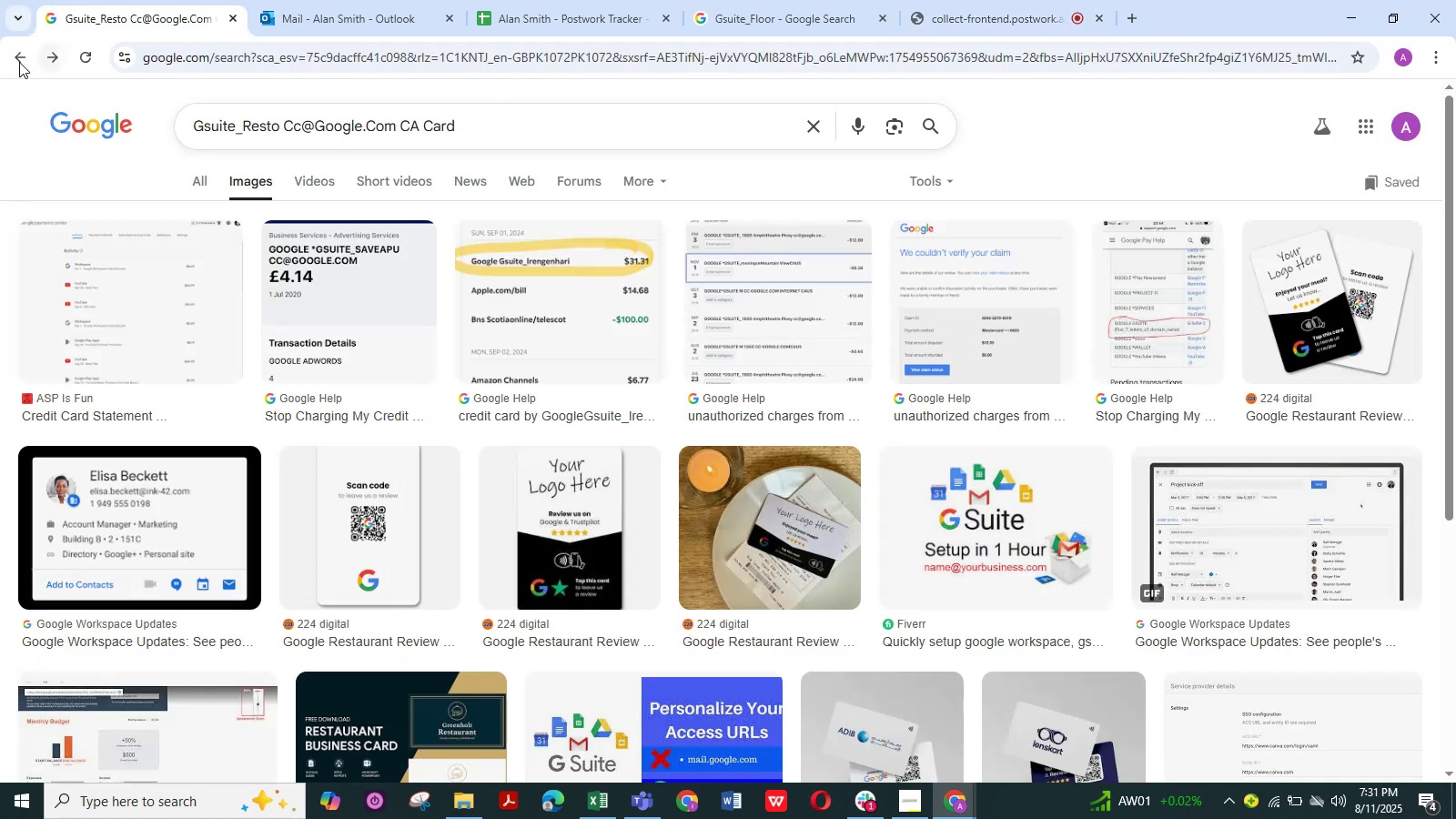 
left_click([19, 62])
 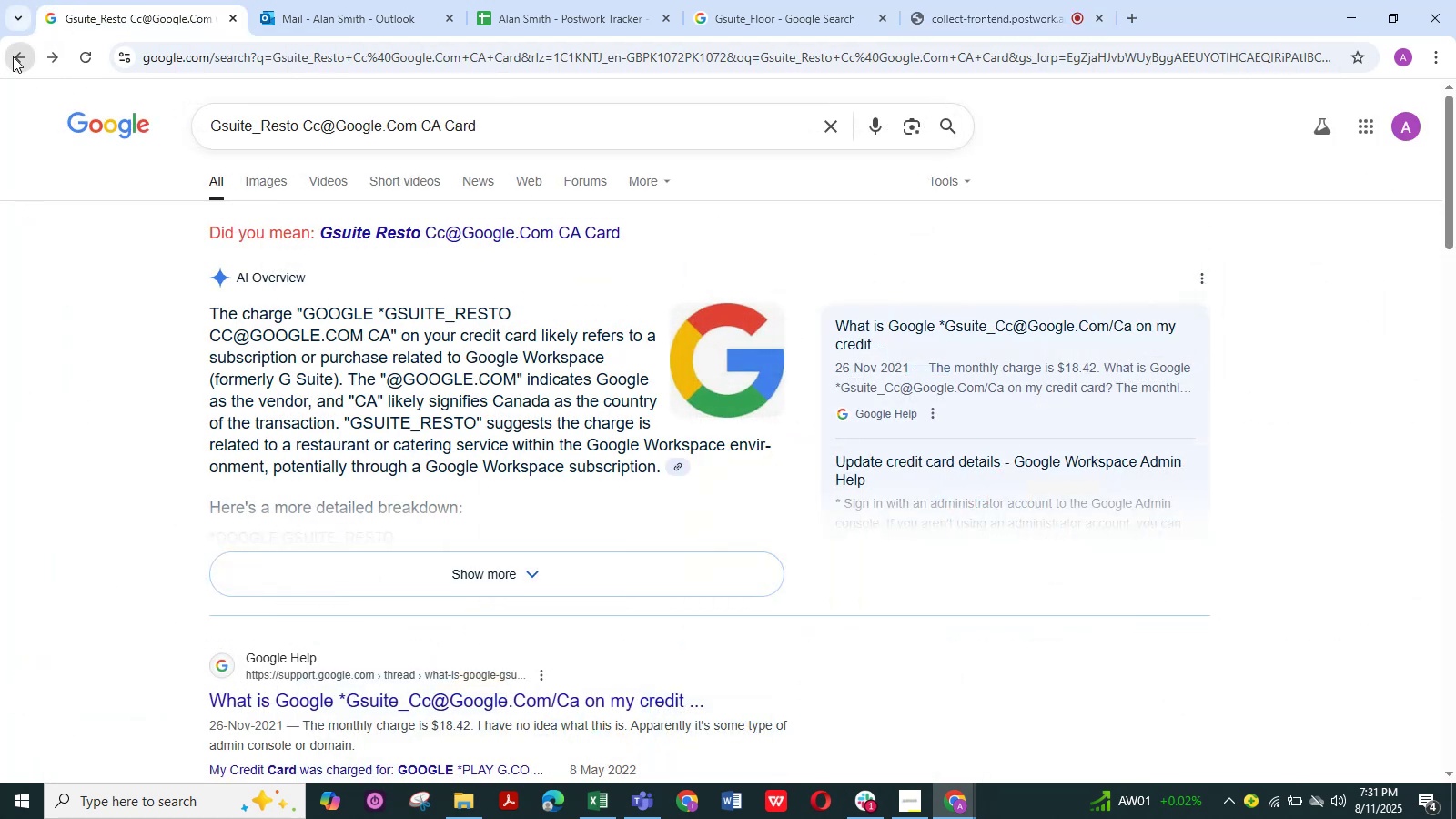 
double_click([13, 56])
 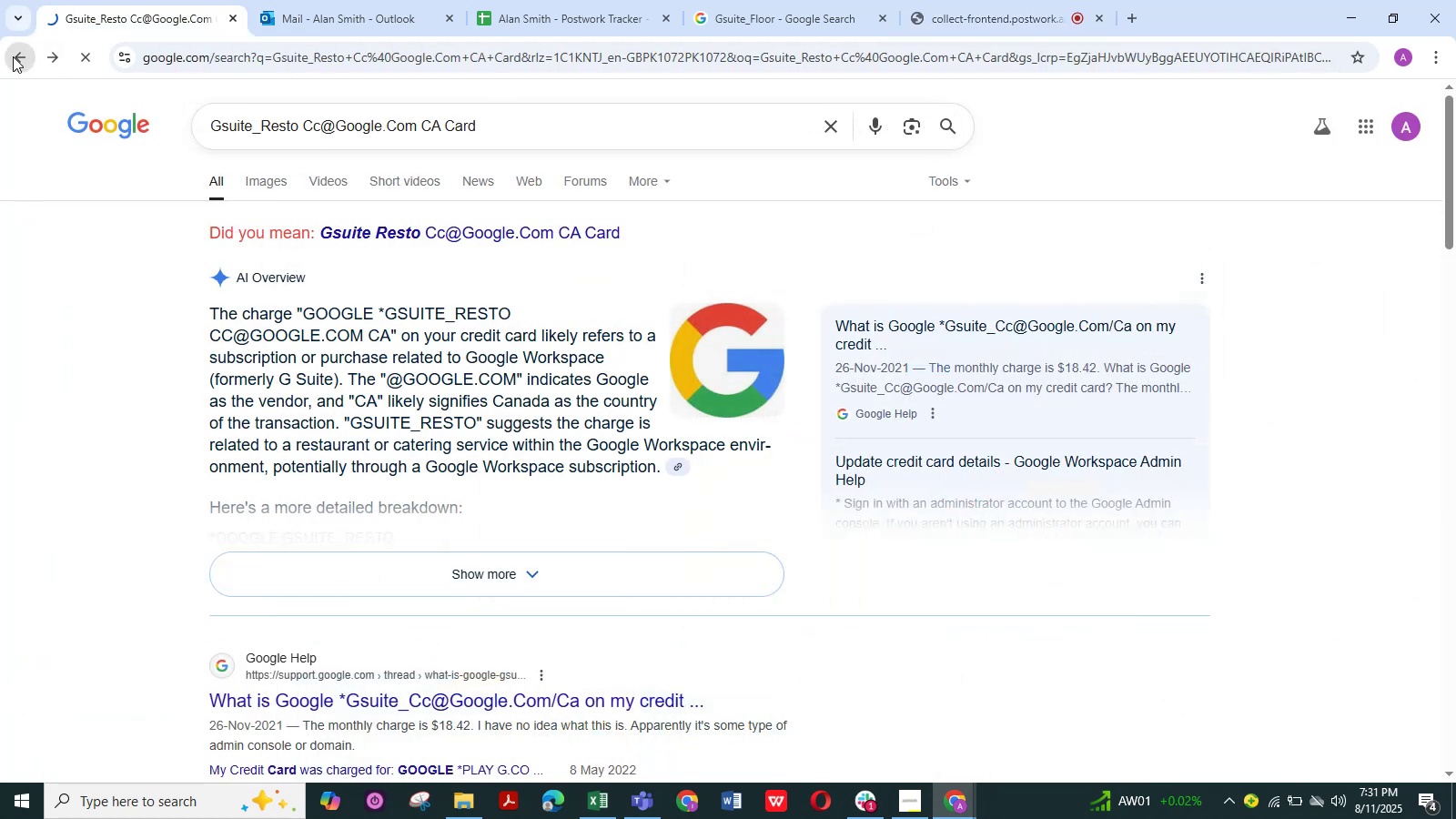 
triple_click([13, 56])
 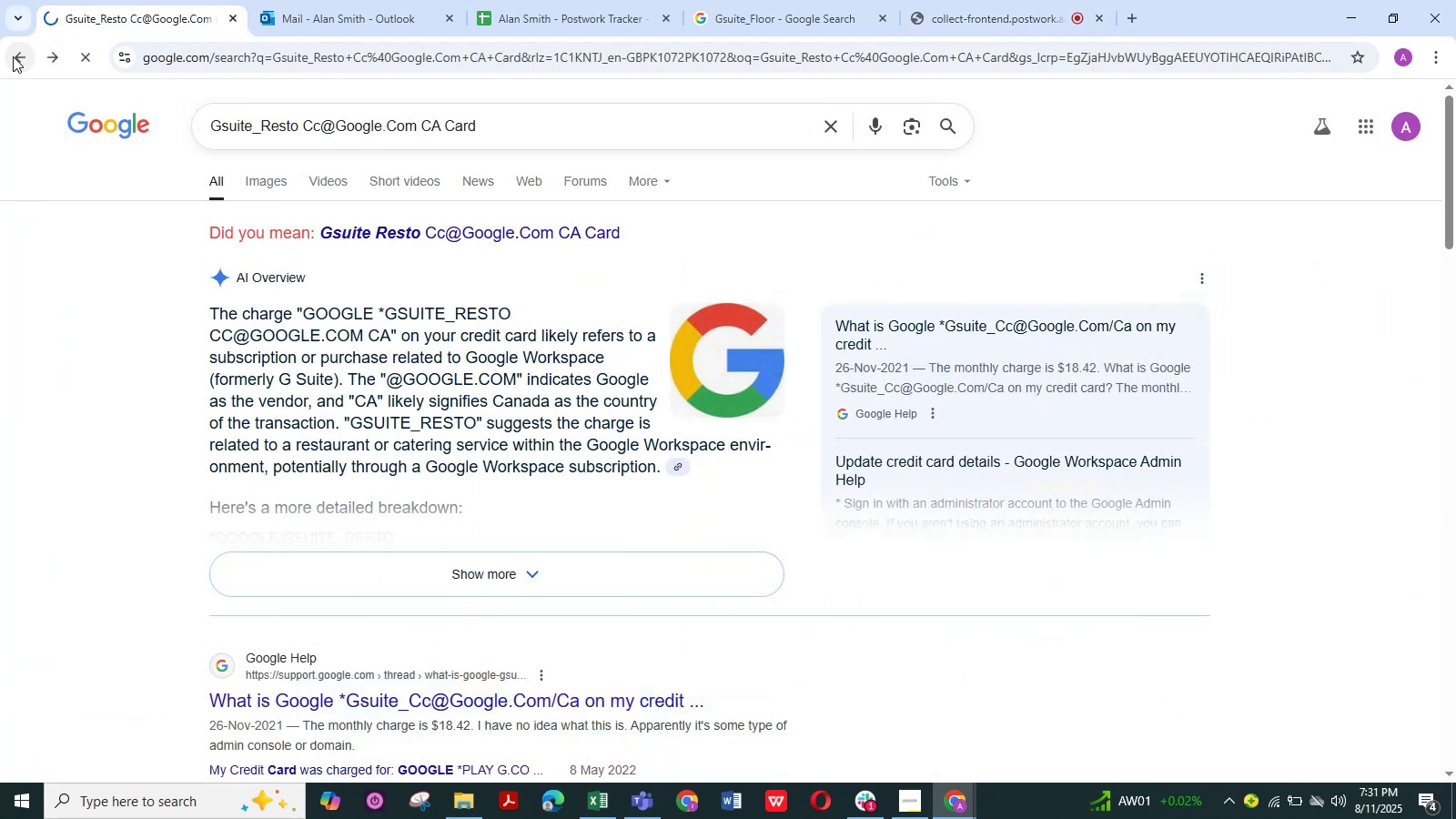 
triple_click([13, 56])
 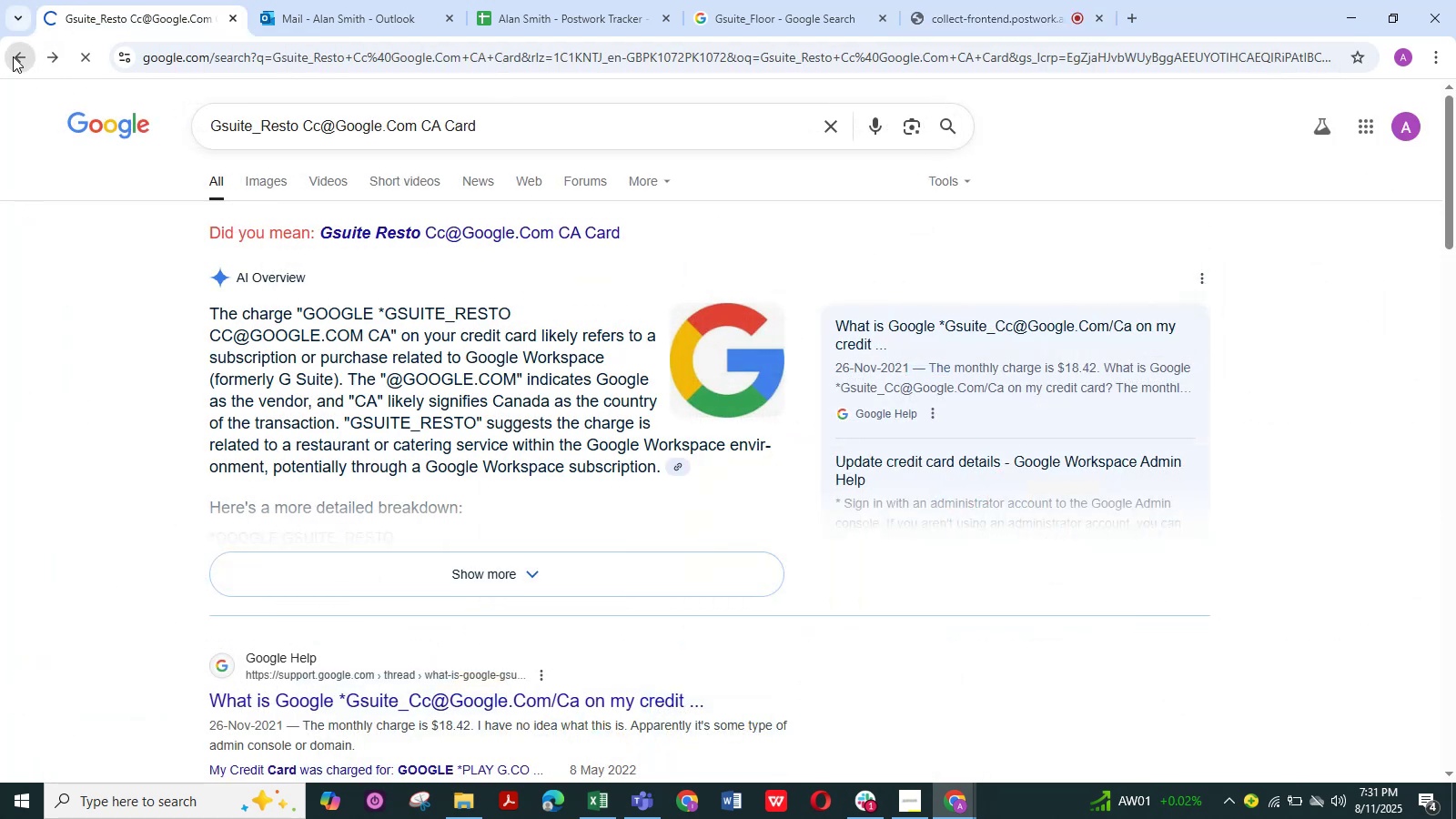 
triple_click([13, 56])
 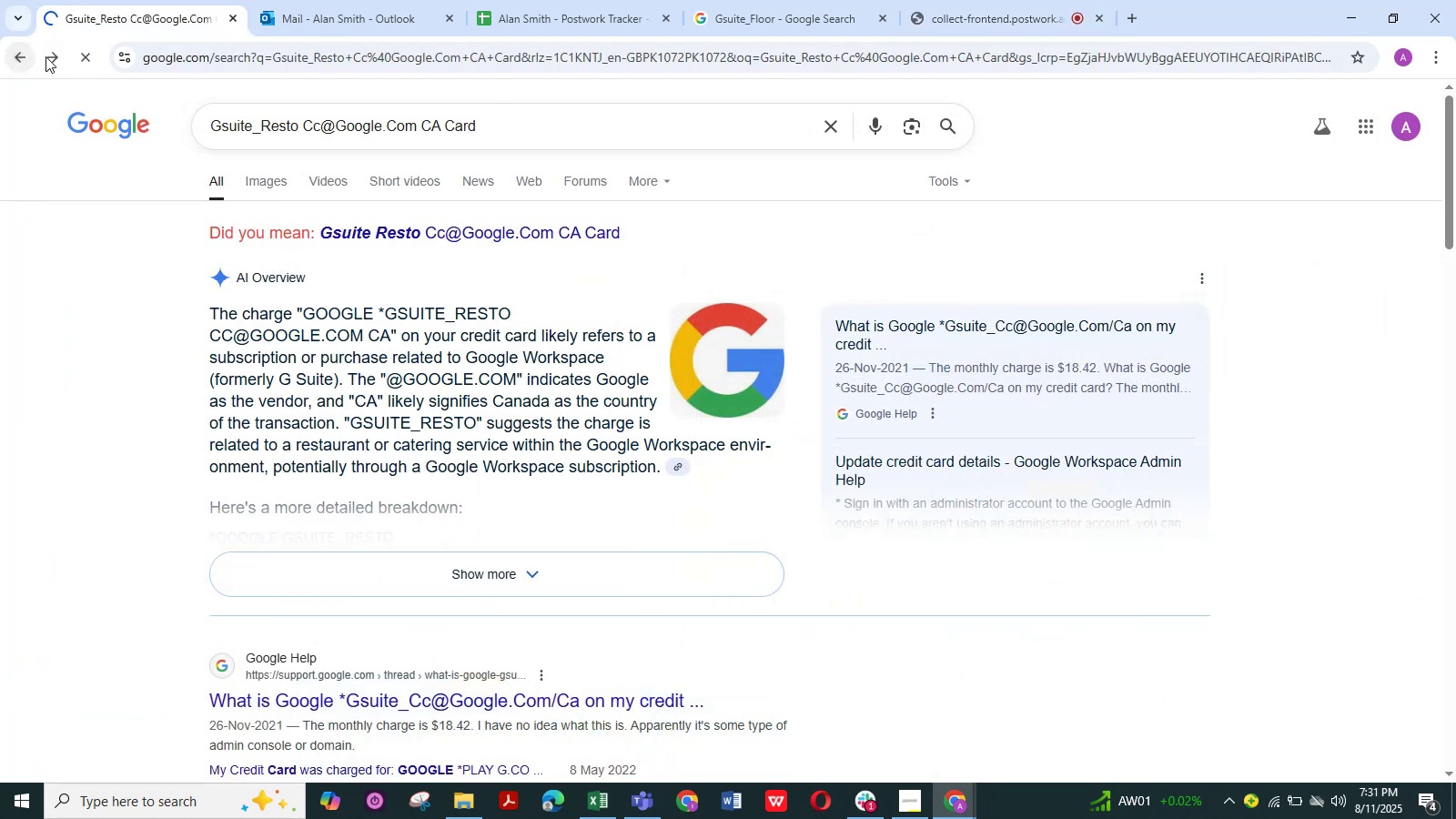 
triple_click([13, 56])
 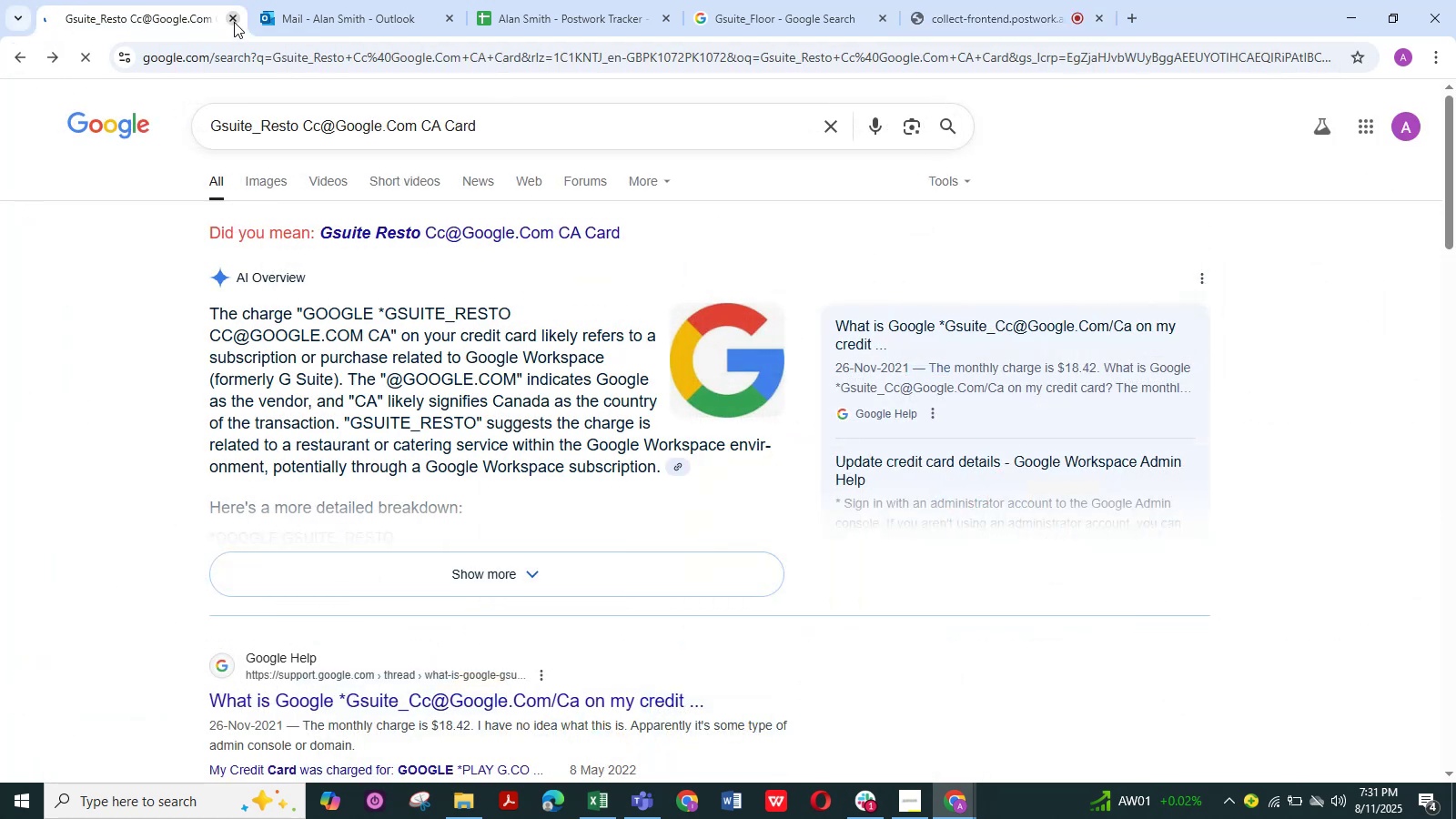 
left_click([234, 22])
 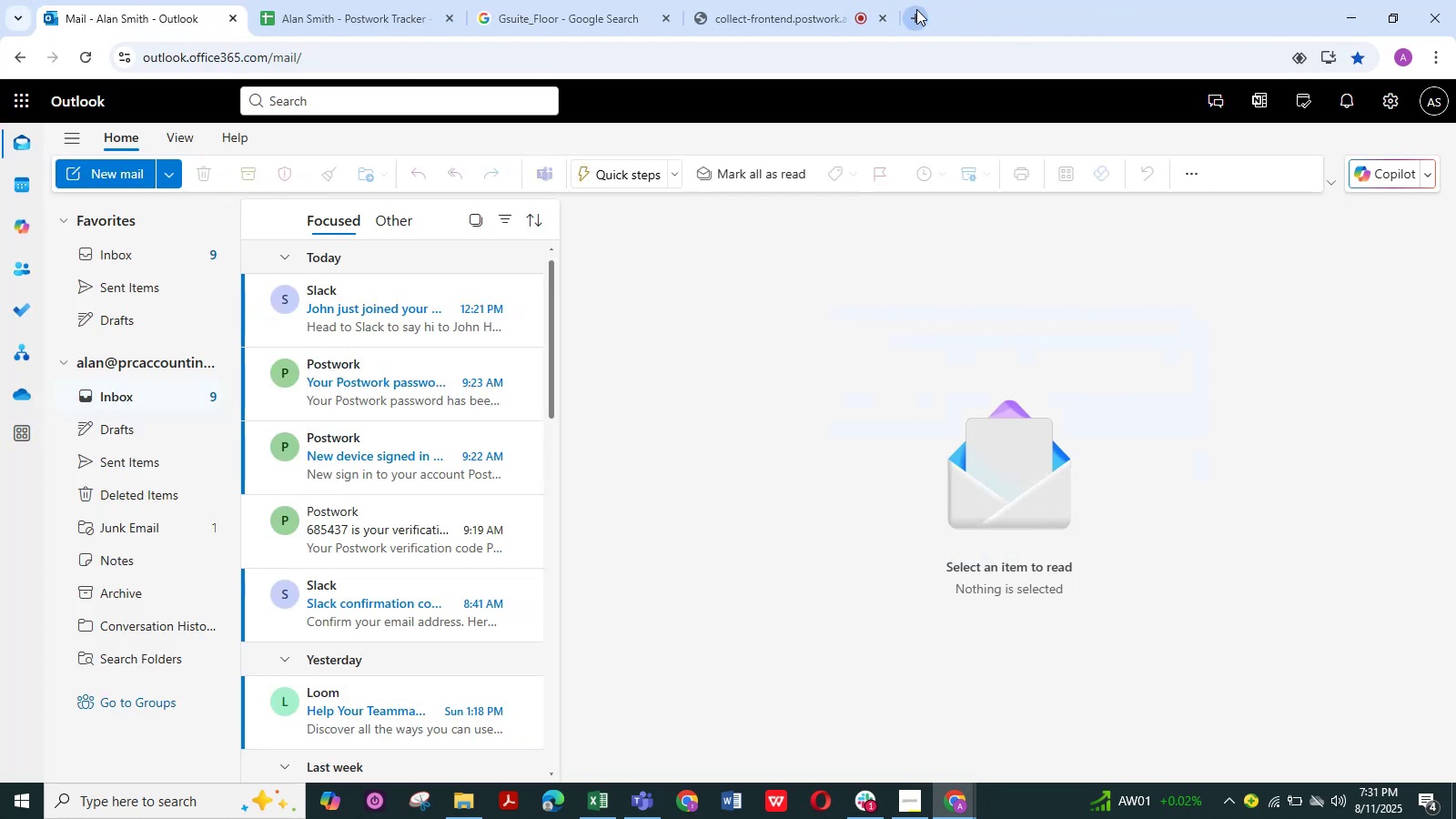 
left_click([916, 9])
 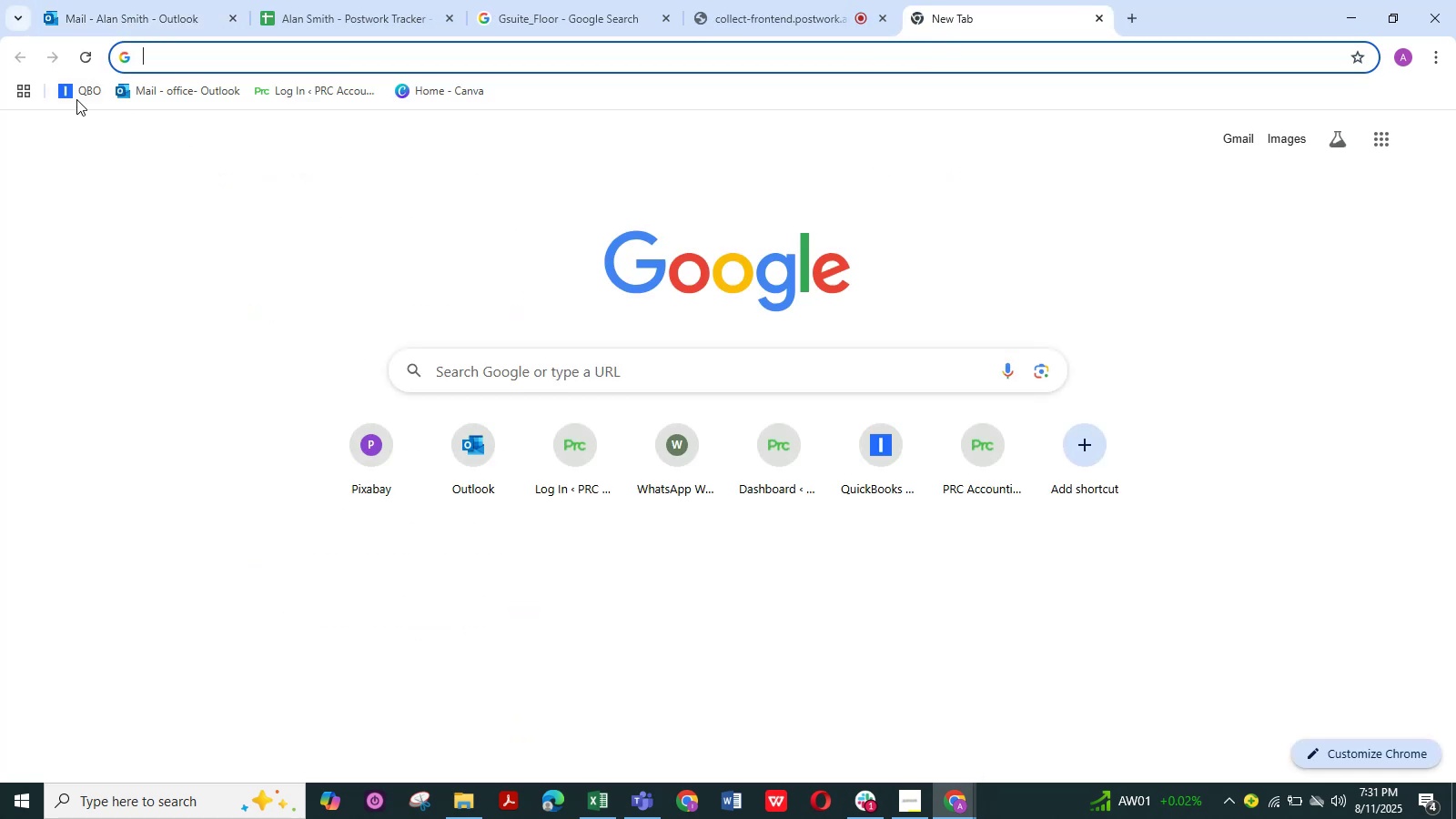 
left_click([76, 99])
 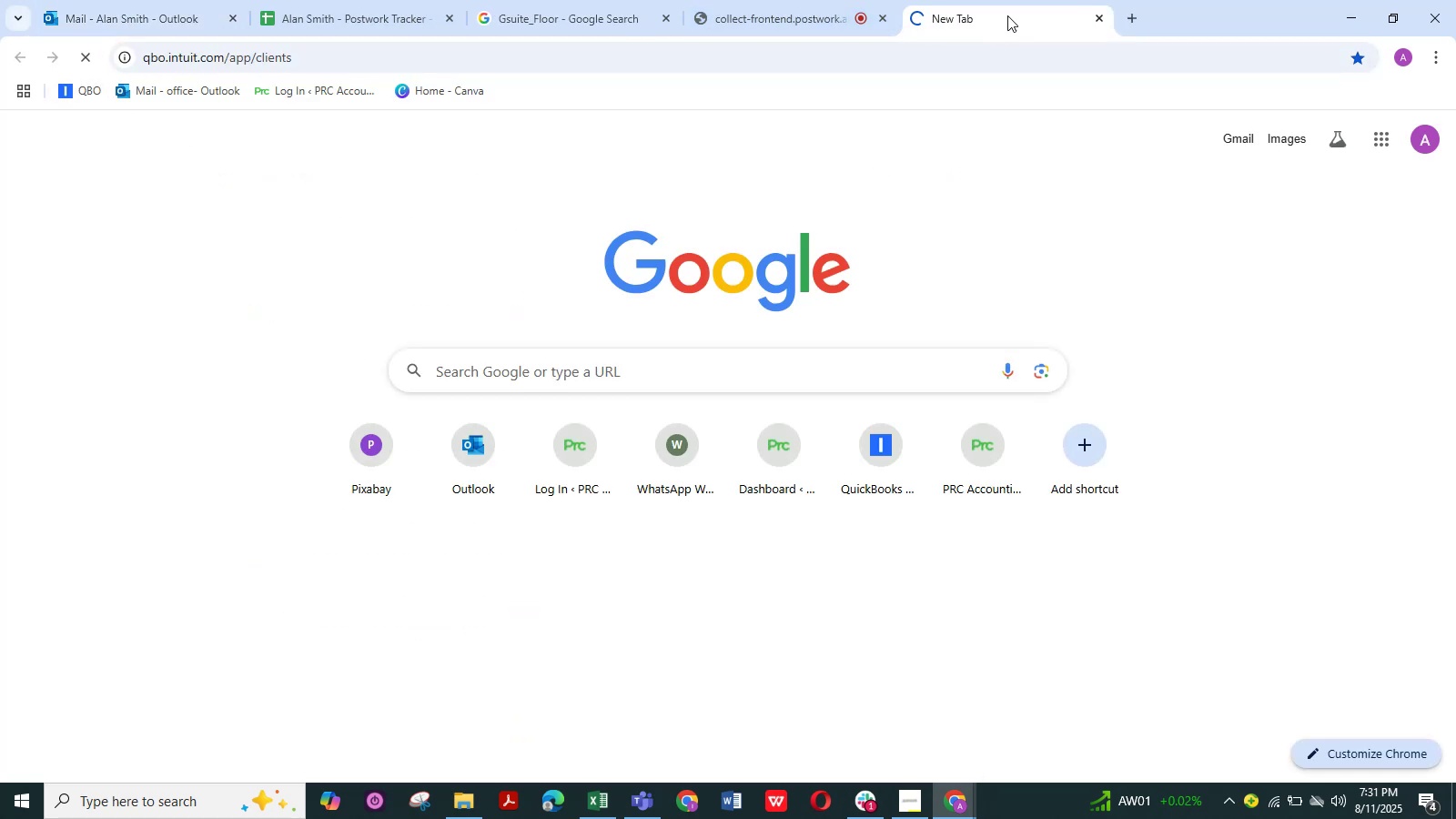 
left_click_drag(start_coordinate=[1007, 15], to_coordinate=[160, 14])
 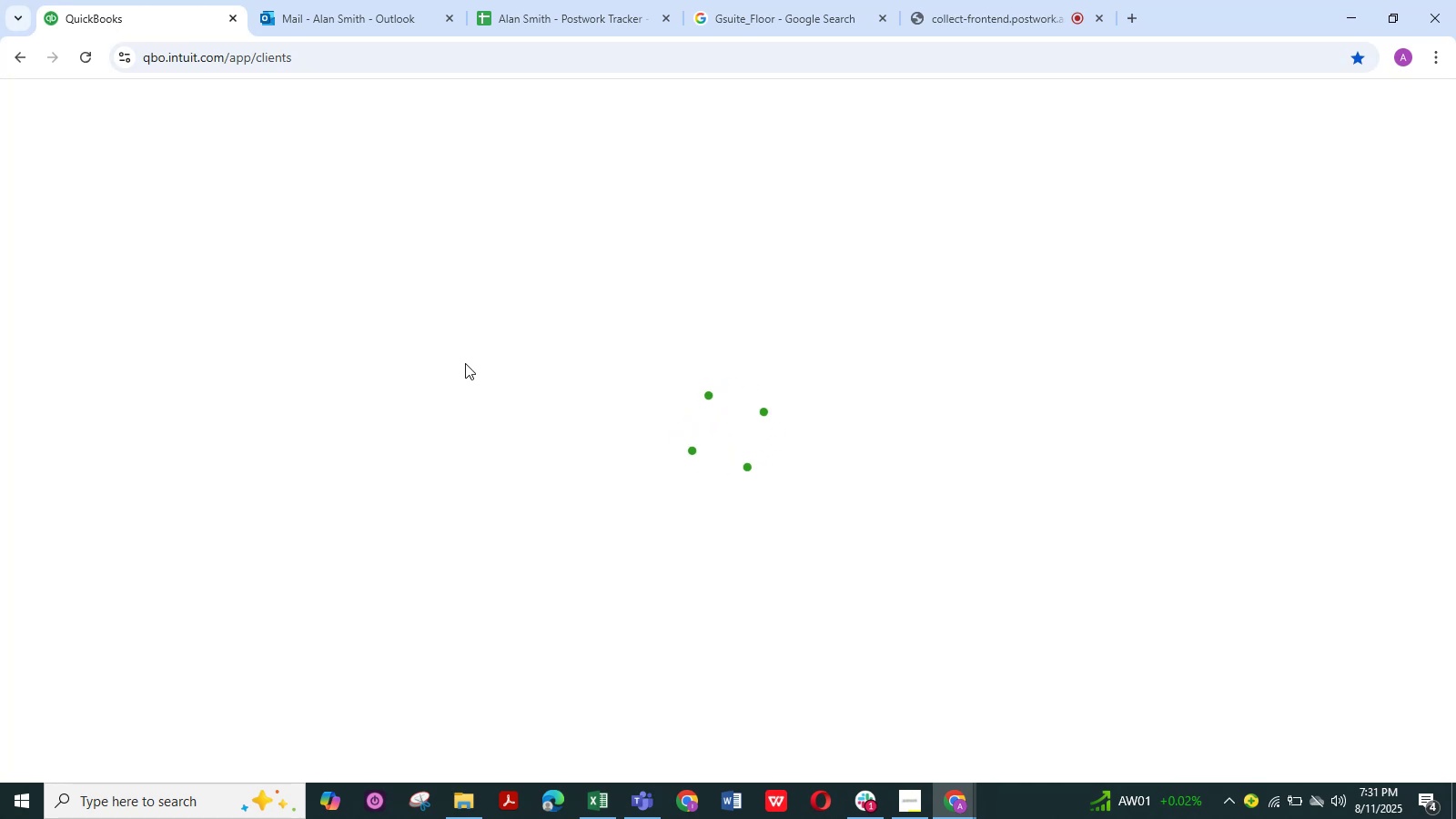 
wait(8.62)
 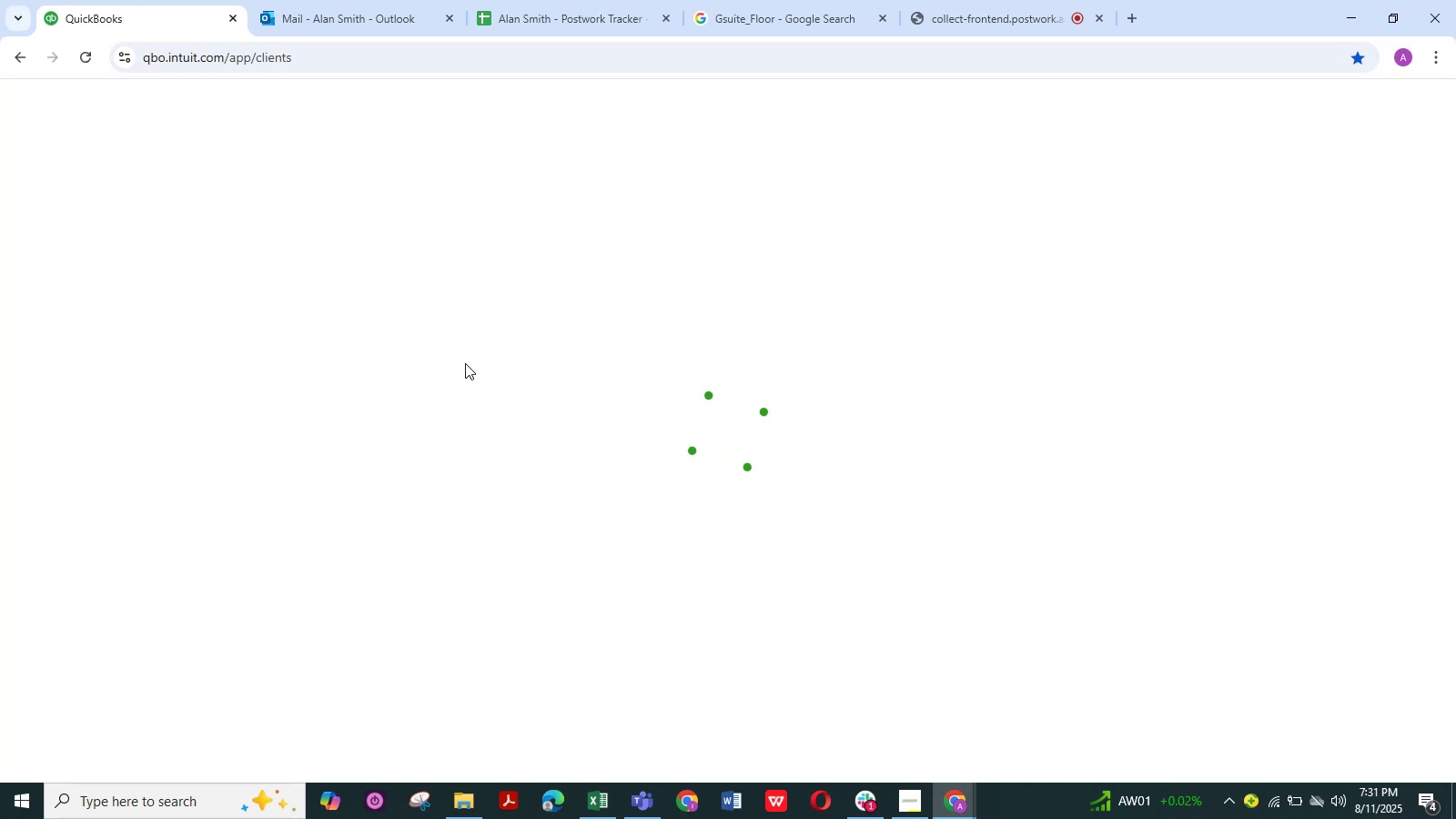 
left_click([220, 104])
 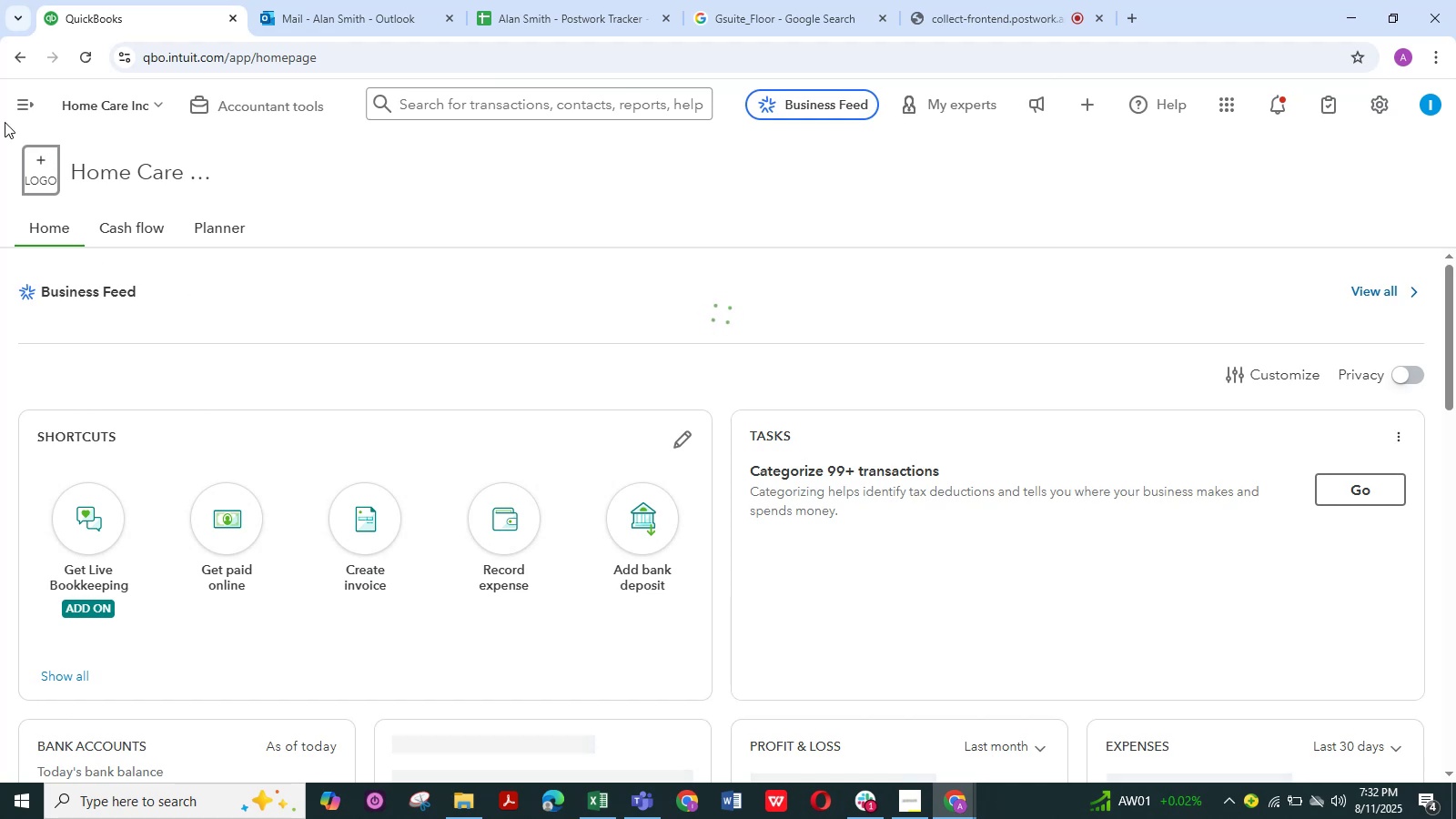 
left_click([21, 108])
 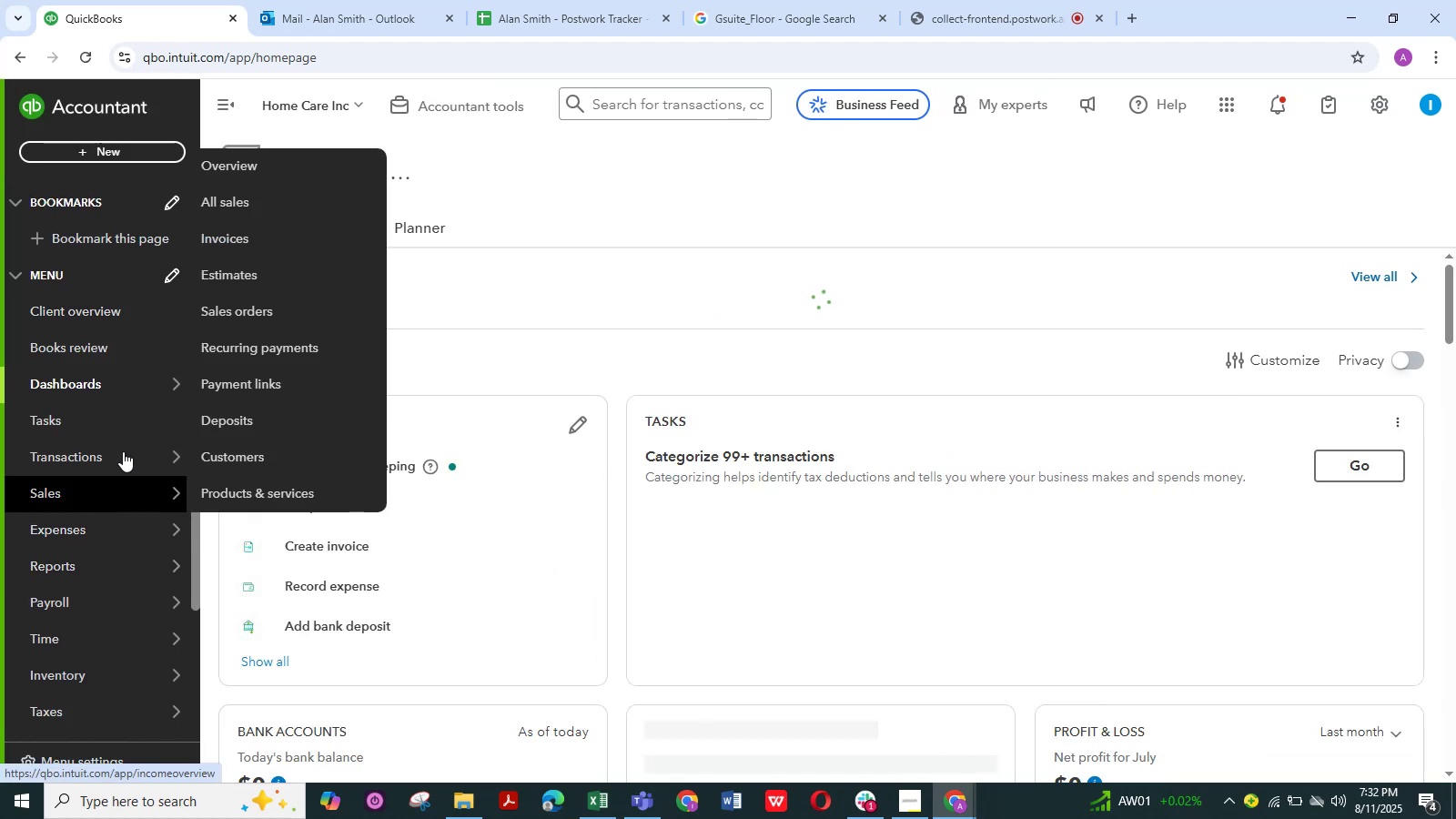 
left_click([218, 460])
 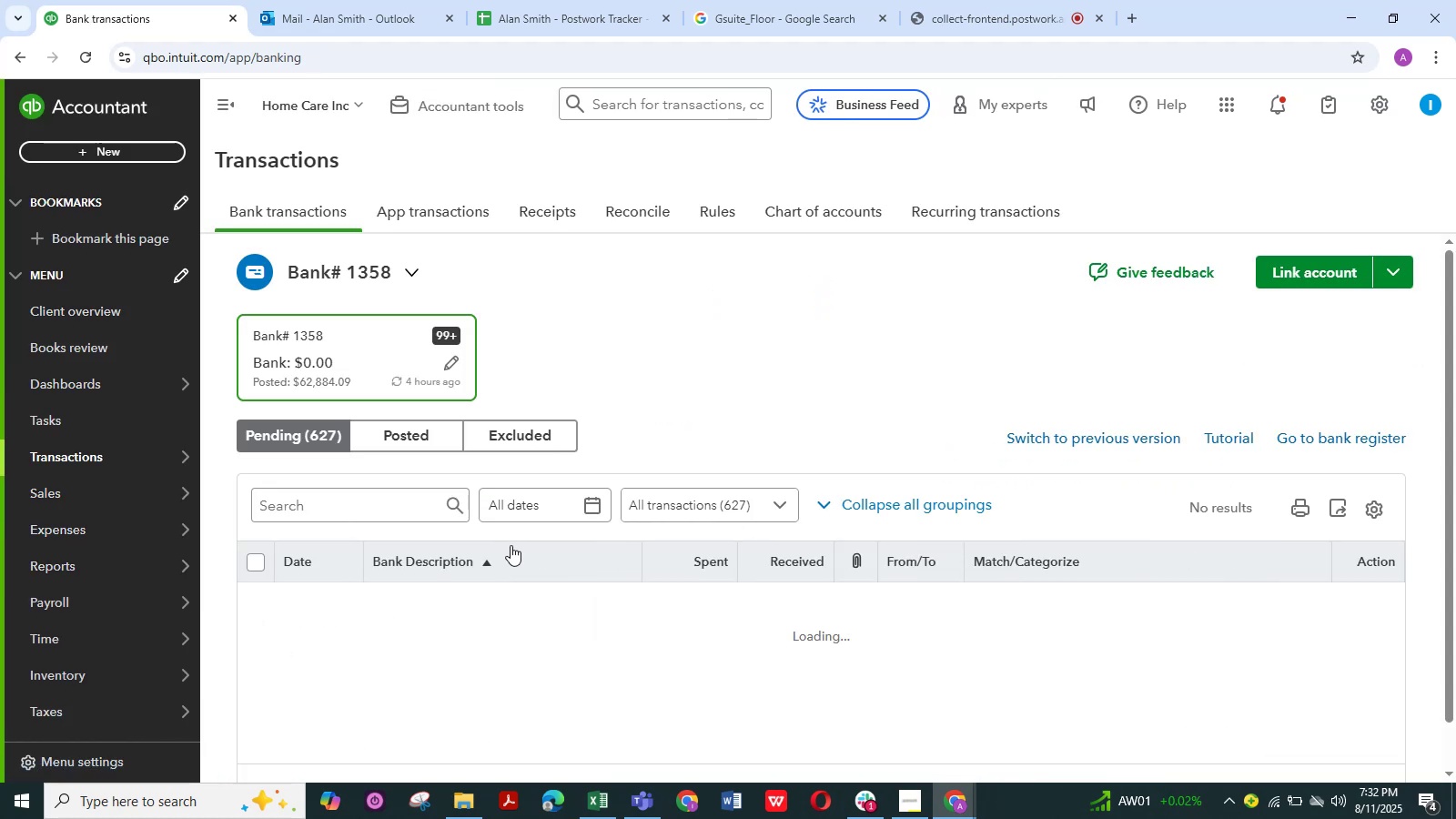 
wait(8.88)
 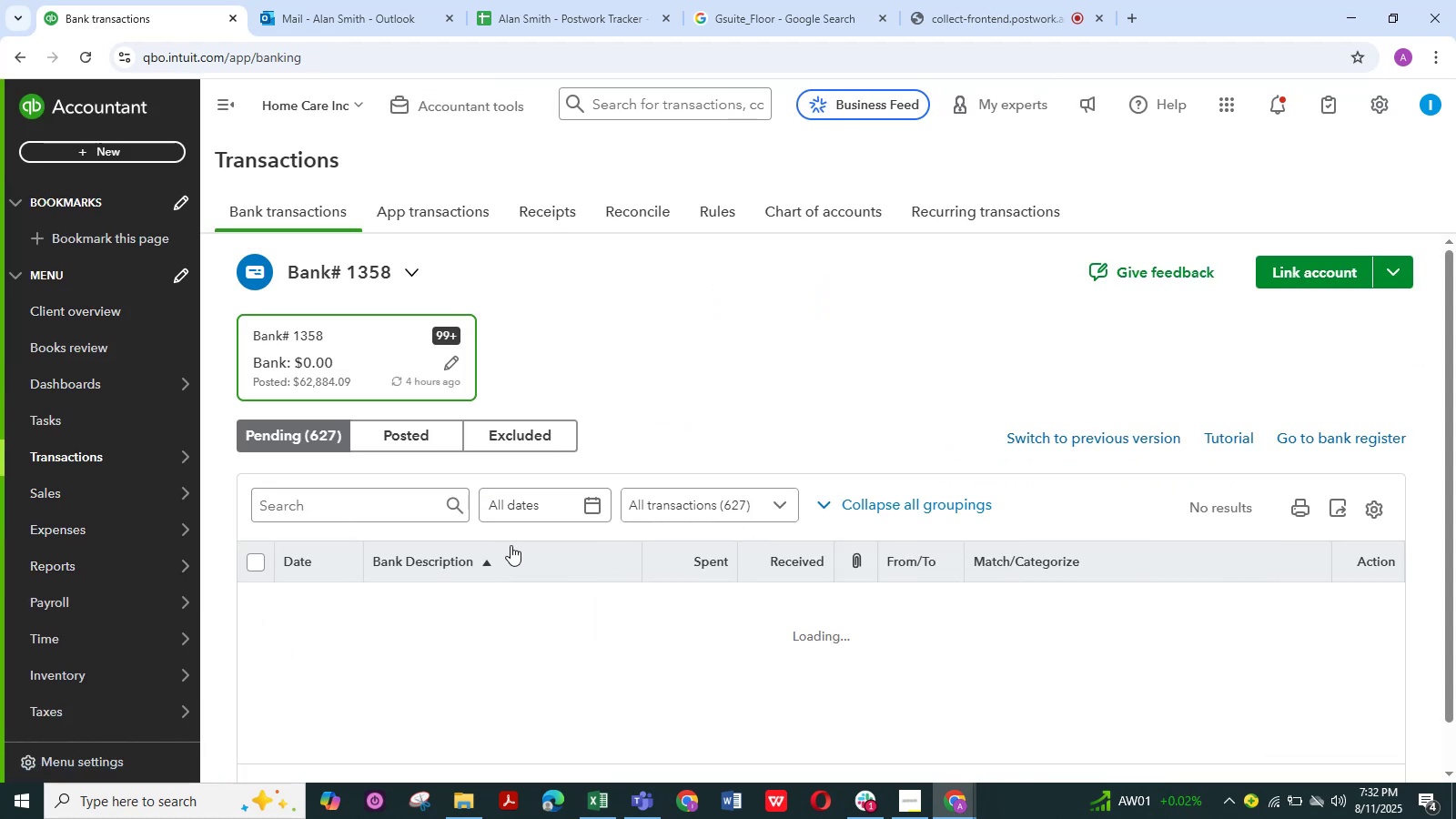 
left_click([445, 643])
 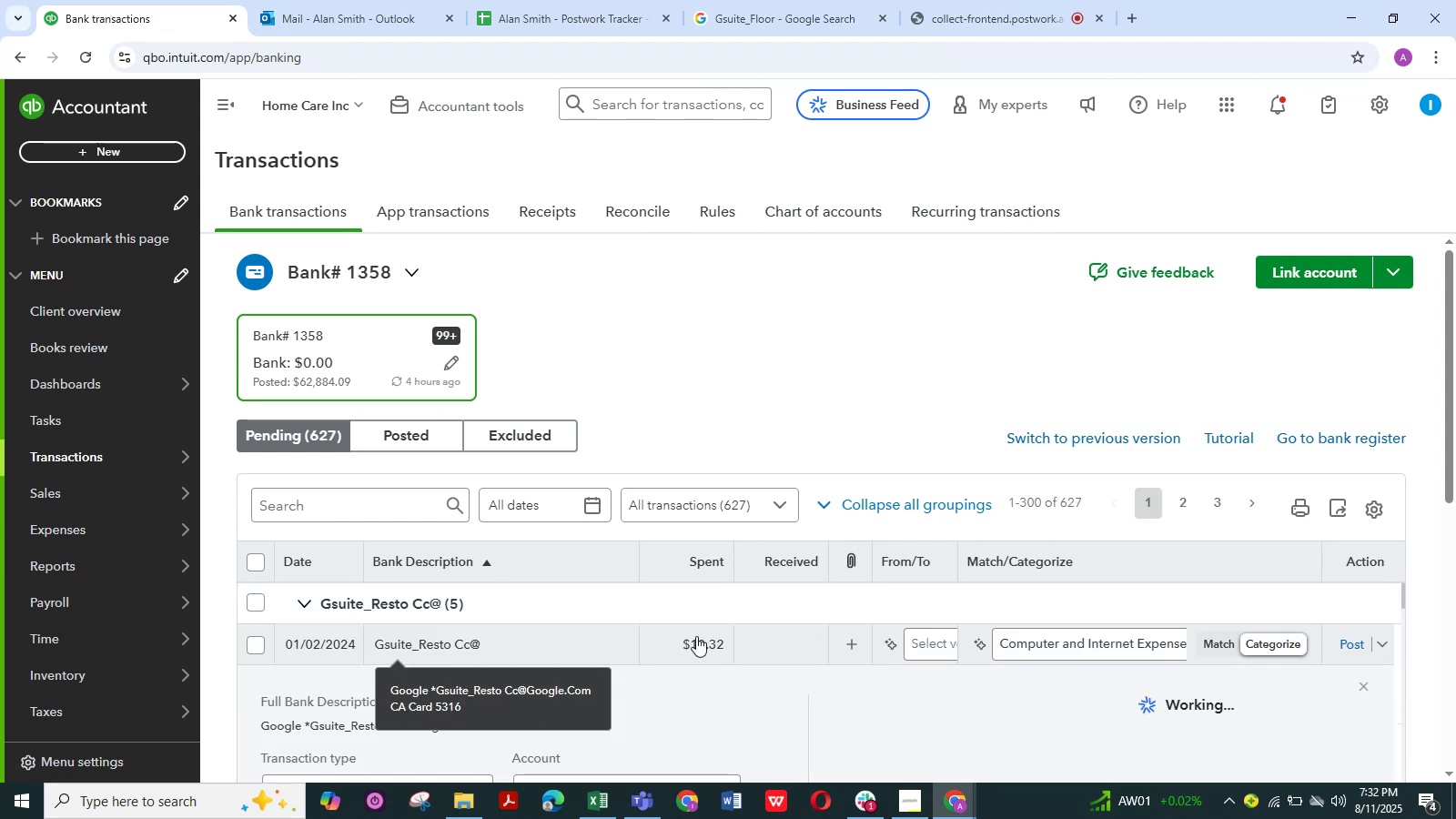 
scroll: coordinate [732, 658], scroll_direction: down, amount: 9.0
 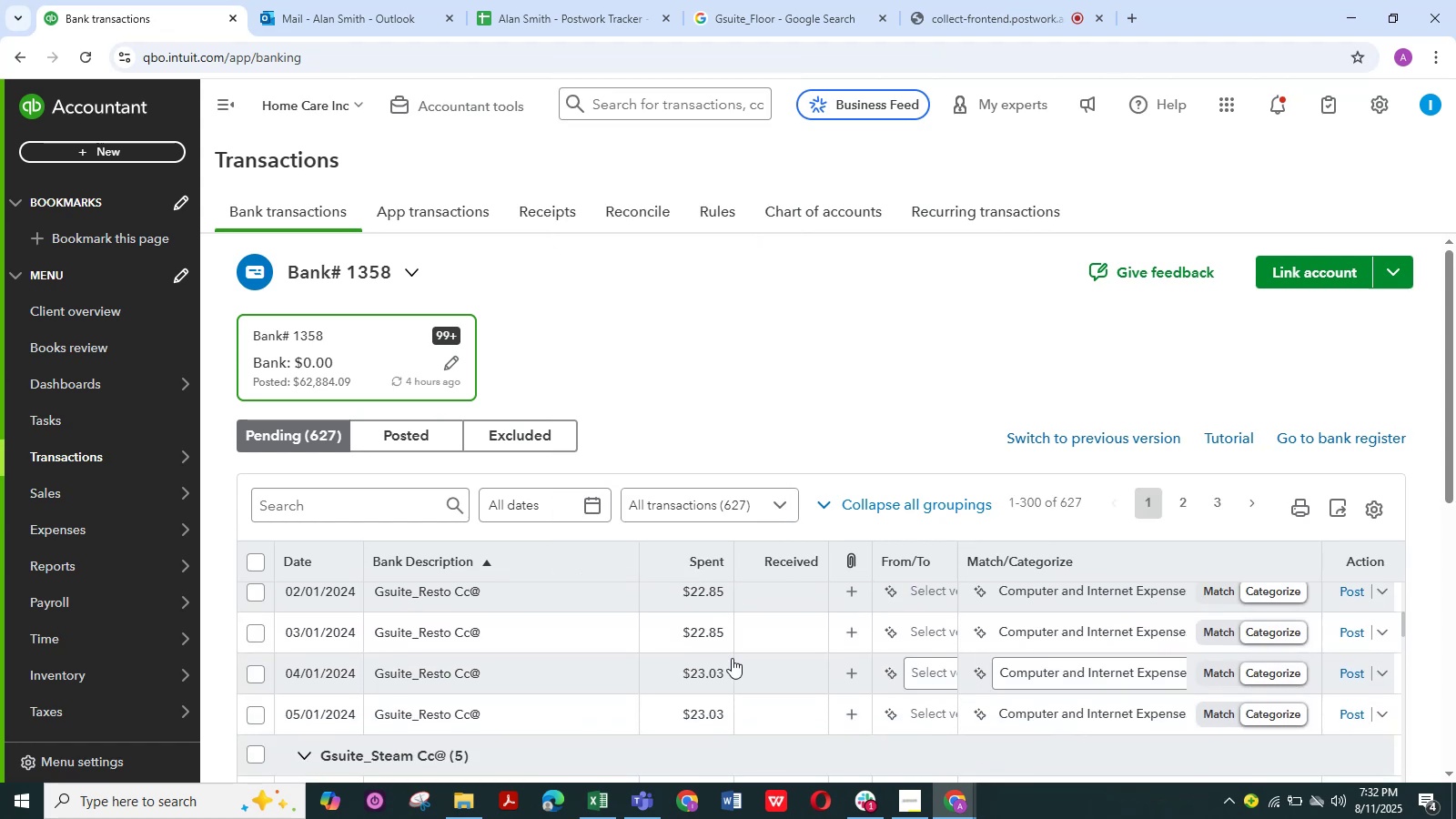 
scroll: coordinate [732, 658], scroll_direction: up, amount: 8.0
 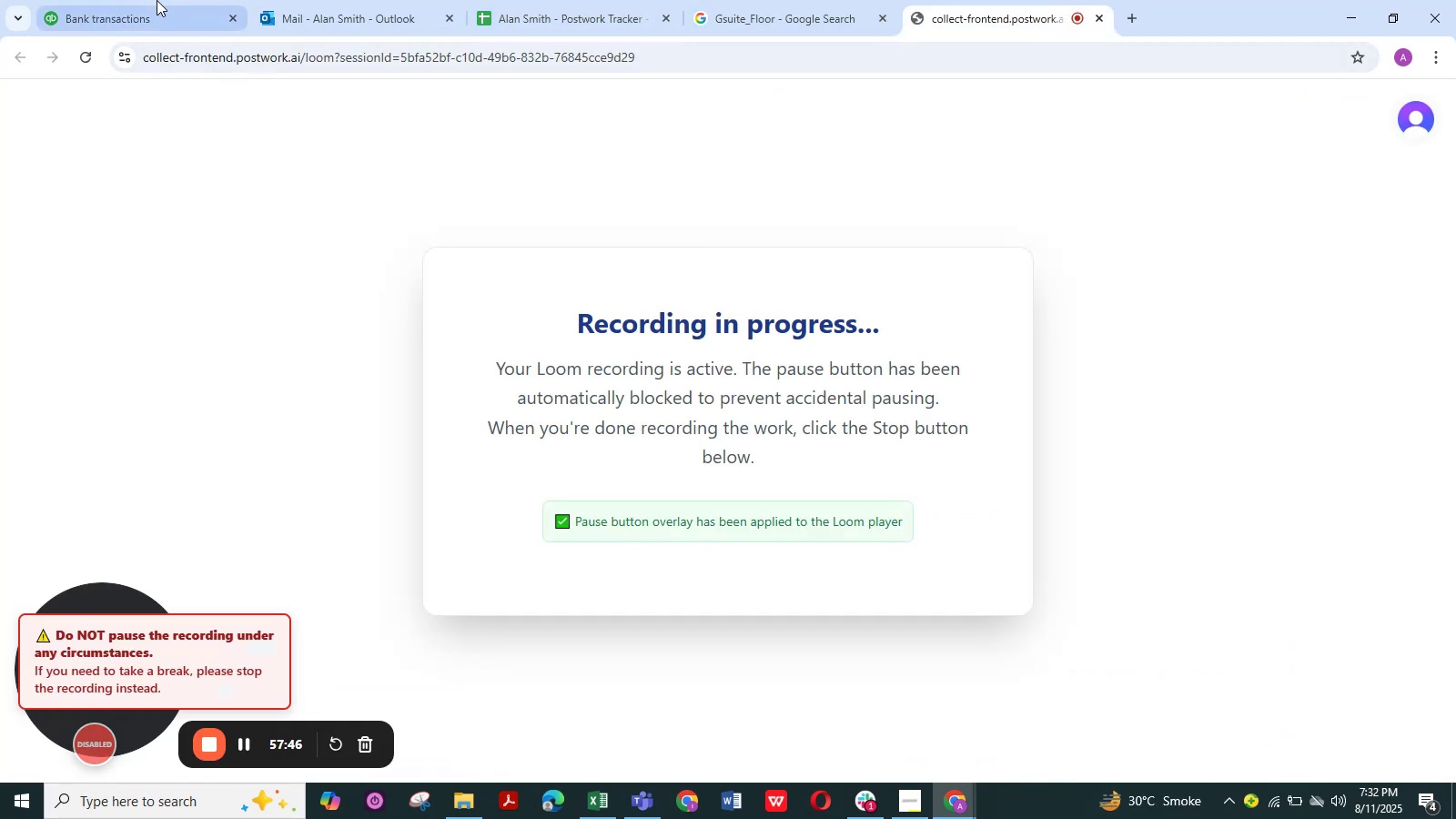 
wait(11.78)
 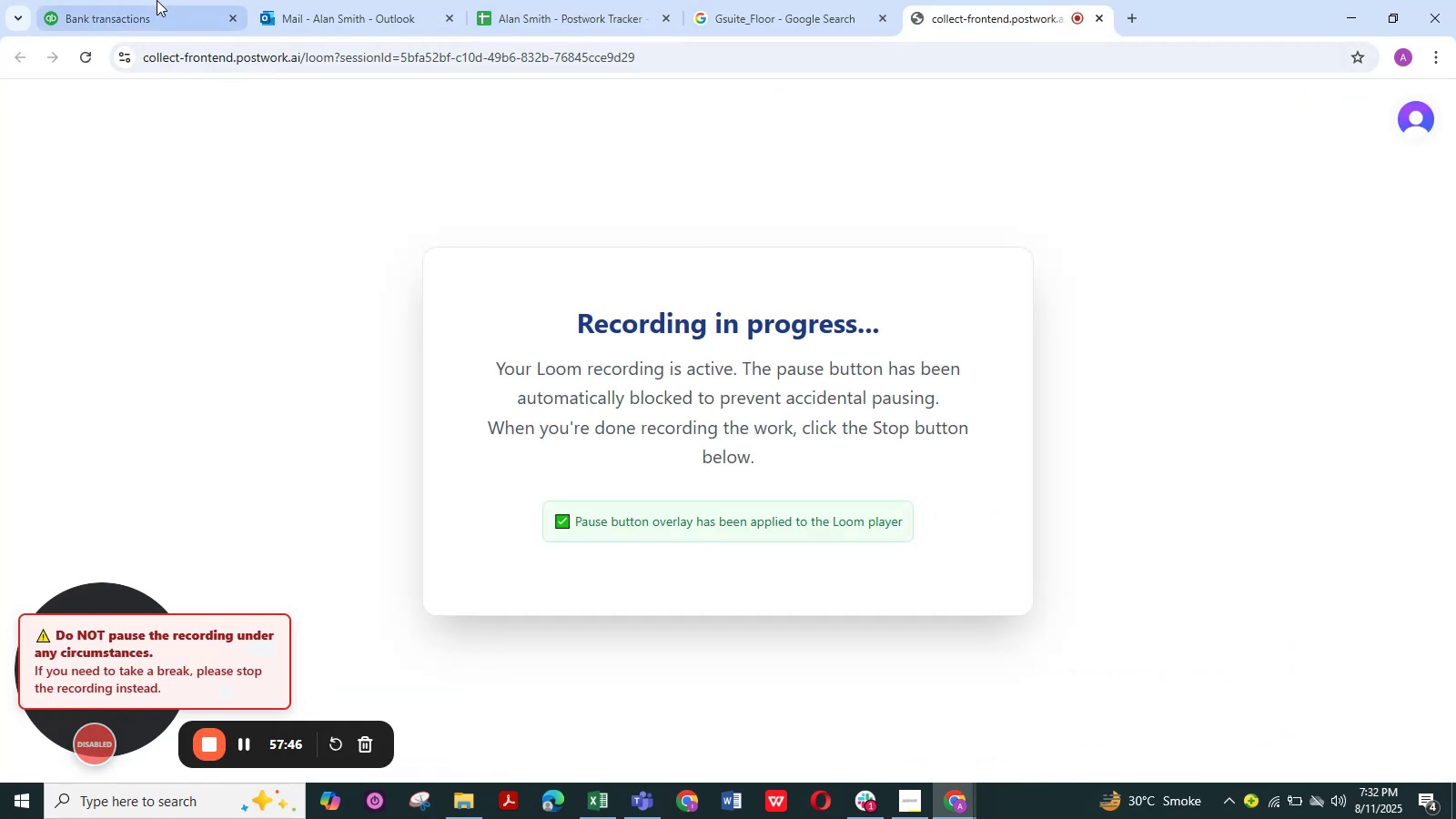 
scroll: coordinate [588, 682], scroll_direction: down, amount: 9.0
 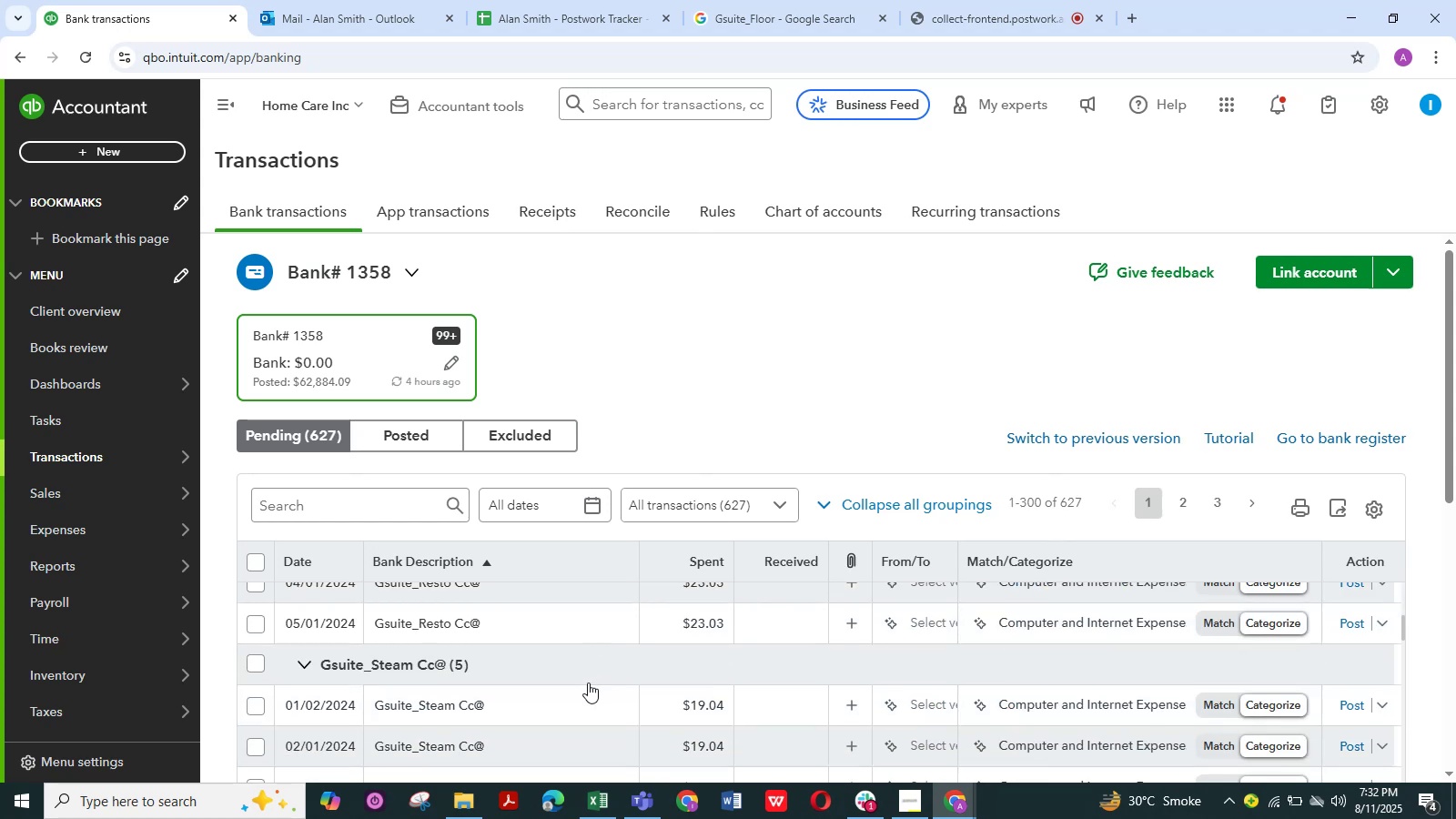 
scroll: coordinate [588, 682], scroll_direction: up, amount: 2.0
 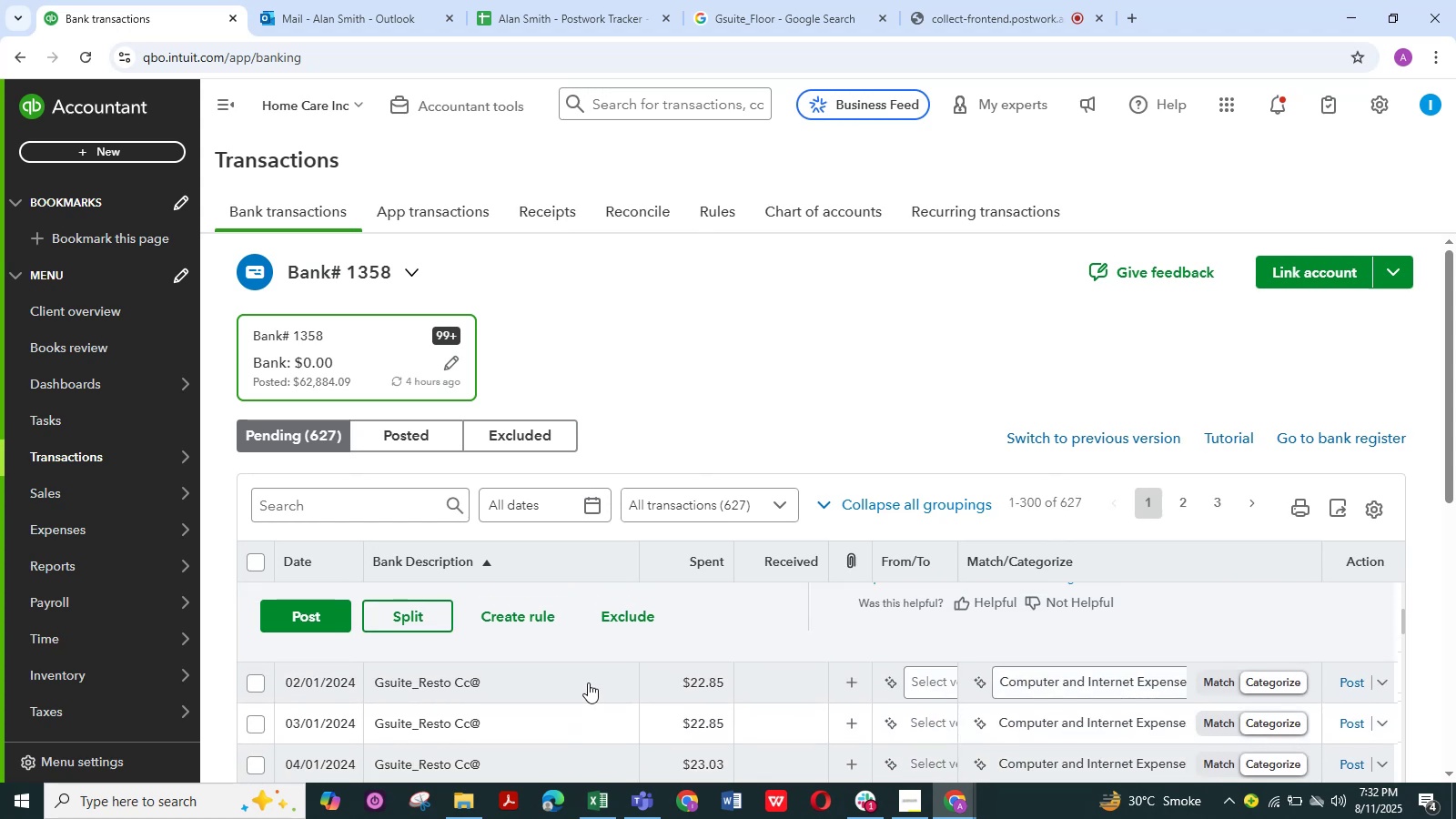 
scroll: coordinate [588, 682], scroll_direction: down, amount: 1.0
 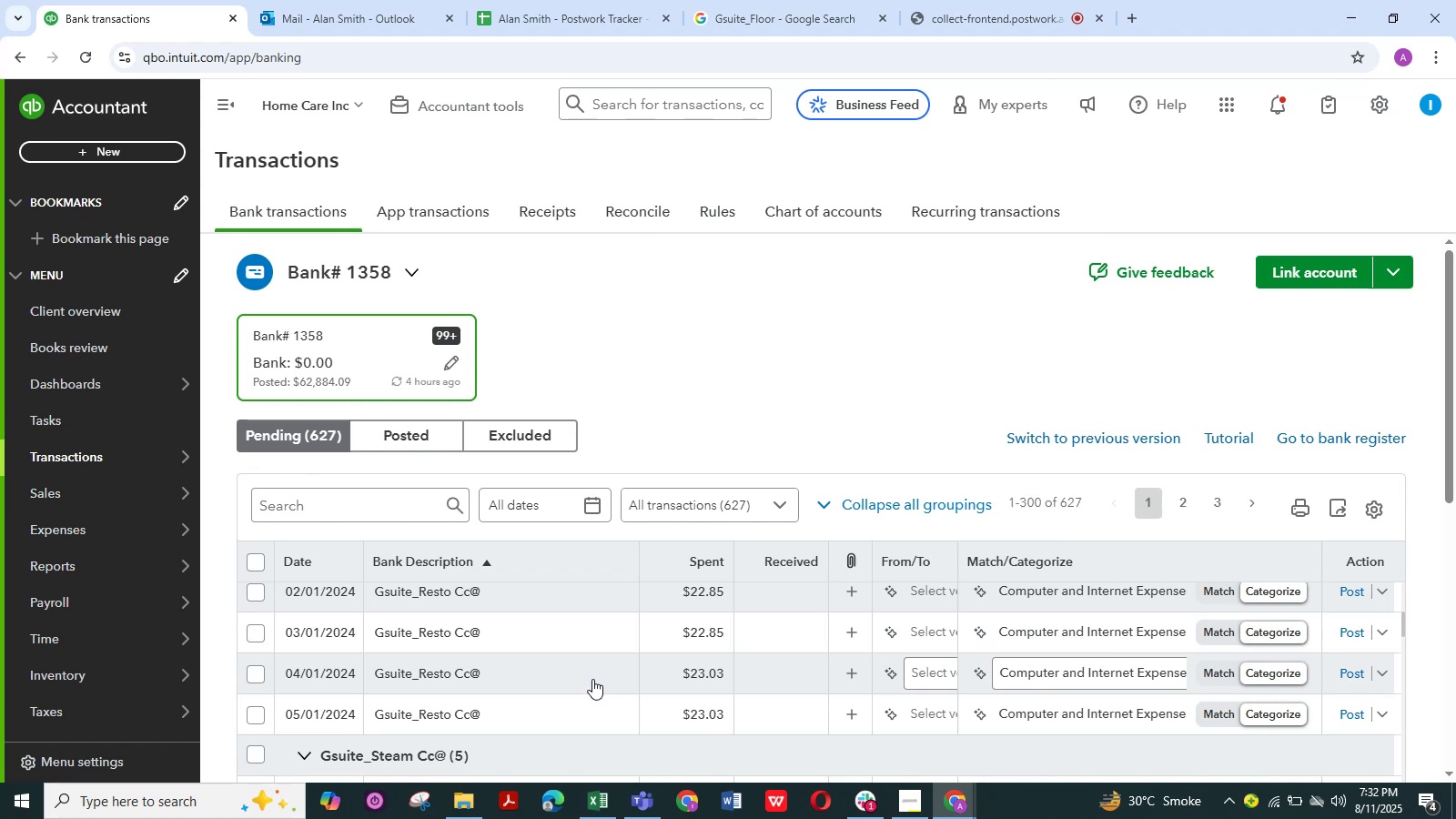 
scroll: coordinate [586, 653], scroll_direction: up, amount: 3.0
 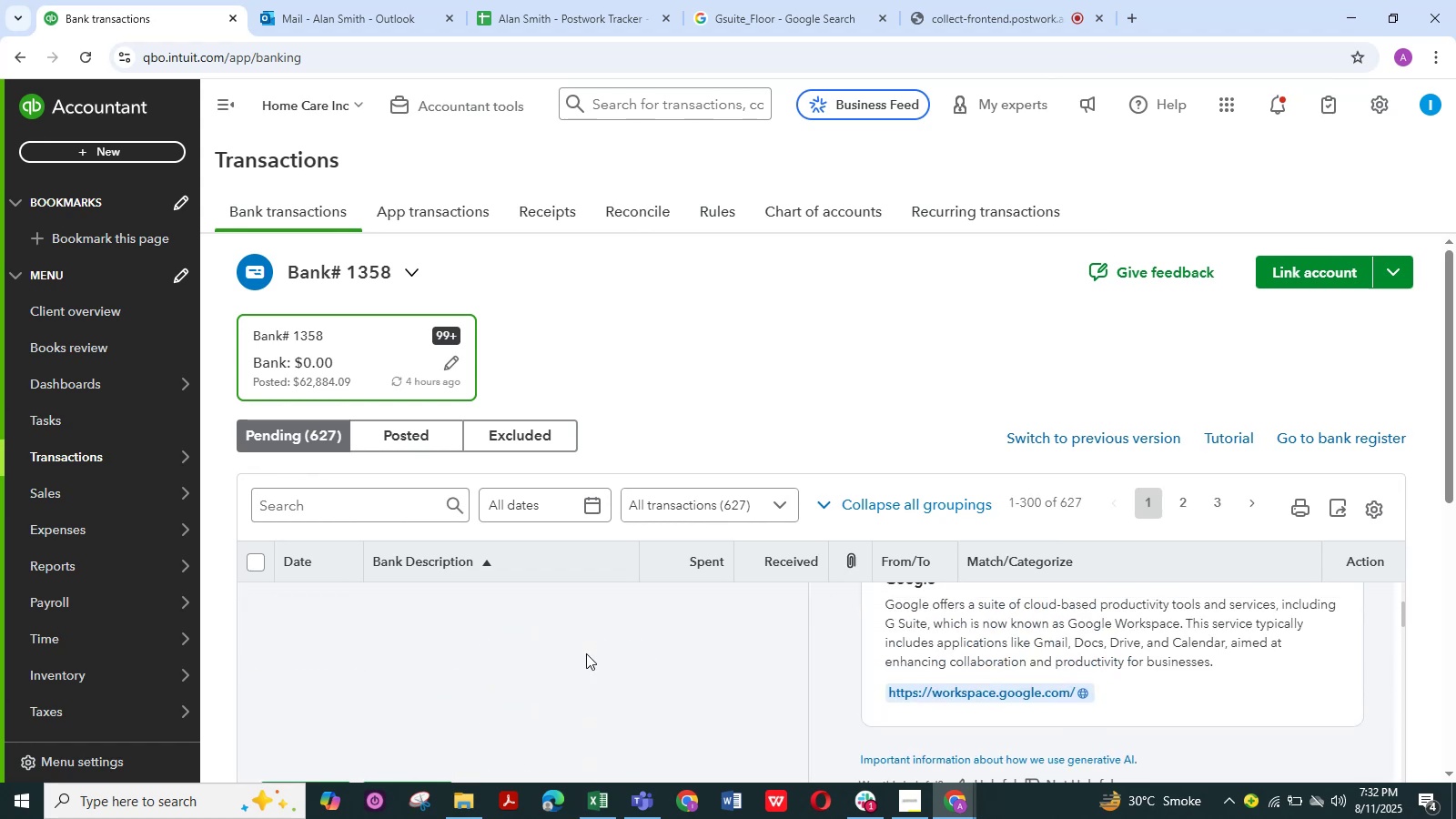 
scroll: coordinate [586, 653], scroll_direction: down, amount: 1.0
 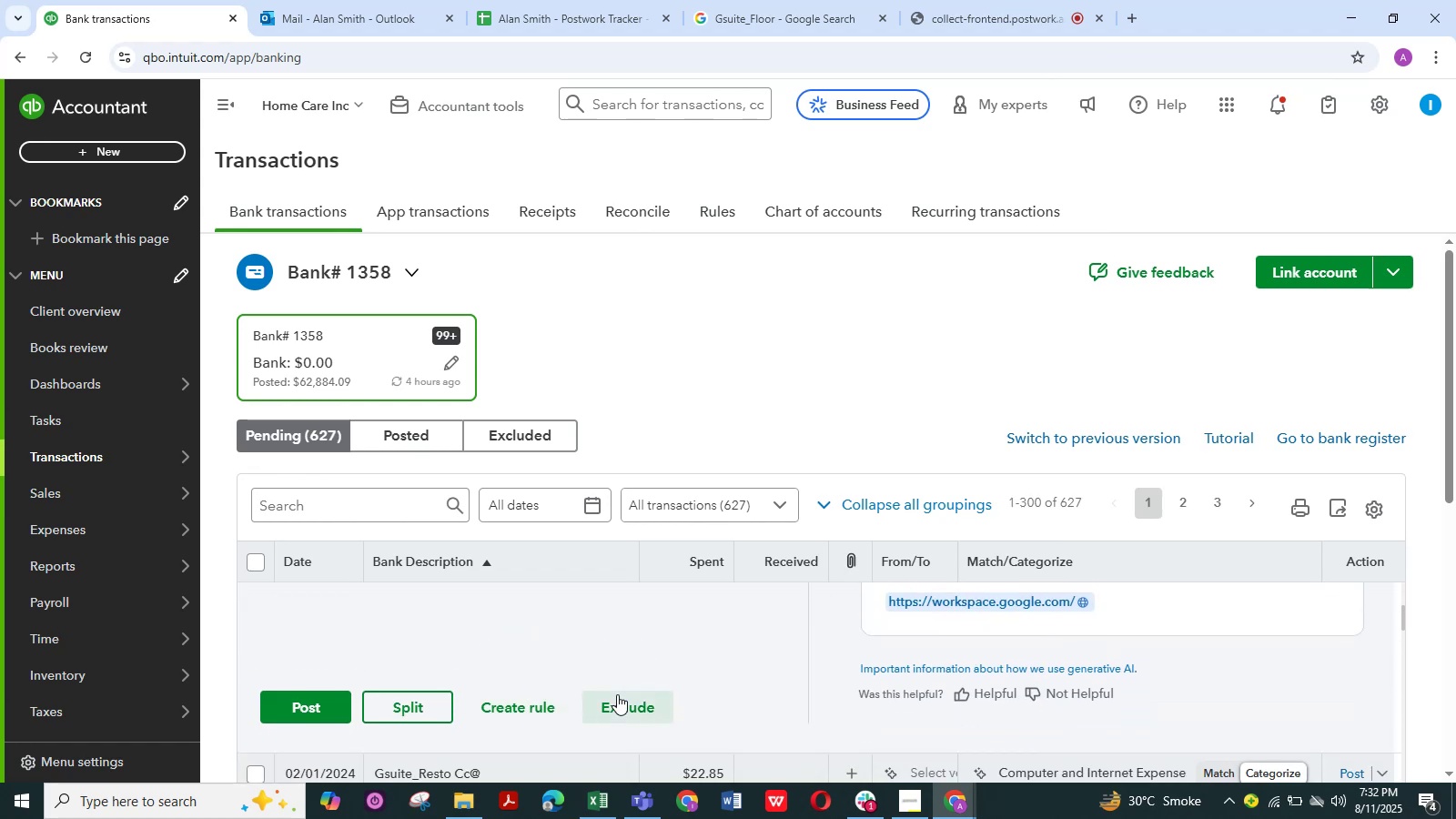 
scroll: coordinate [488, 686], scroll_direction: up, amount: 8.0
 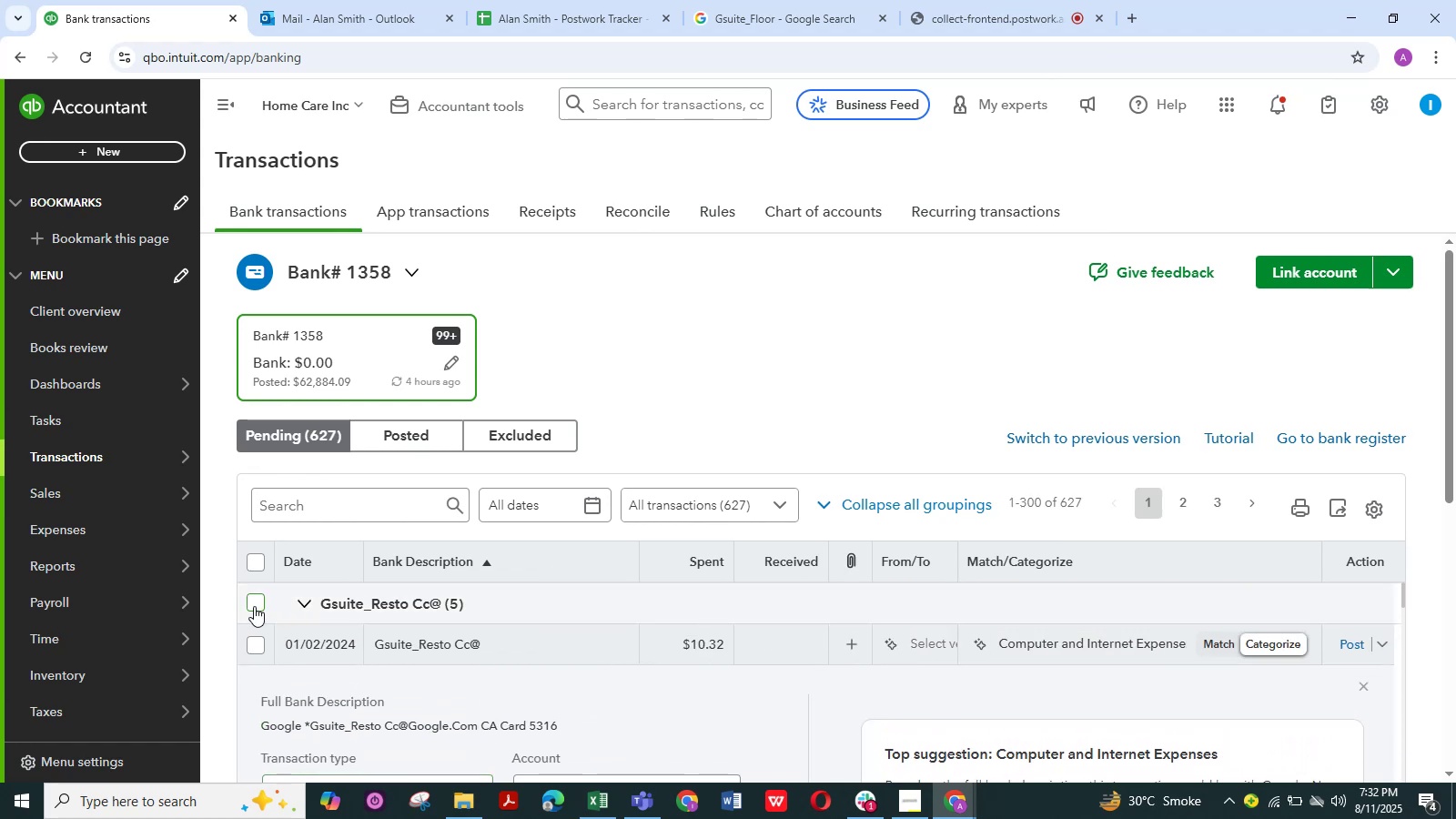 
left_click([254, 606])
 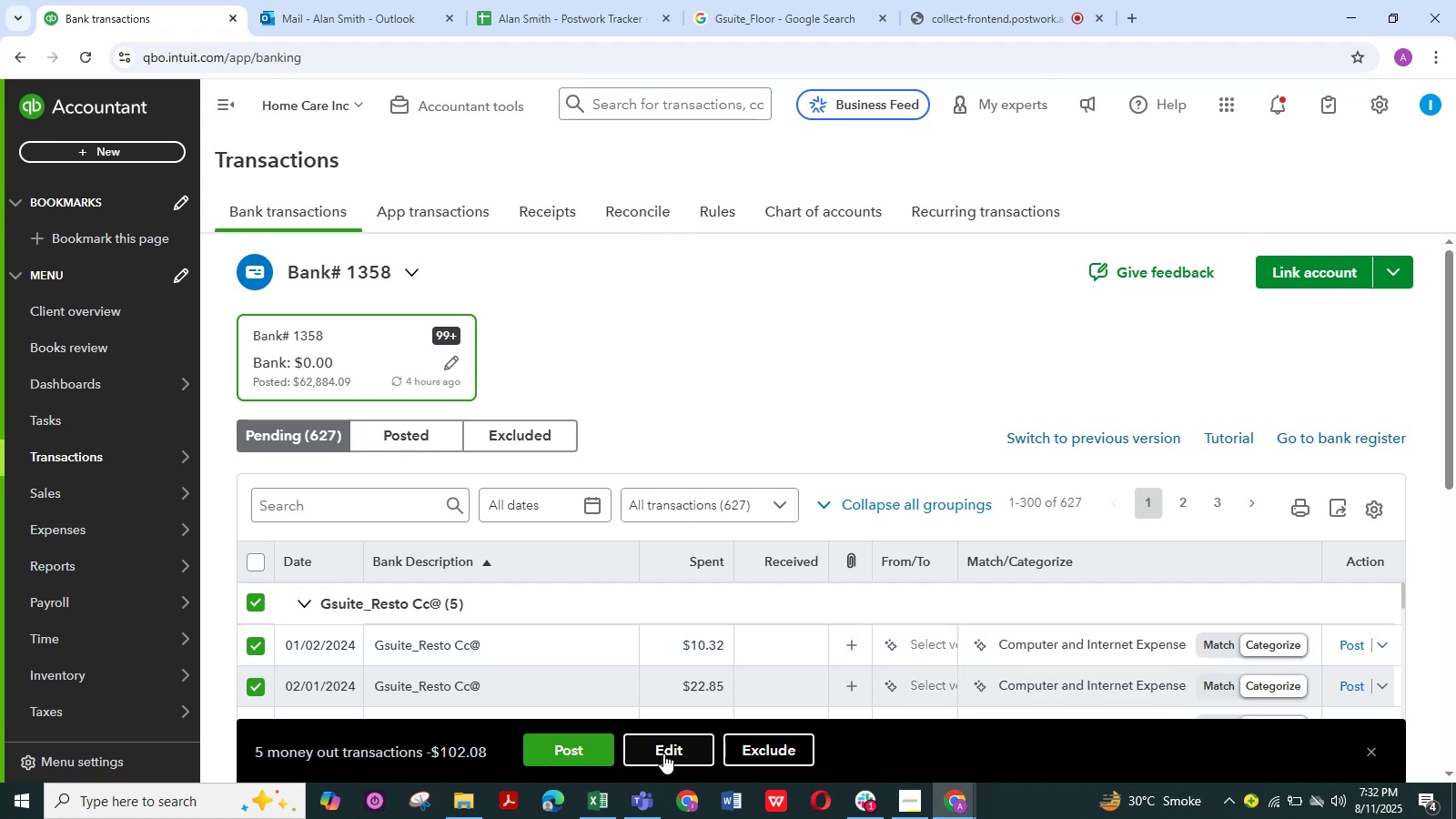 
left_click([667, 753])
 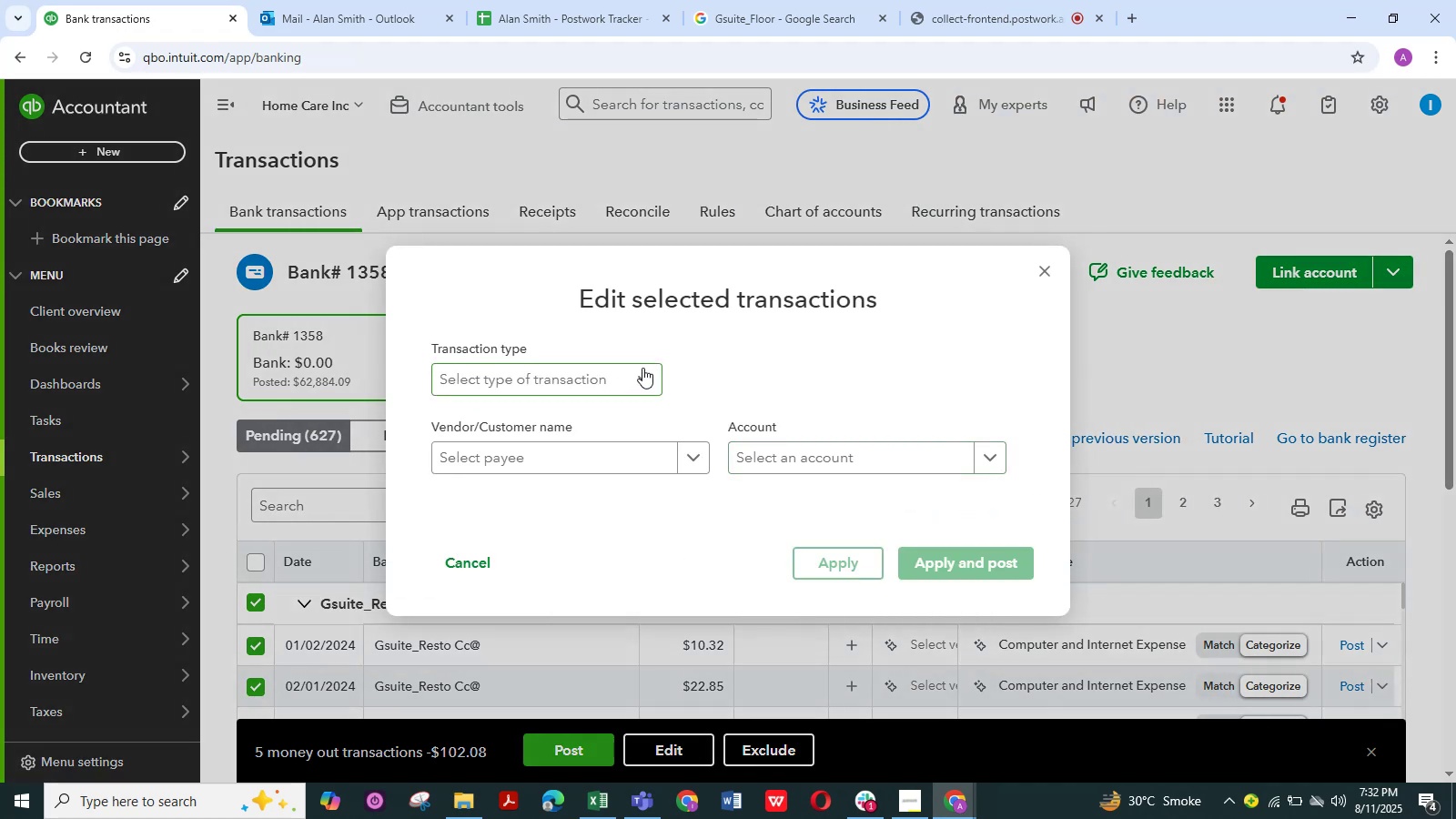 
left_click([644, 379])
 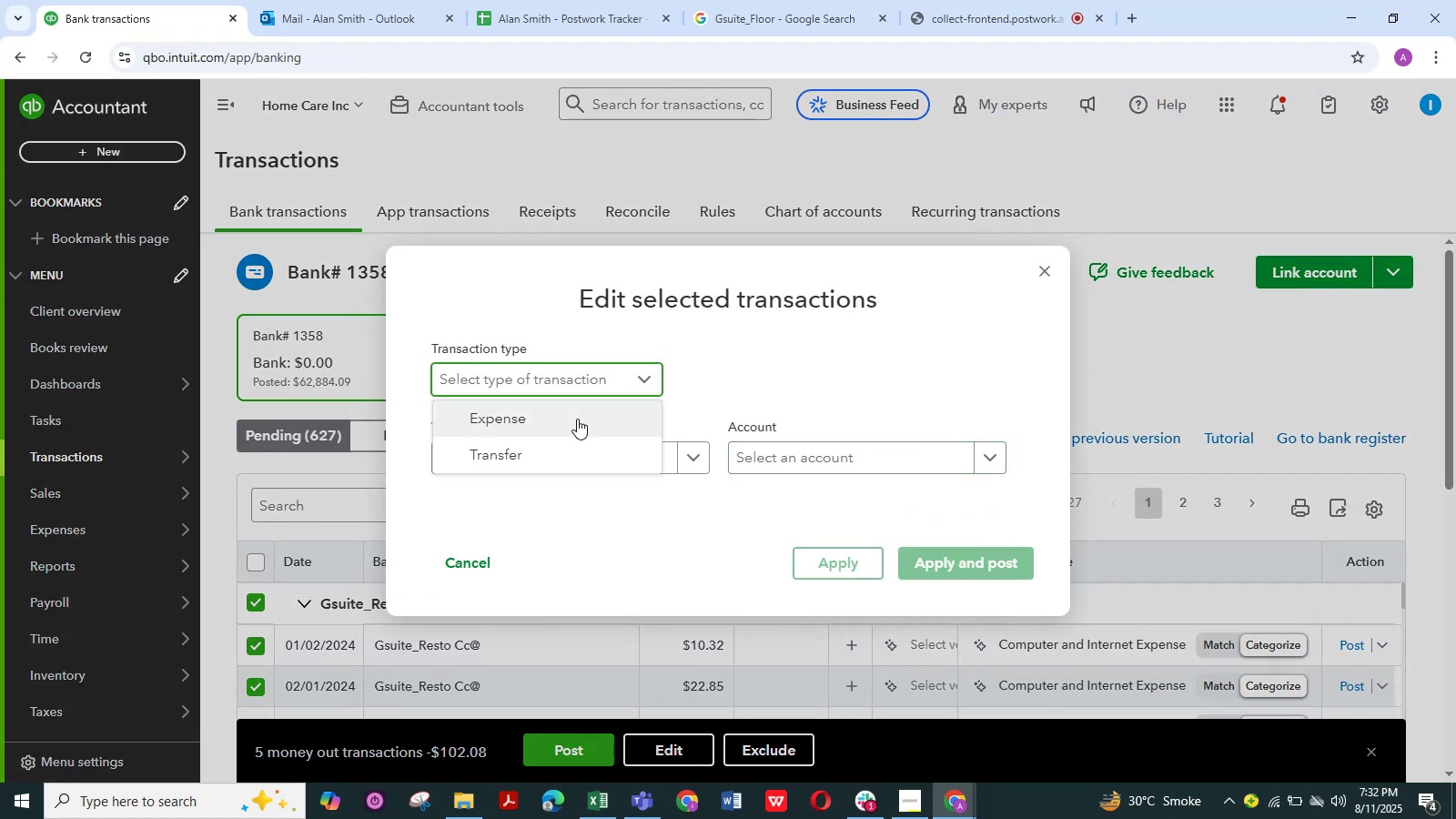 
left_click([577, 419])
 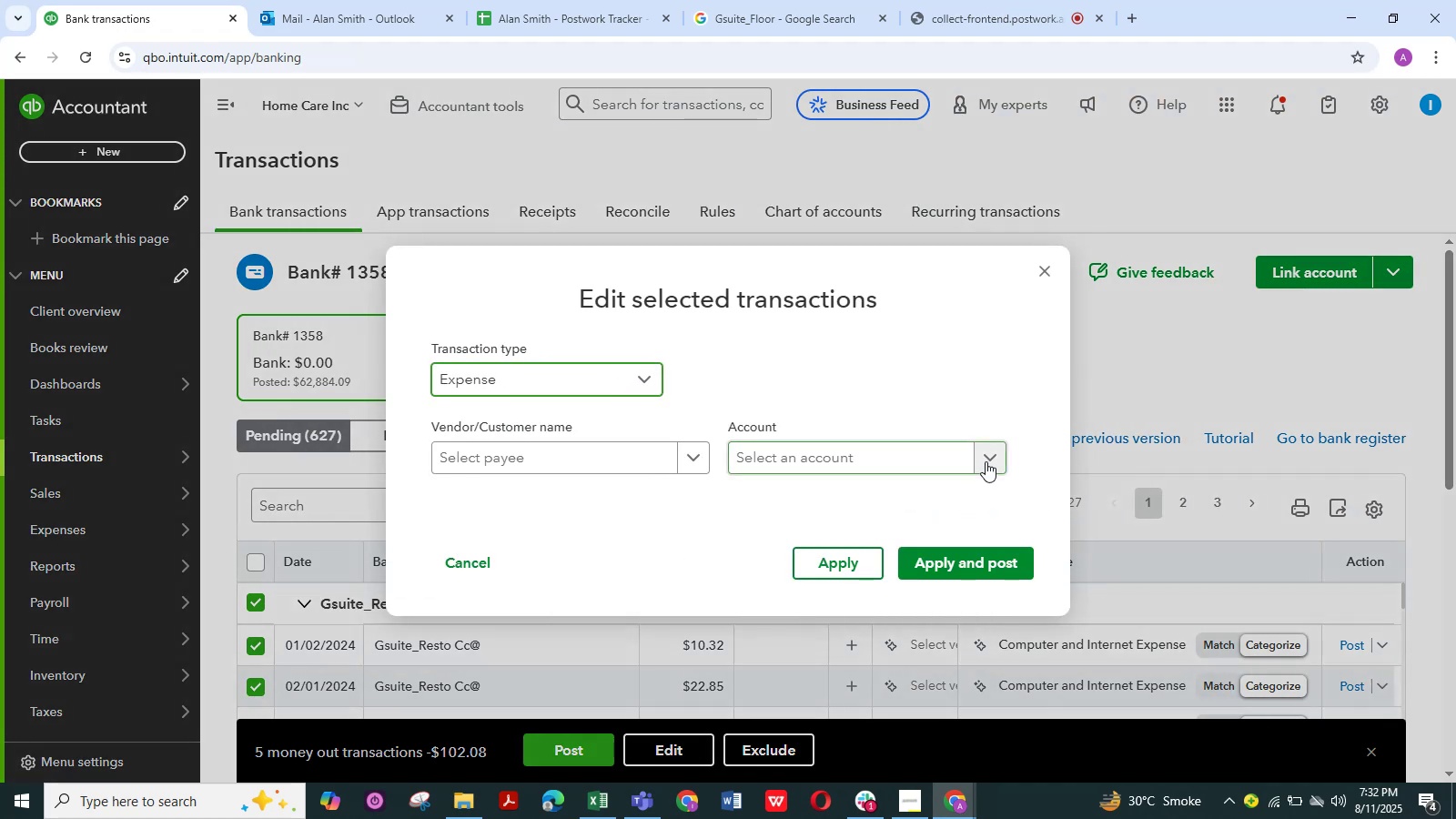 
left_click([986, 461])
 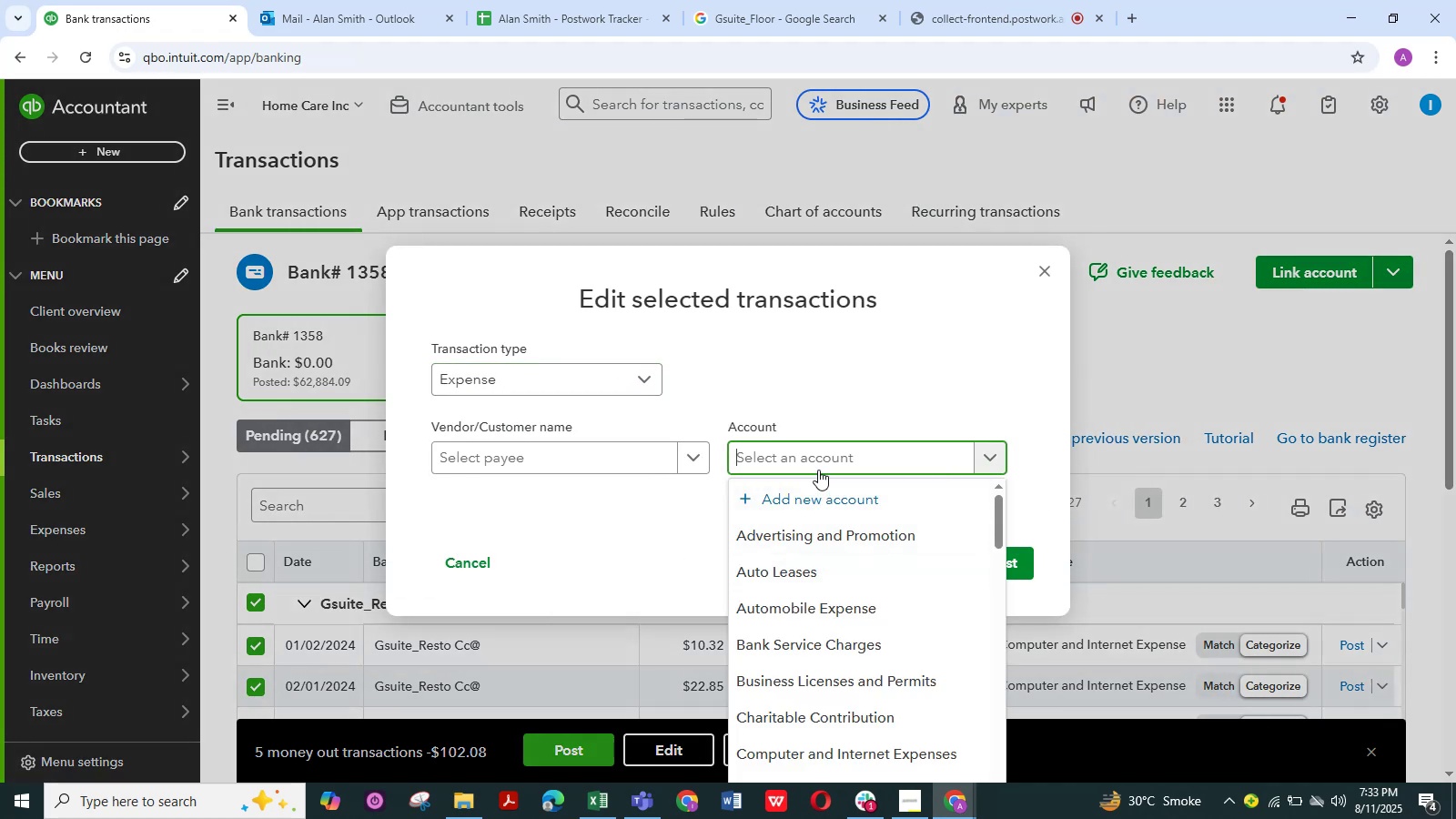 
type(du)
 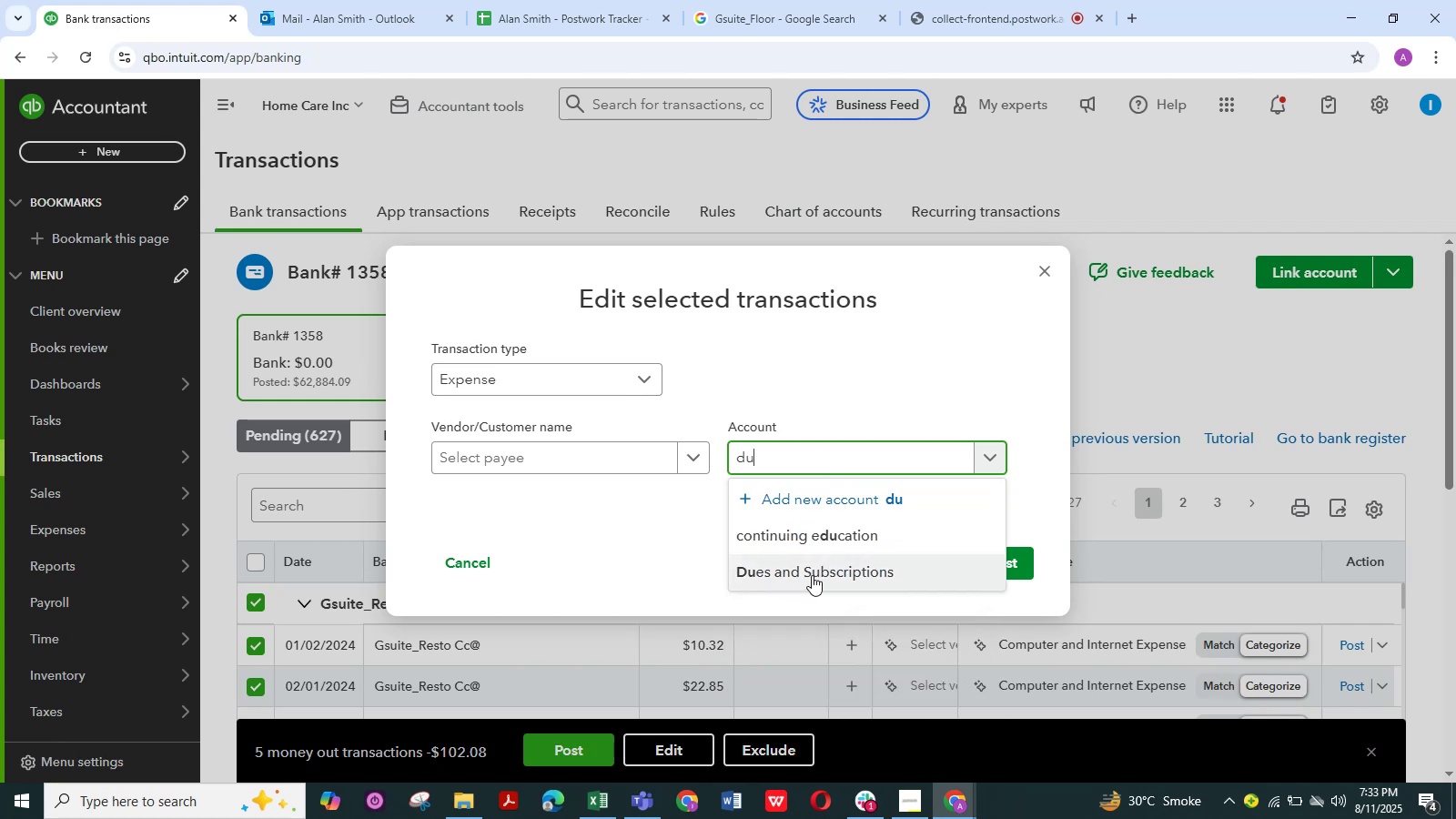 
left_click([812, 574])
 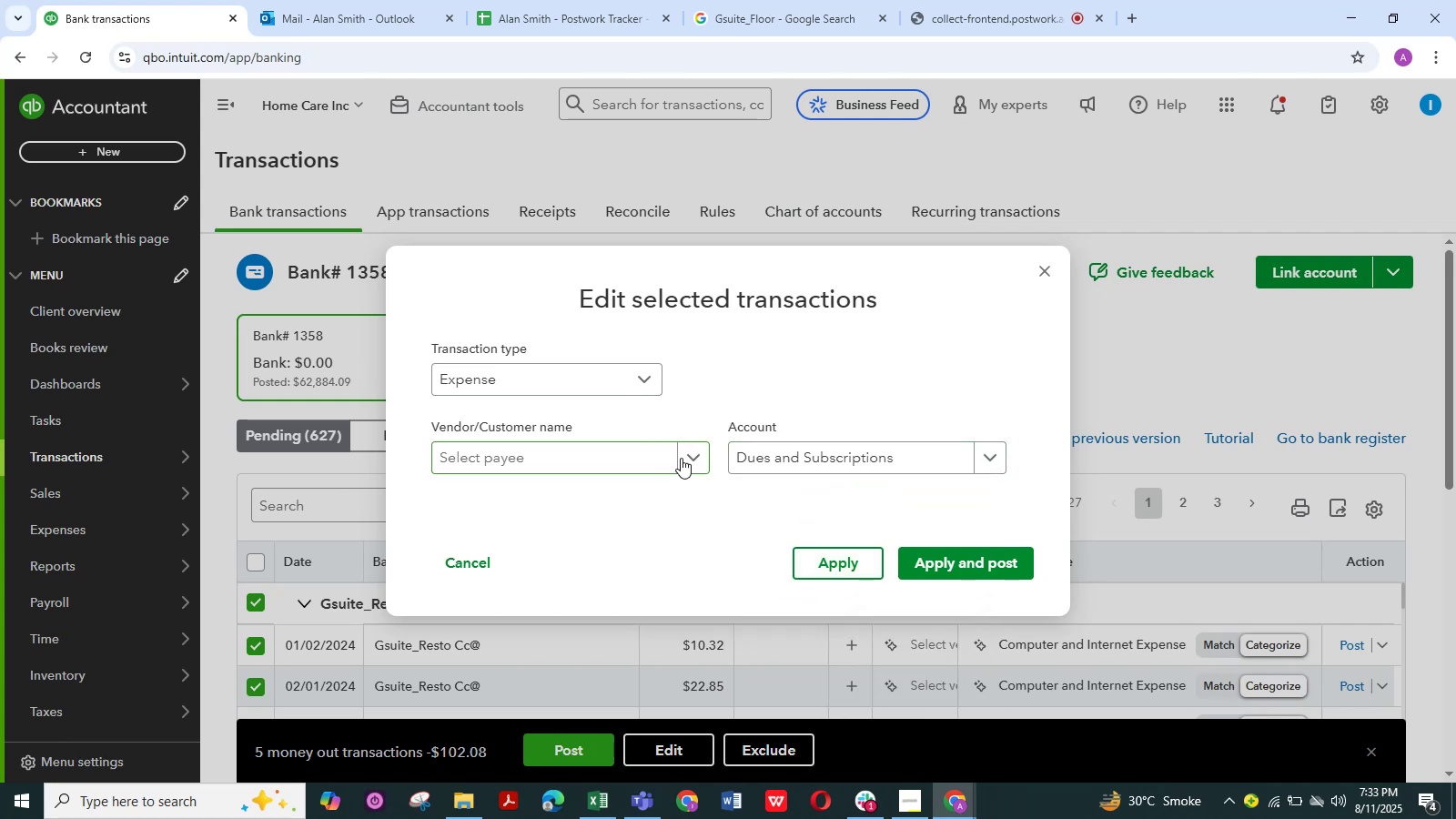 
left_click([695, 459])
 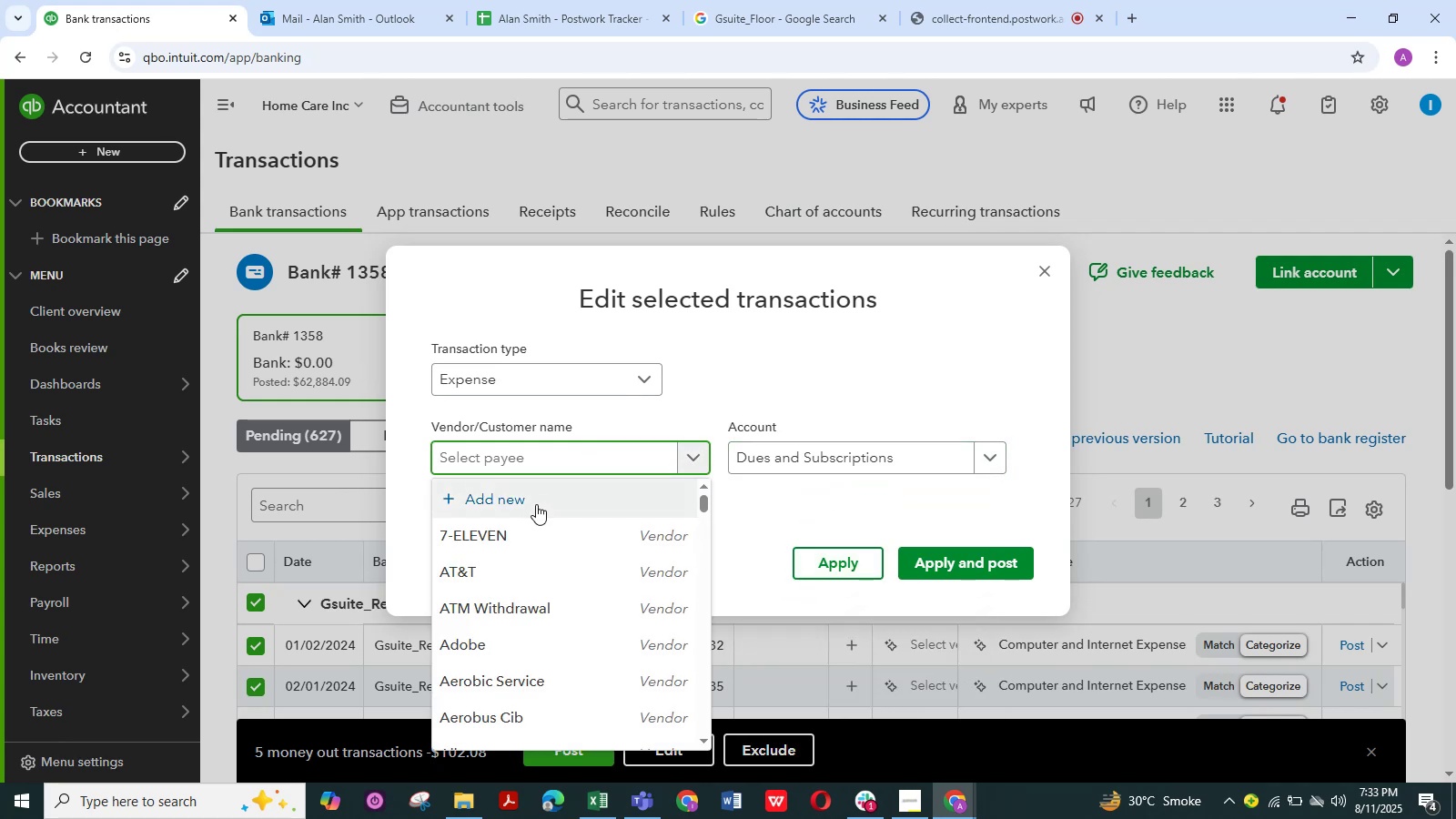 
left_click([536, 505])
 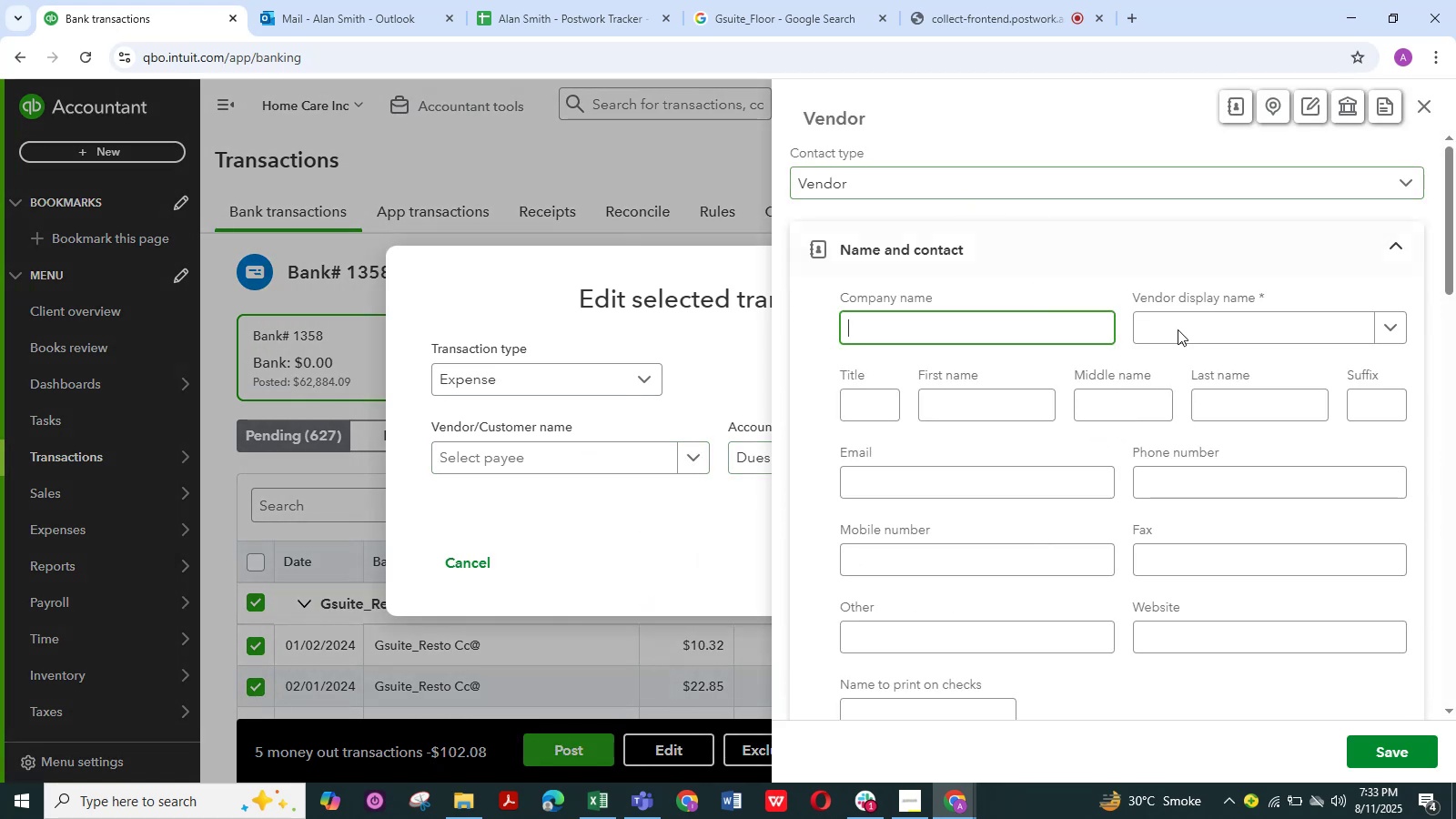 
left_click([1192, 329])
 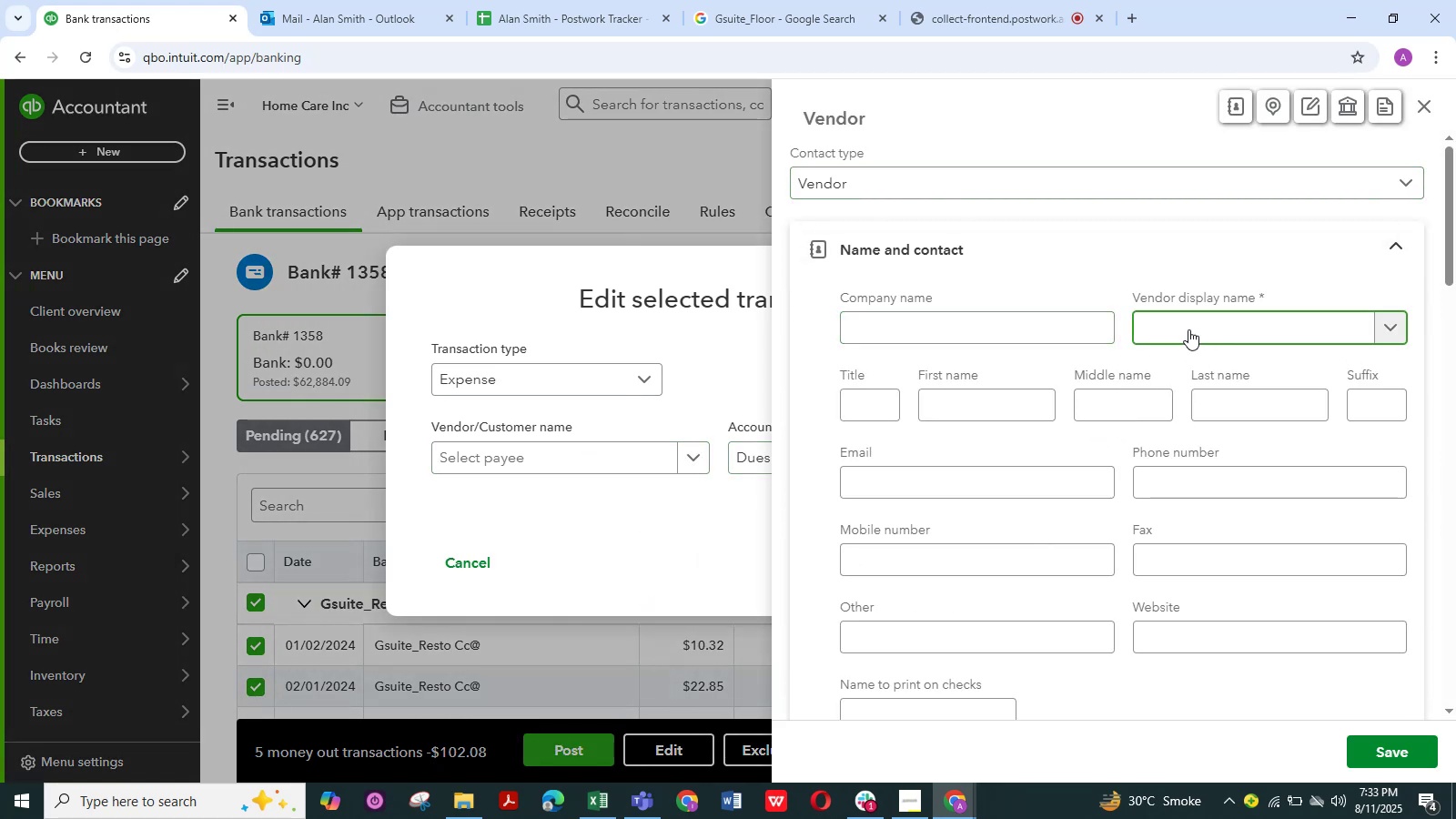 
key(Control+V)
 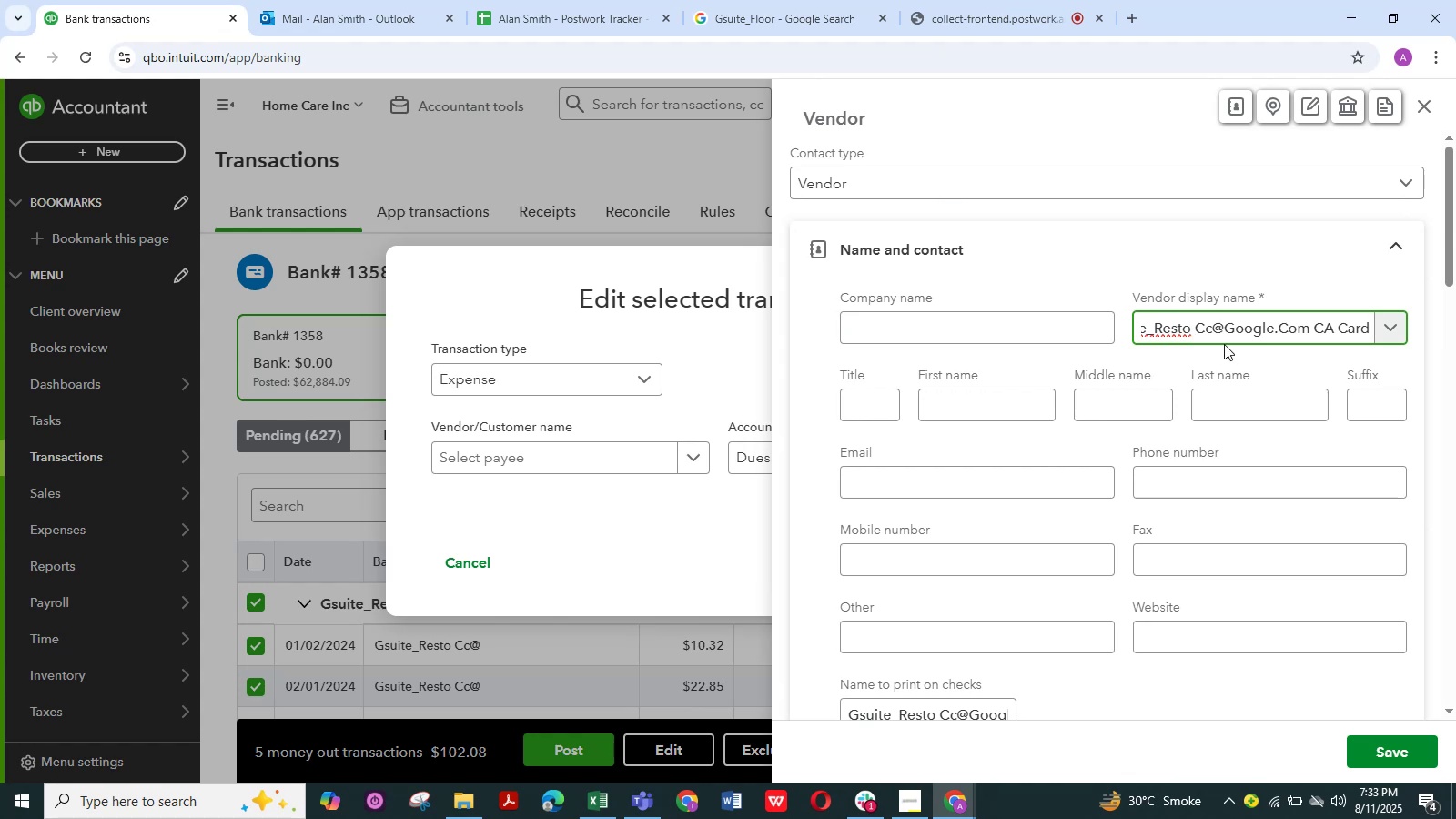 
hold_key(key=Backspace, duration=0.74)
 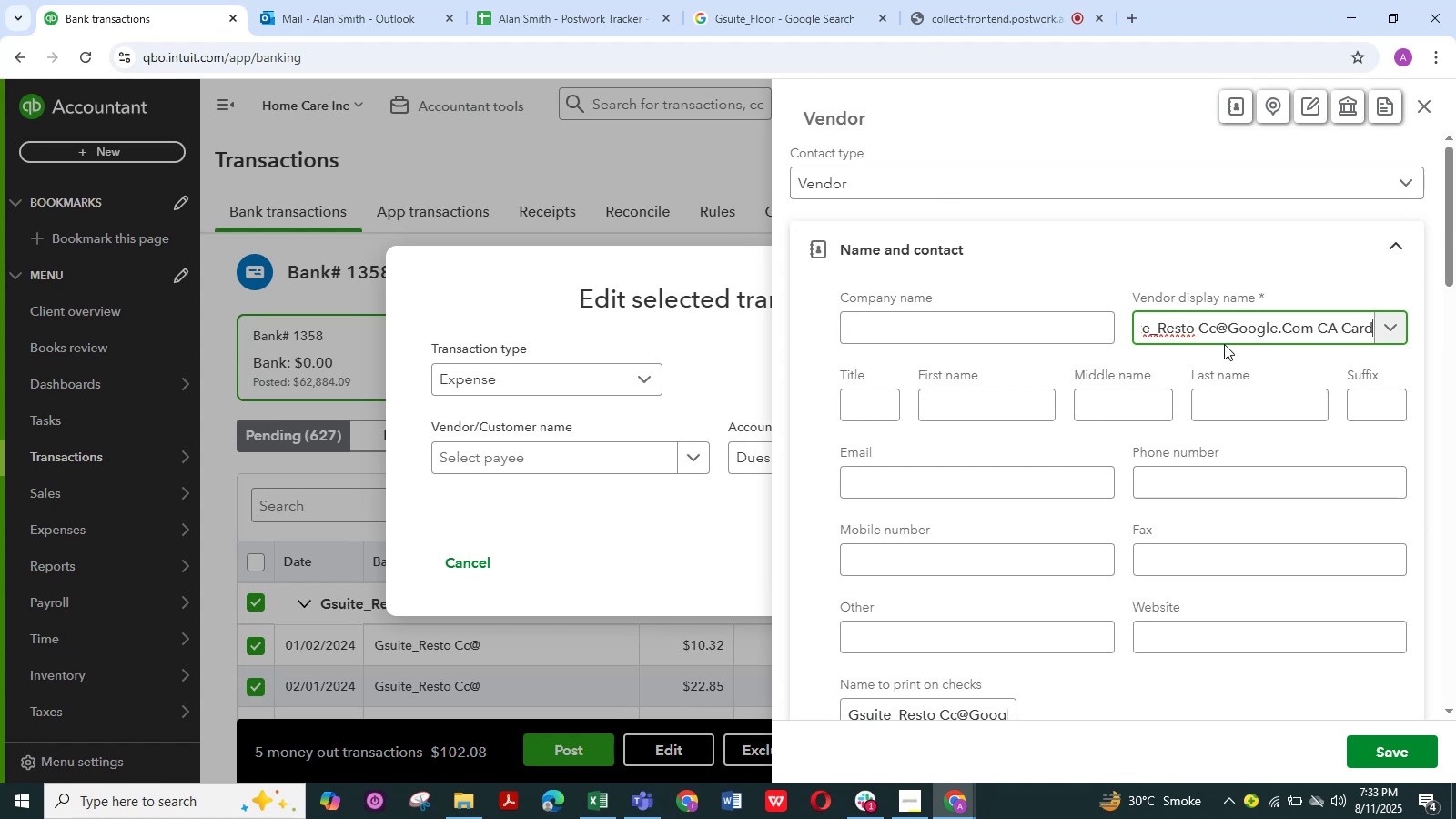 
key(Backspace)
 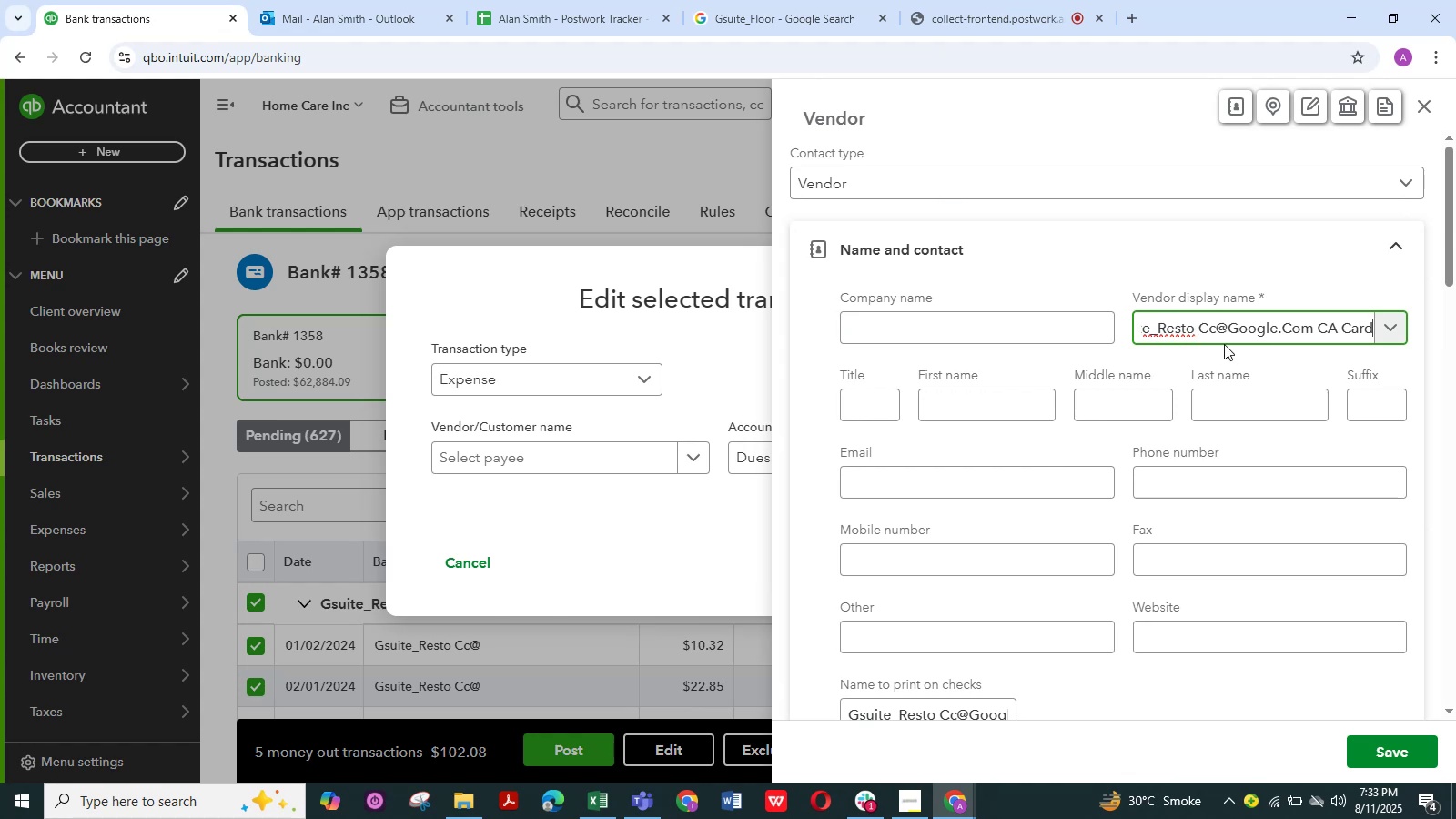 
key(Backspace)
 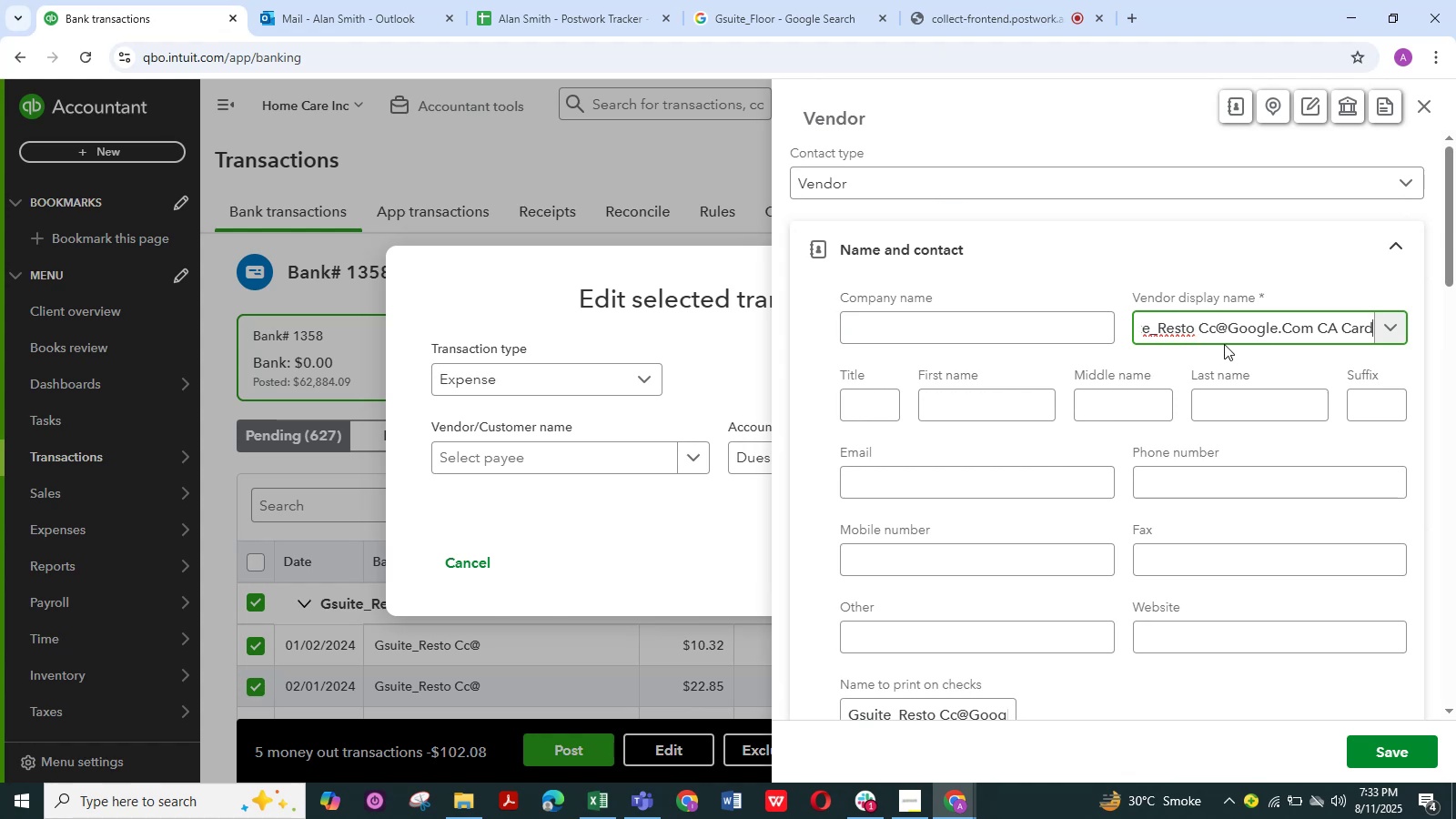 
key(Backspace)
 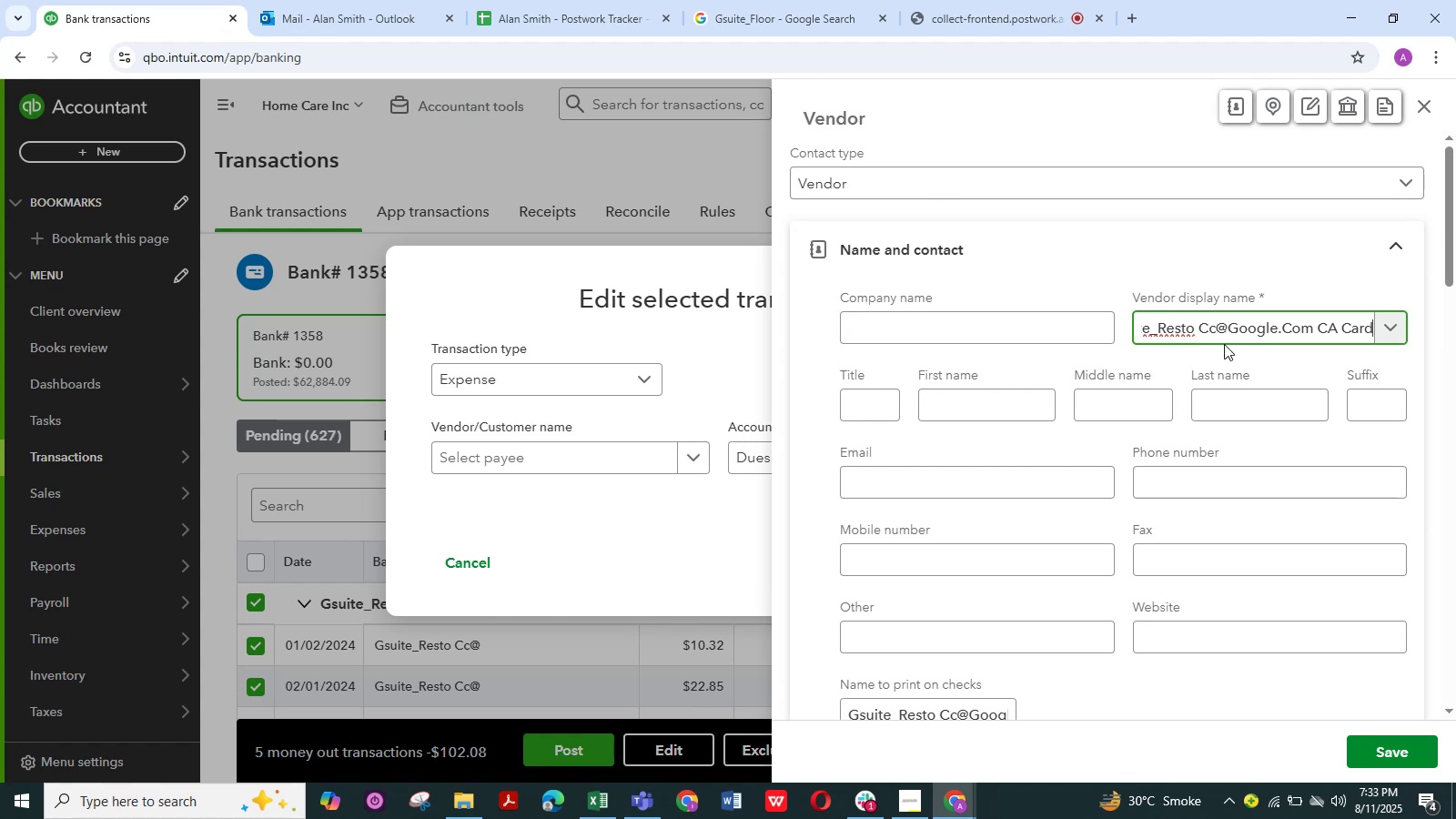 
key(Backspace)
 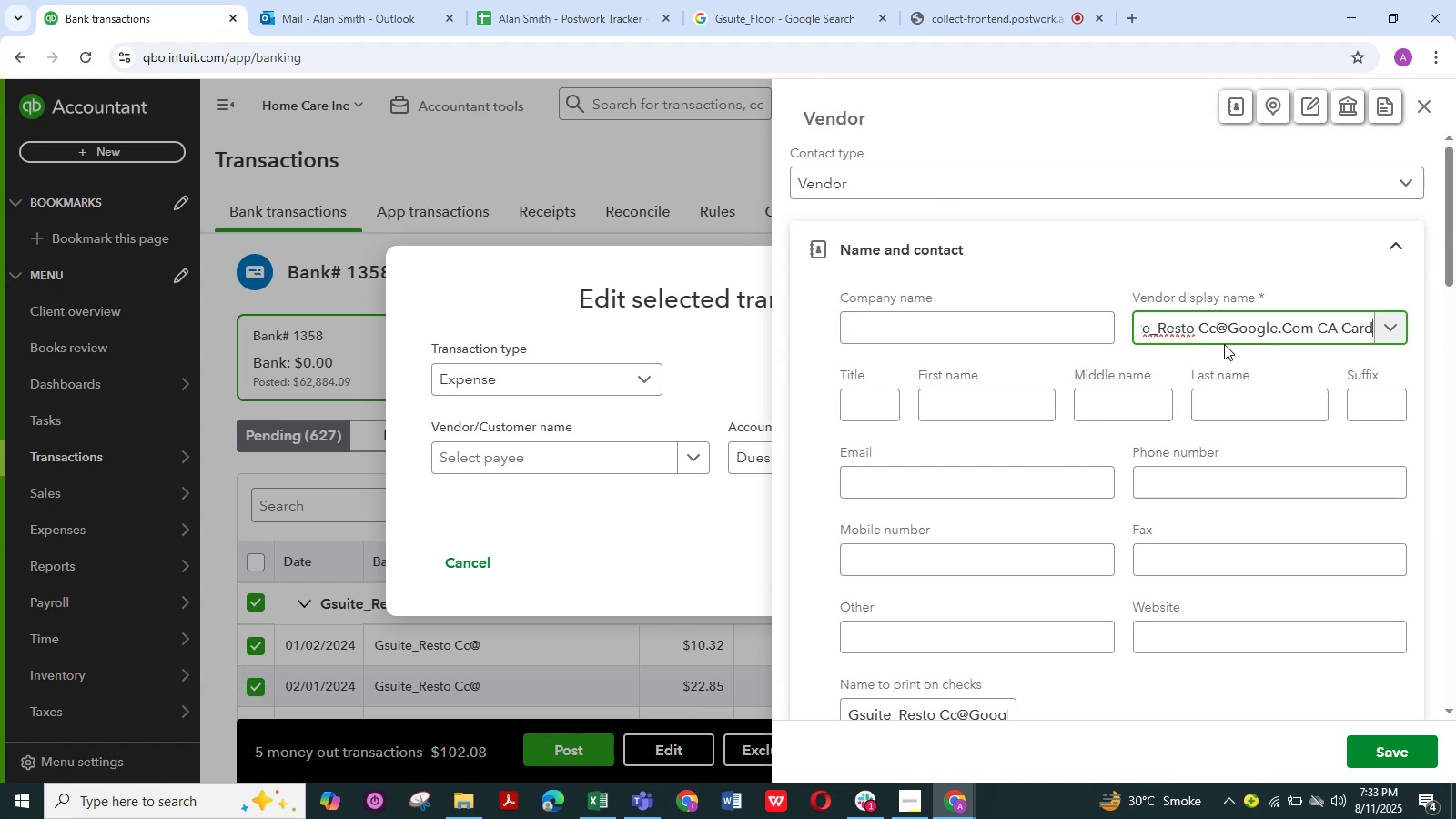 
hold_key(key=Backspace, duration=0.68)
 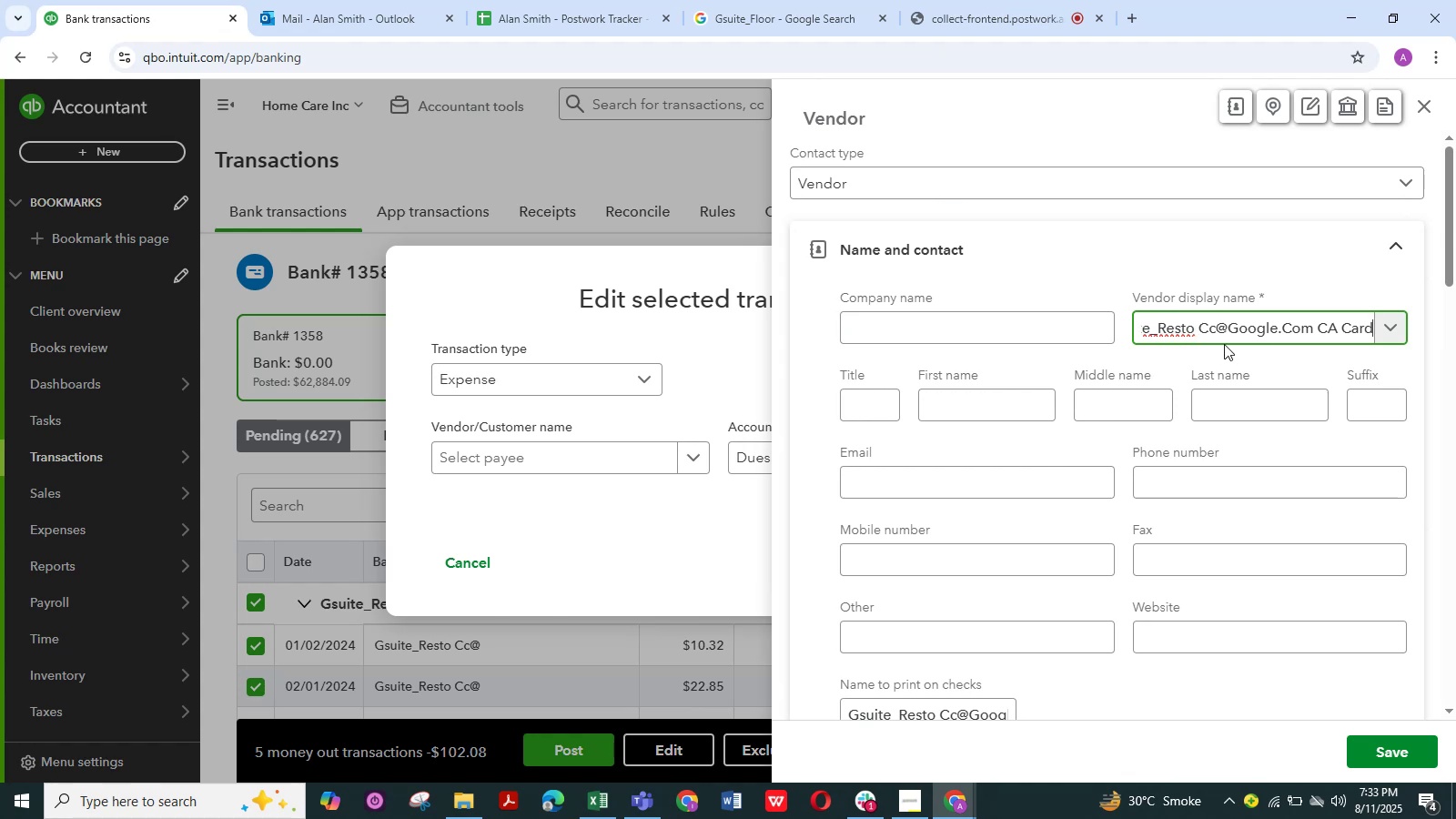 
key(Backspace)
 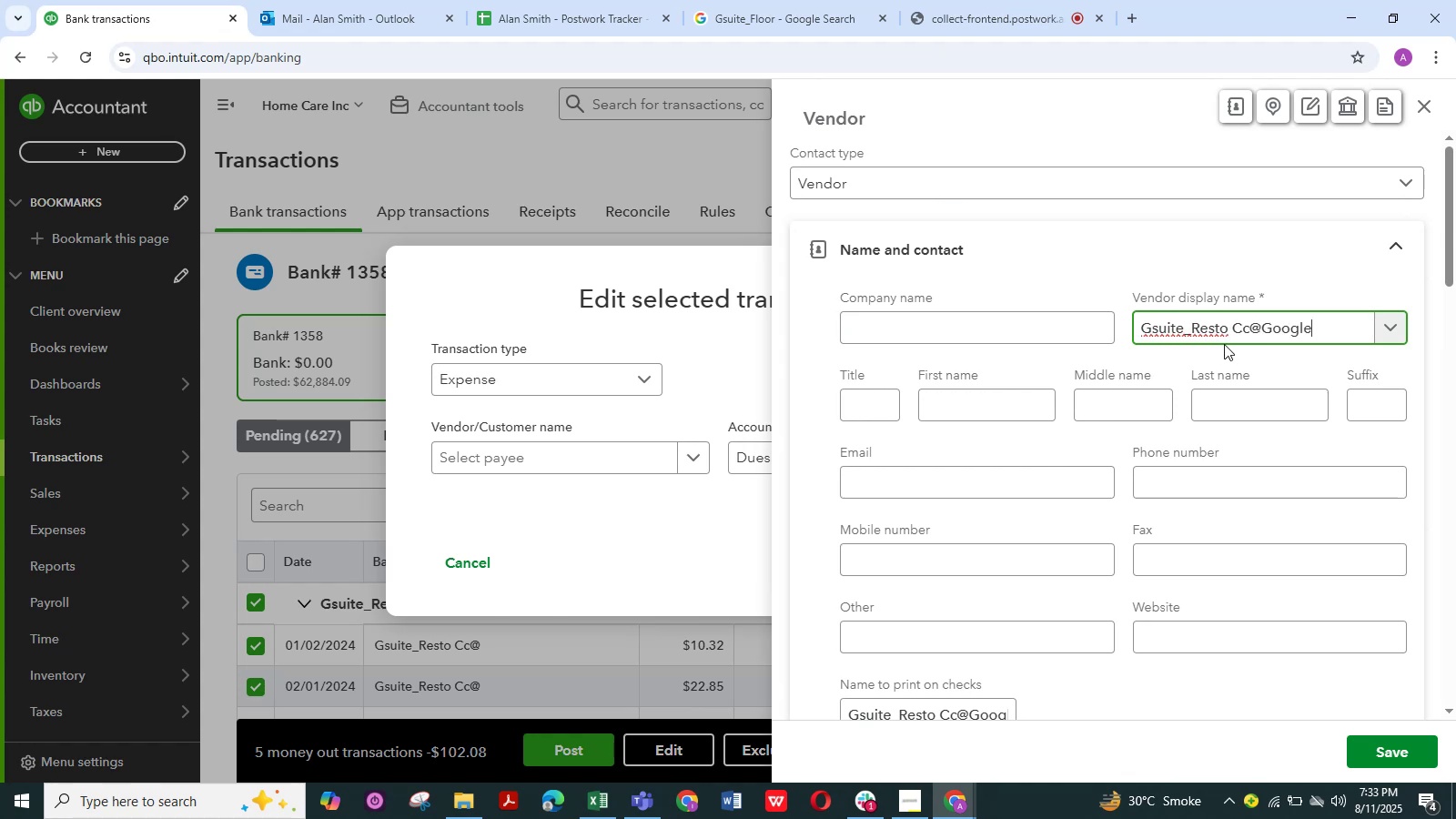 
key(Backspace)
 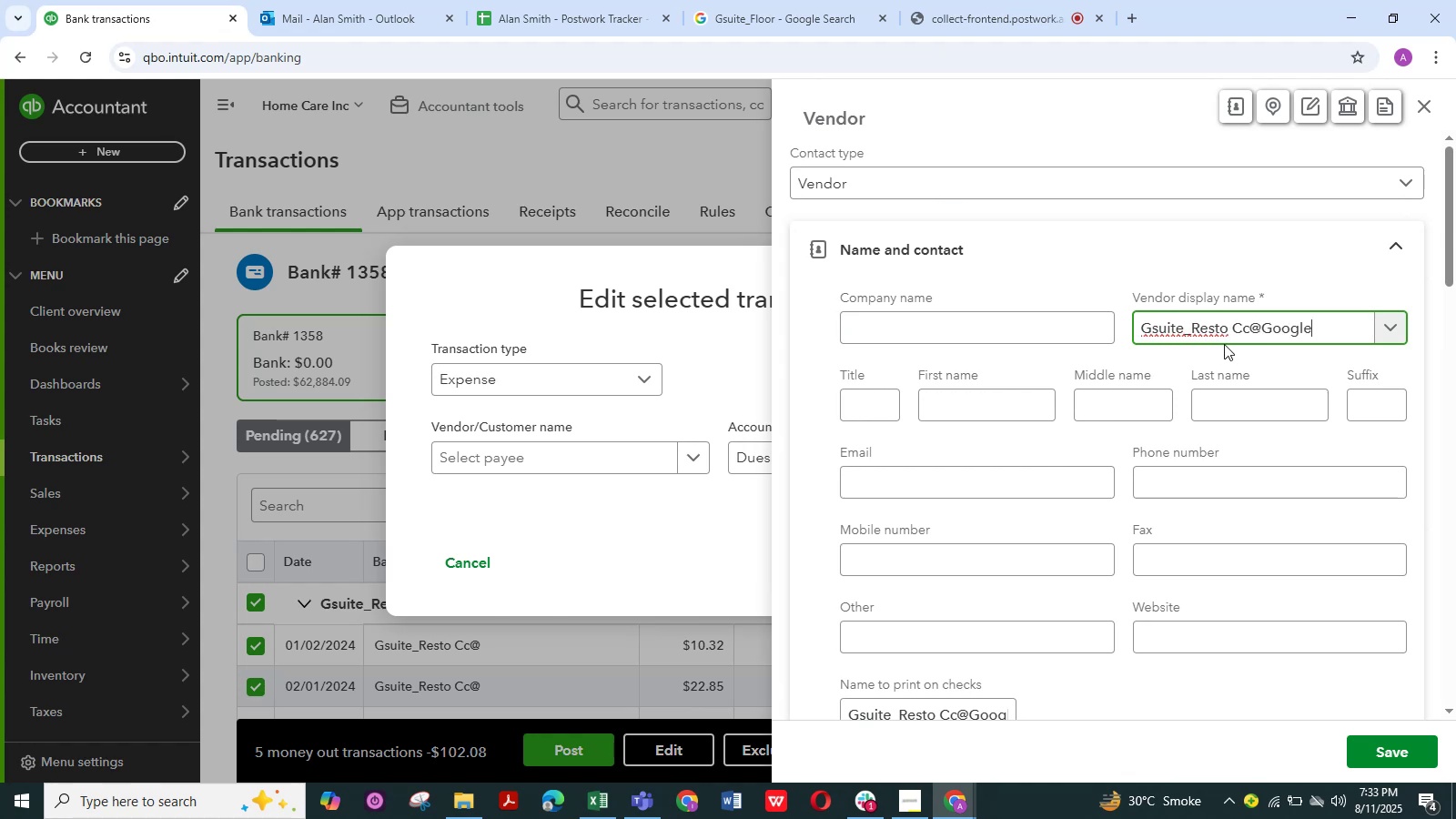 
key(Backspace)
 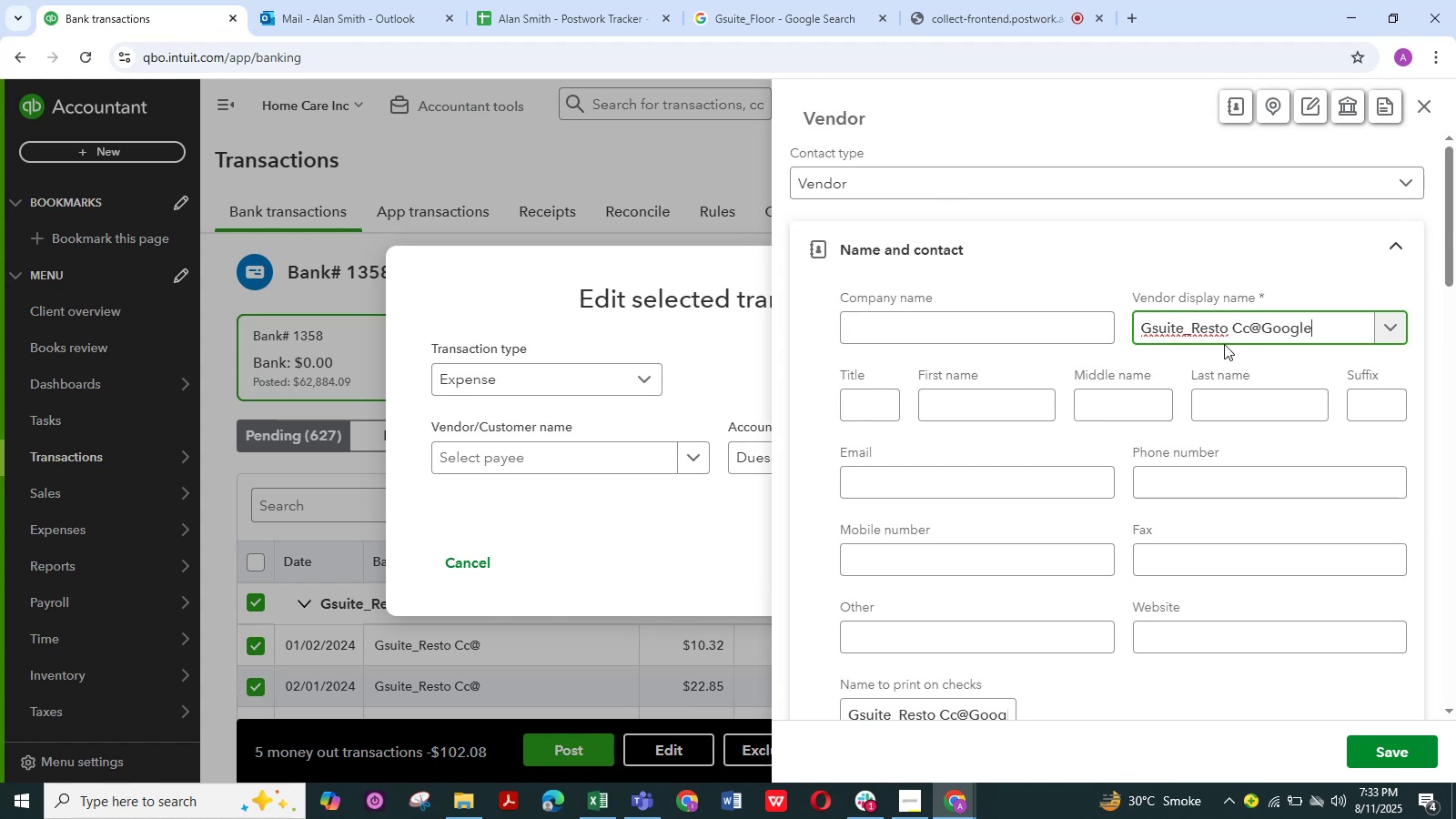 
key(Backspace)
 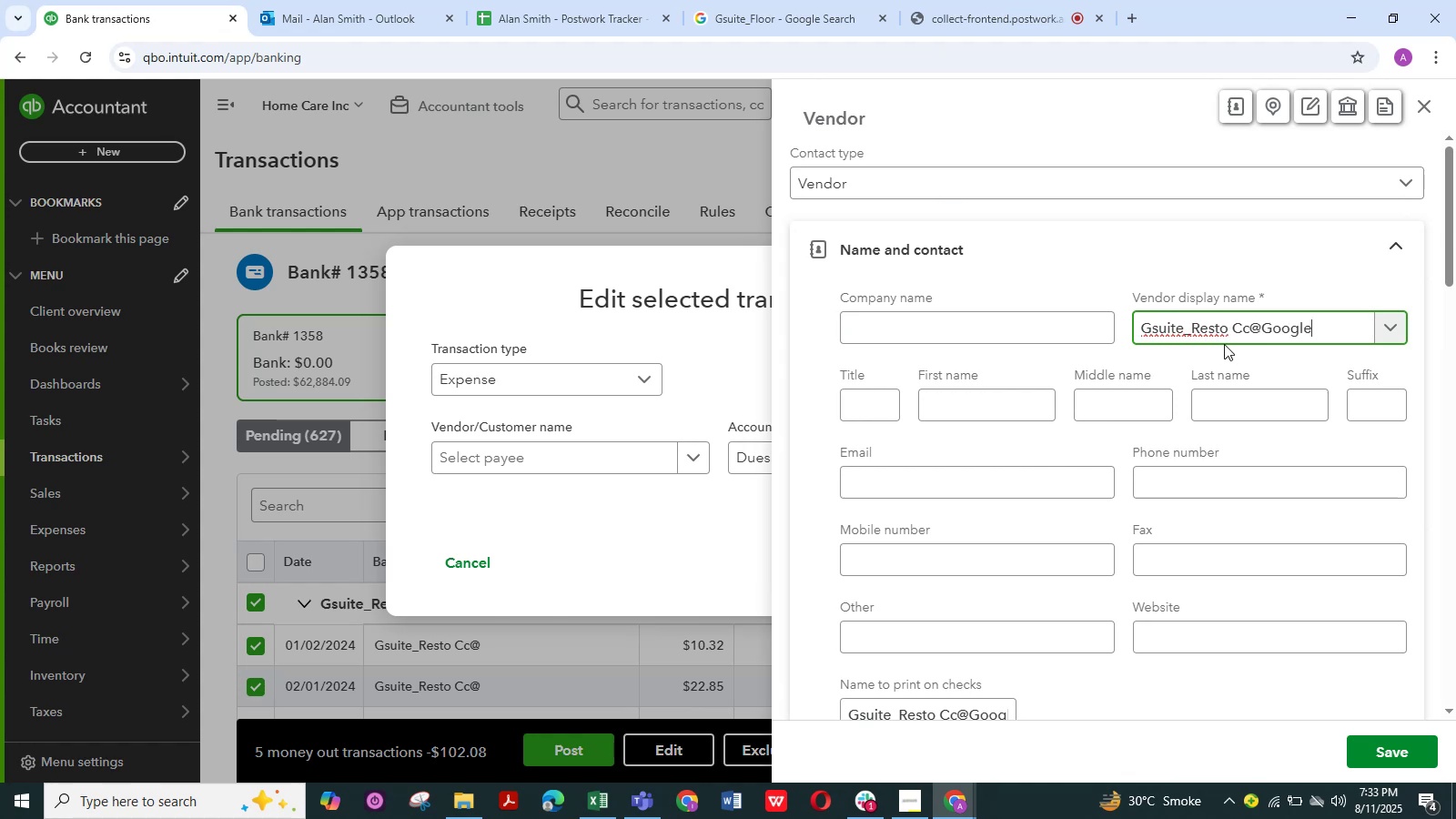 
key(Backspace)
 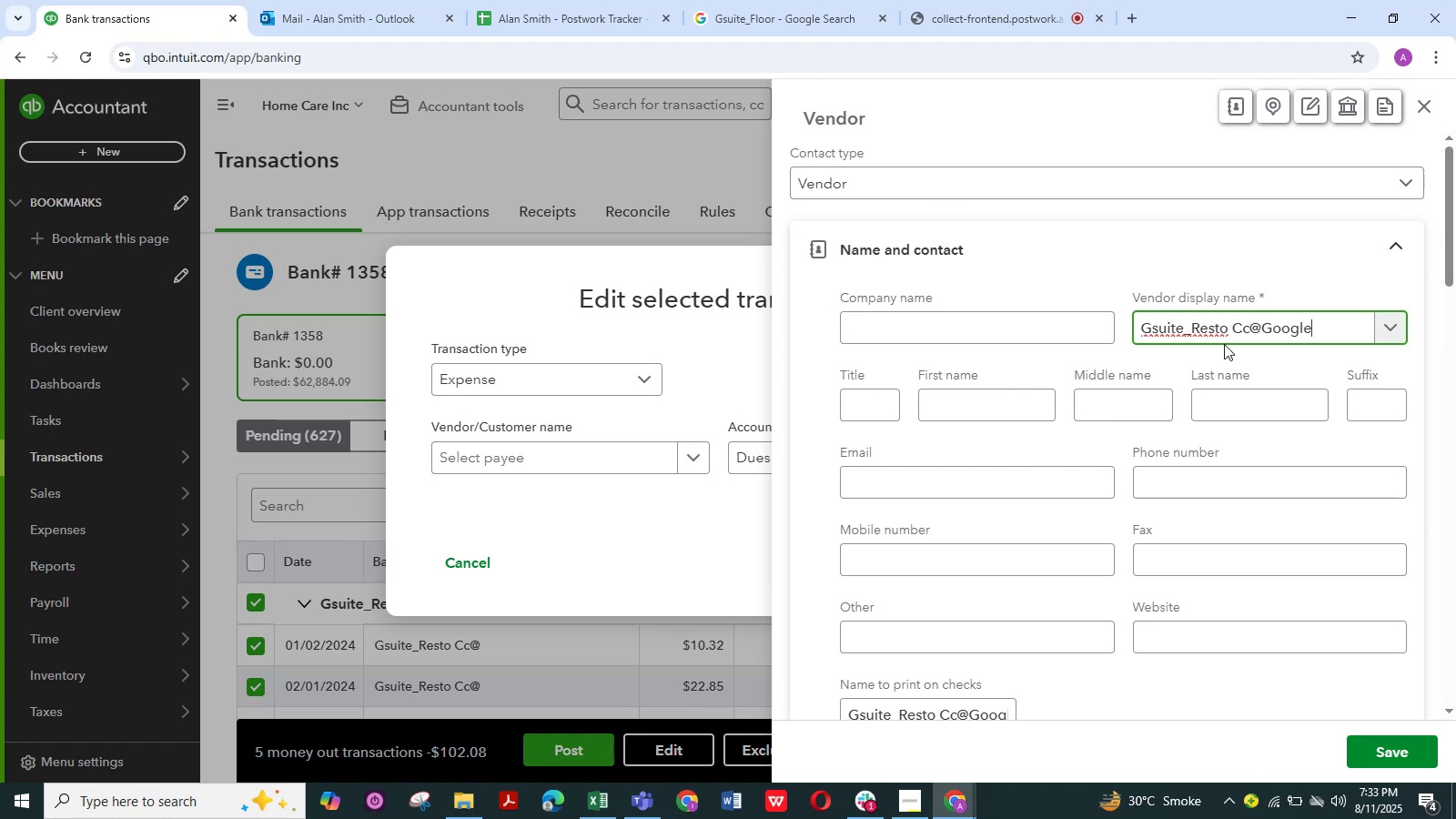 
key(Backspace)
 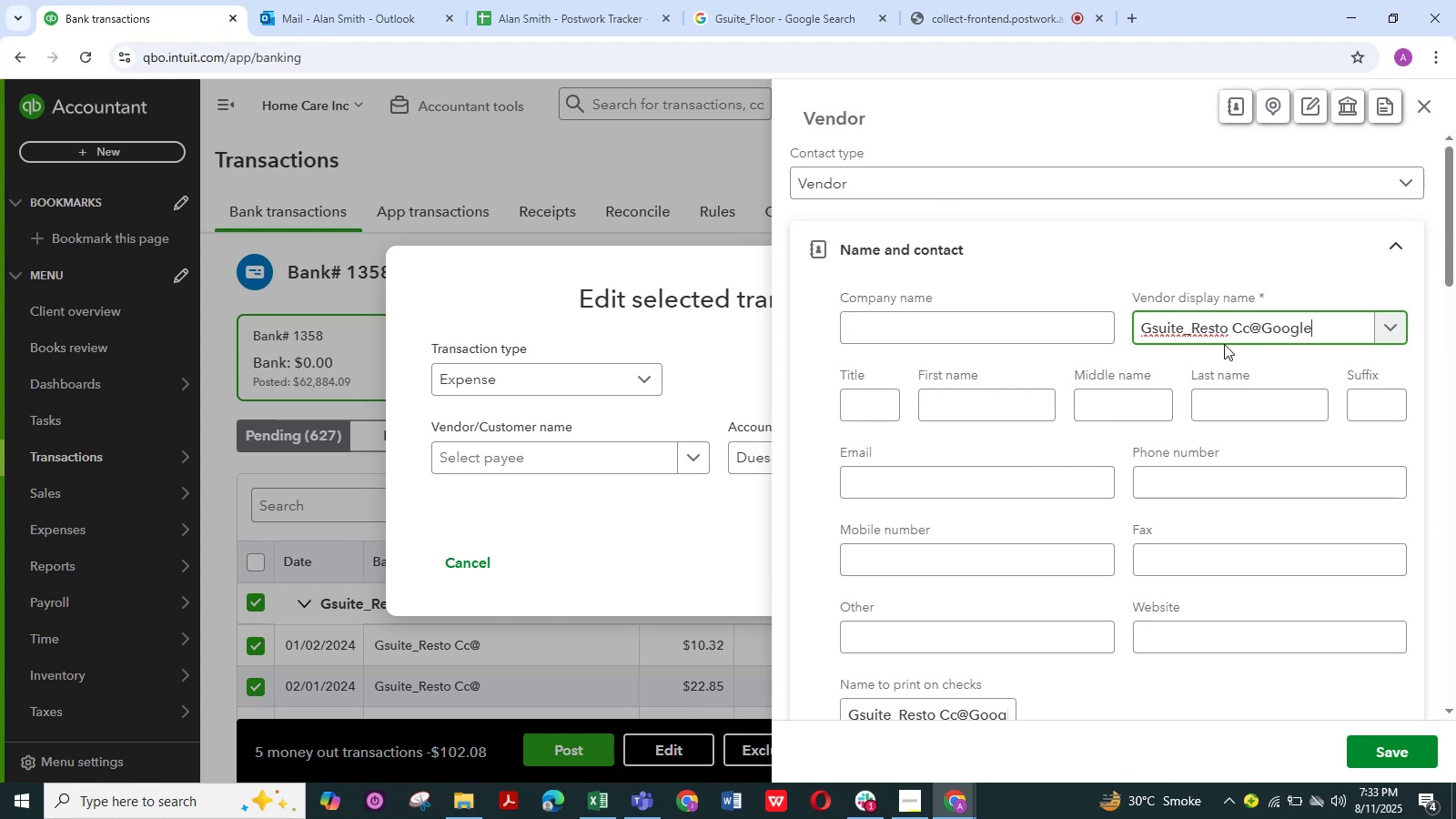 
key(Backspace)
 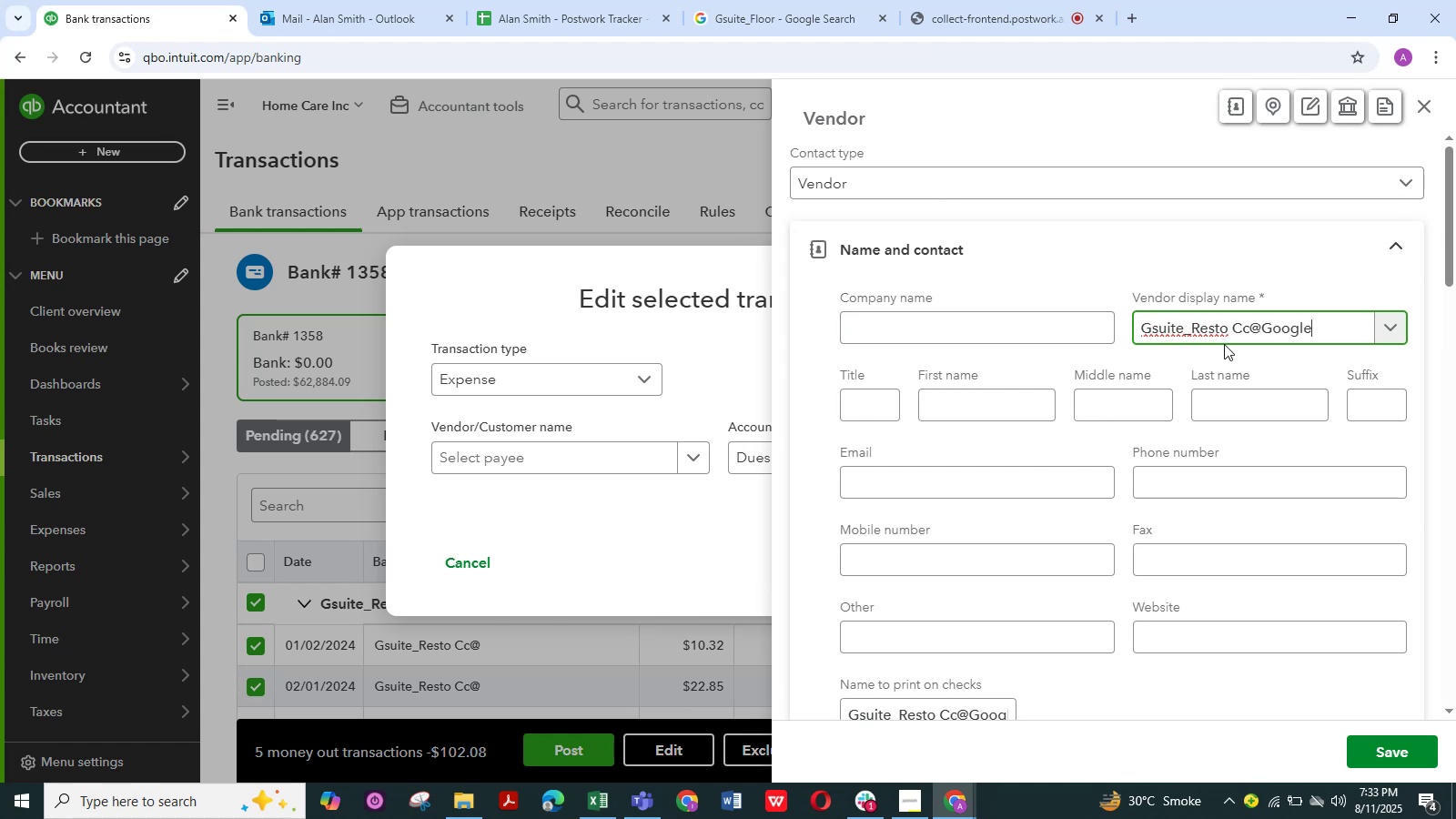 
key(Backspace)
 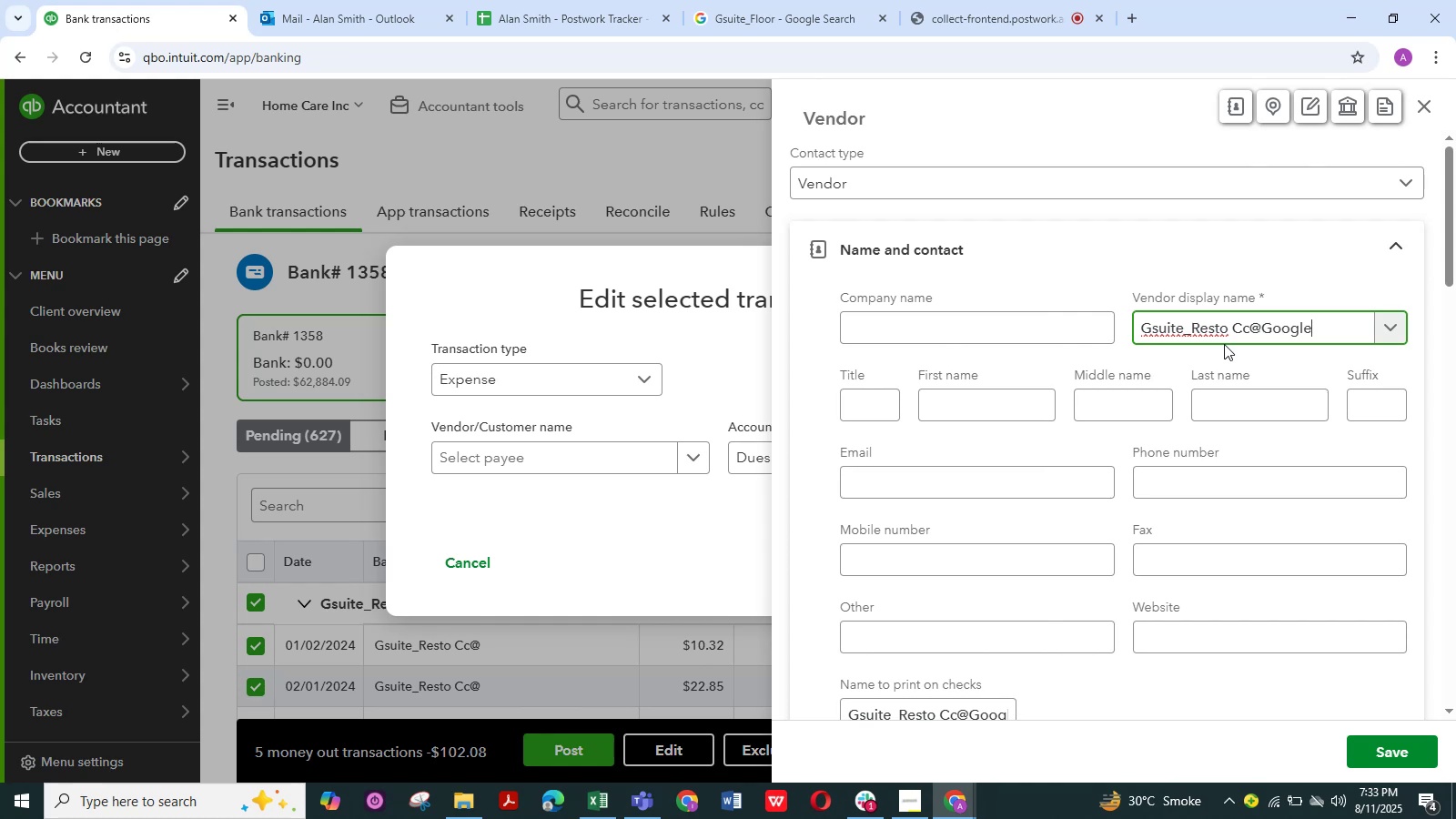 
key(Backspace)
 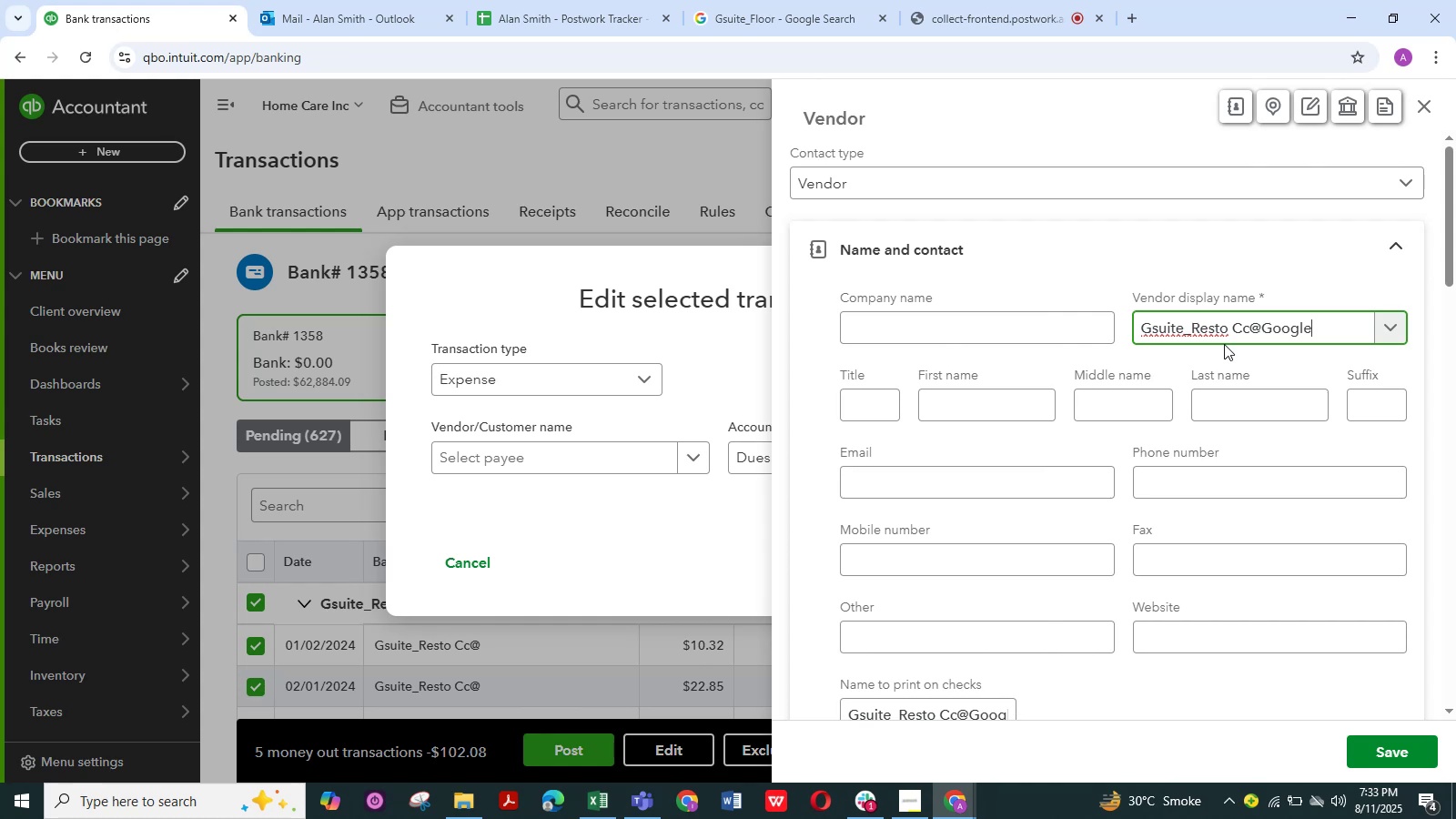 
key(Backspace)
 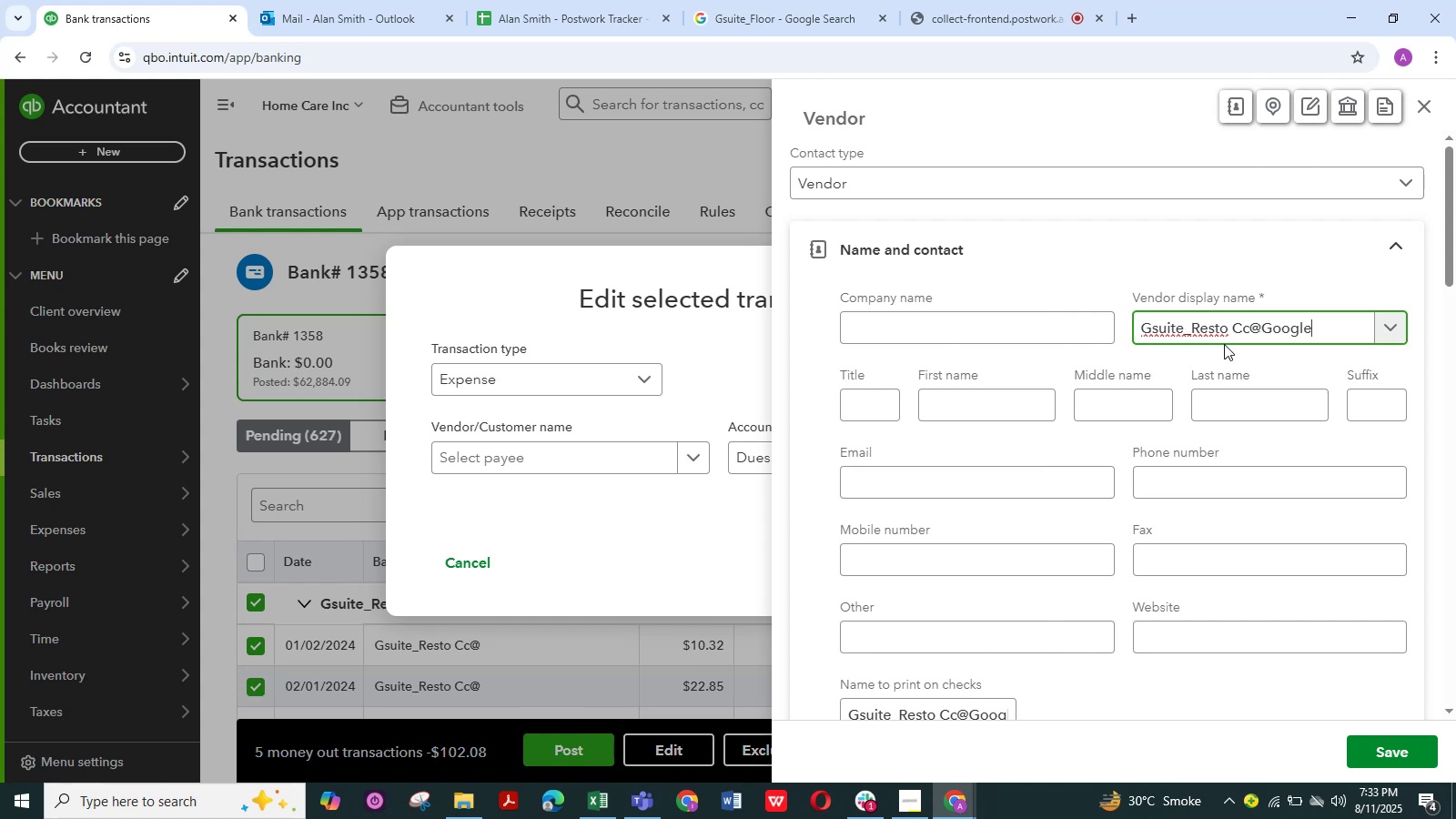 
key(Backspace)
 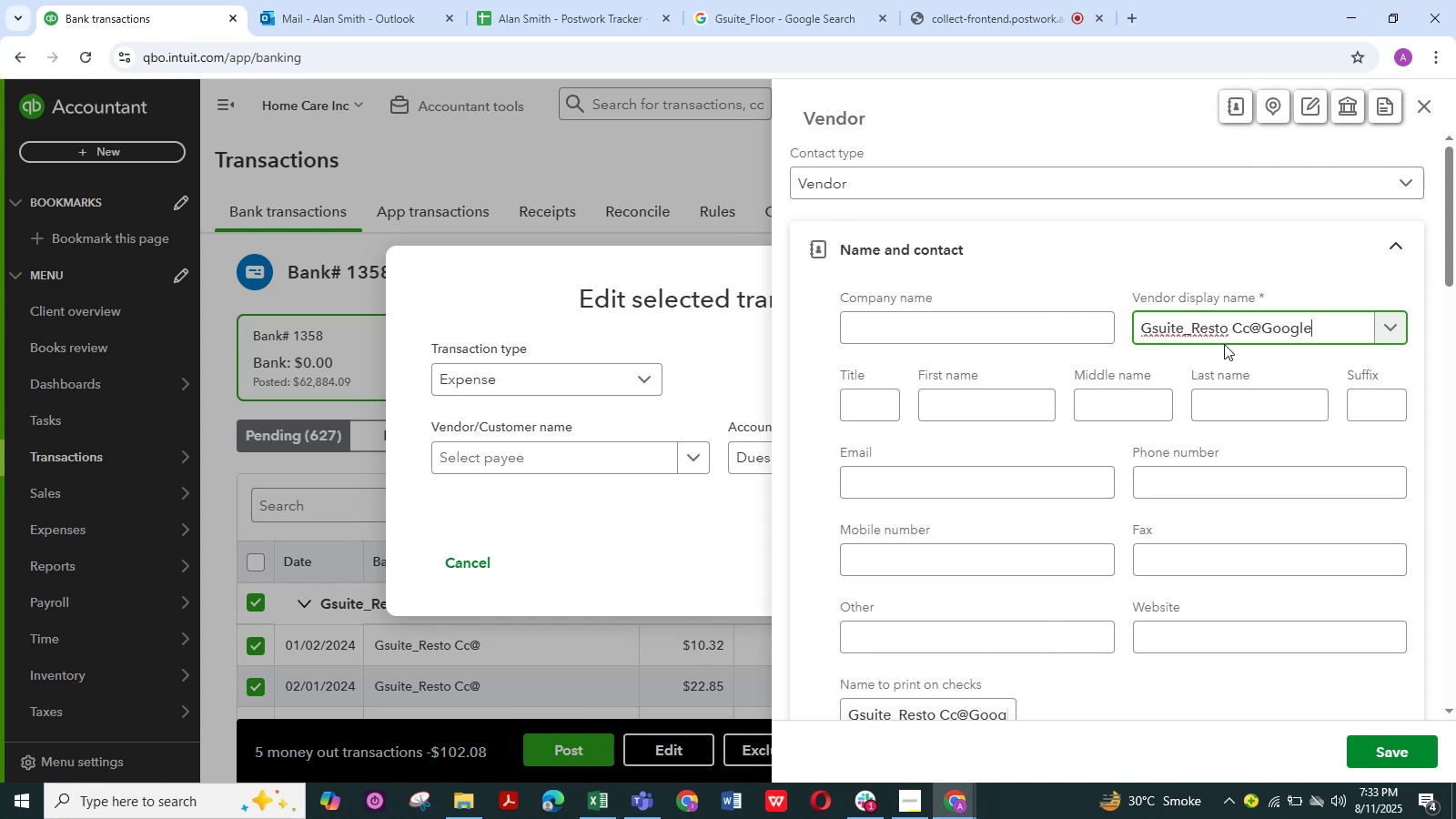 
key(Backspace)
 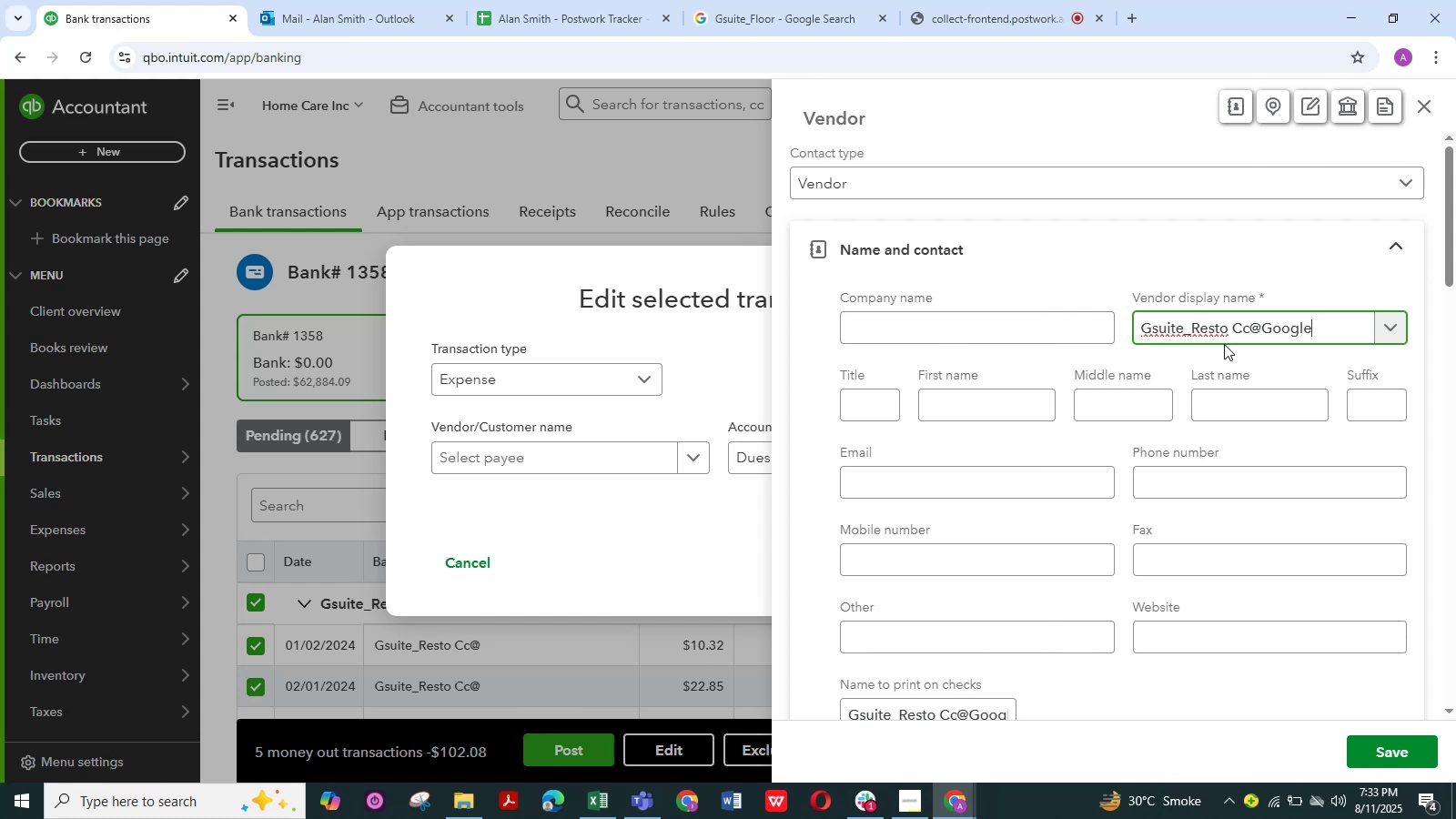 
key(Backspace)
 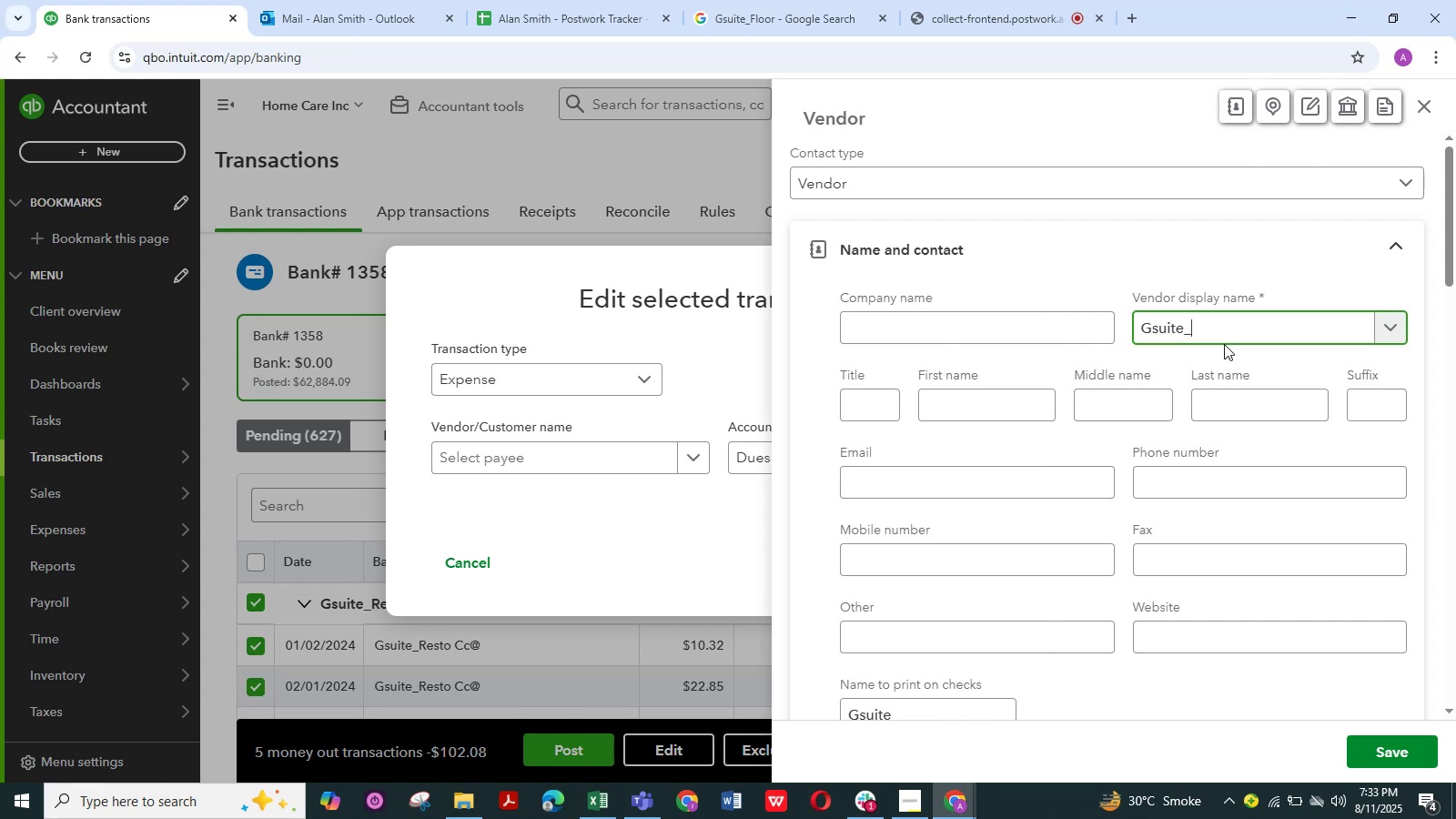 
hold_key(key=Backspace, duration=0.31)
 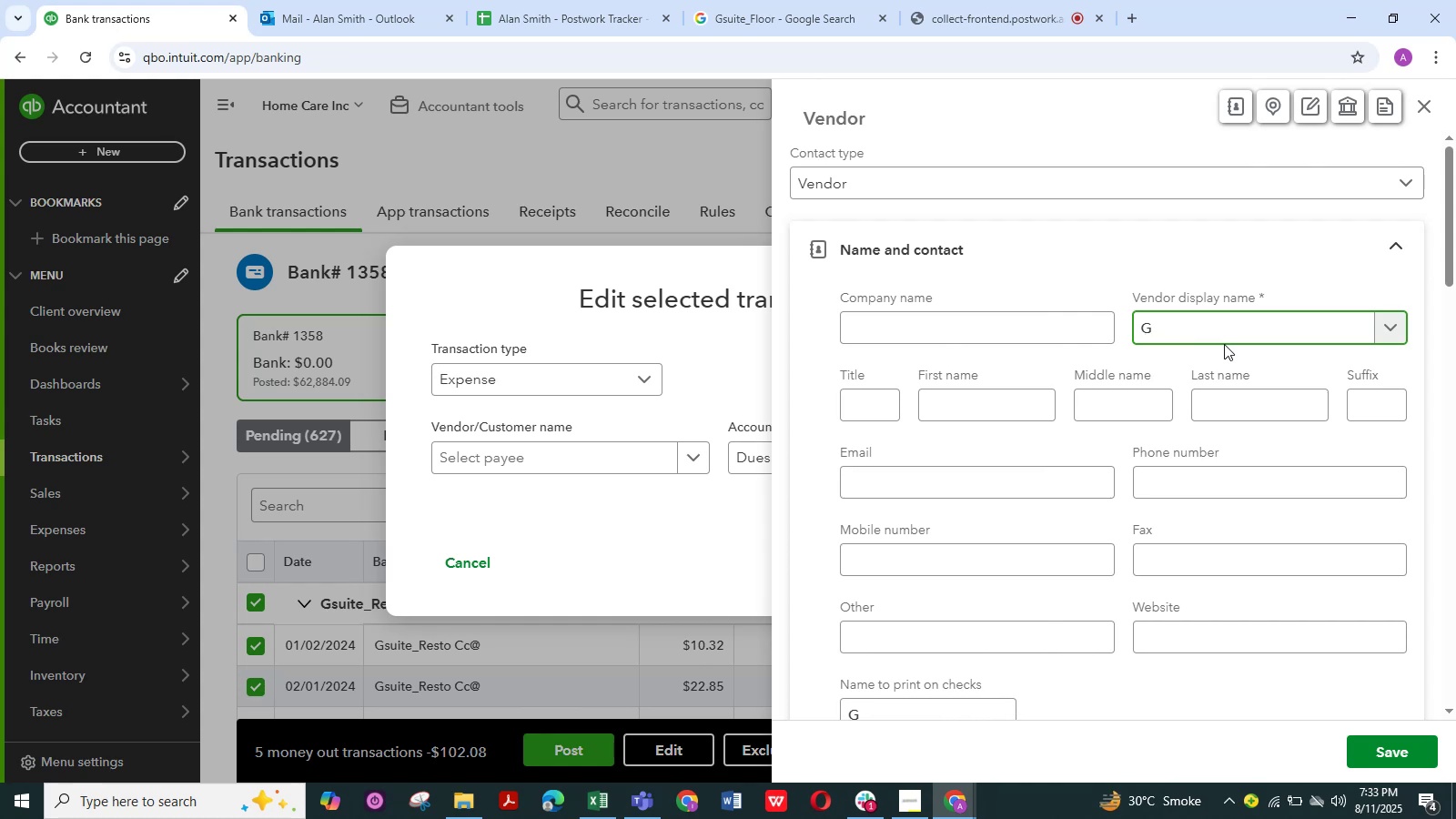 
key(Backspace)
 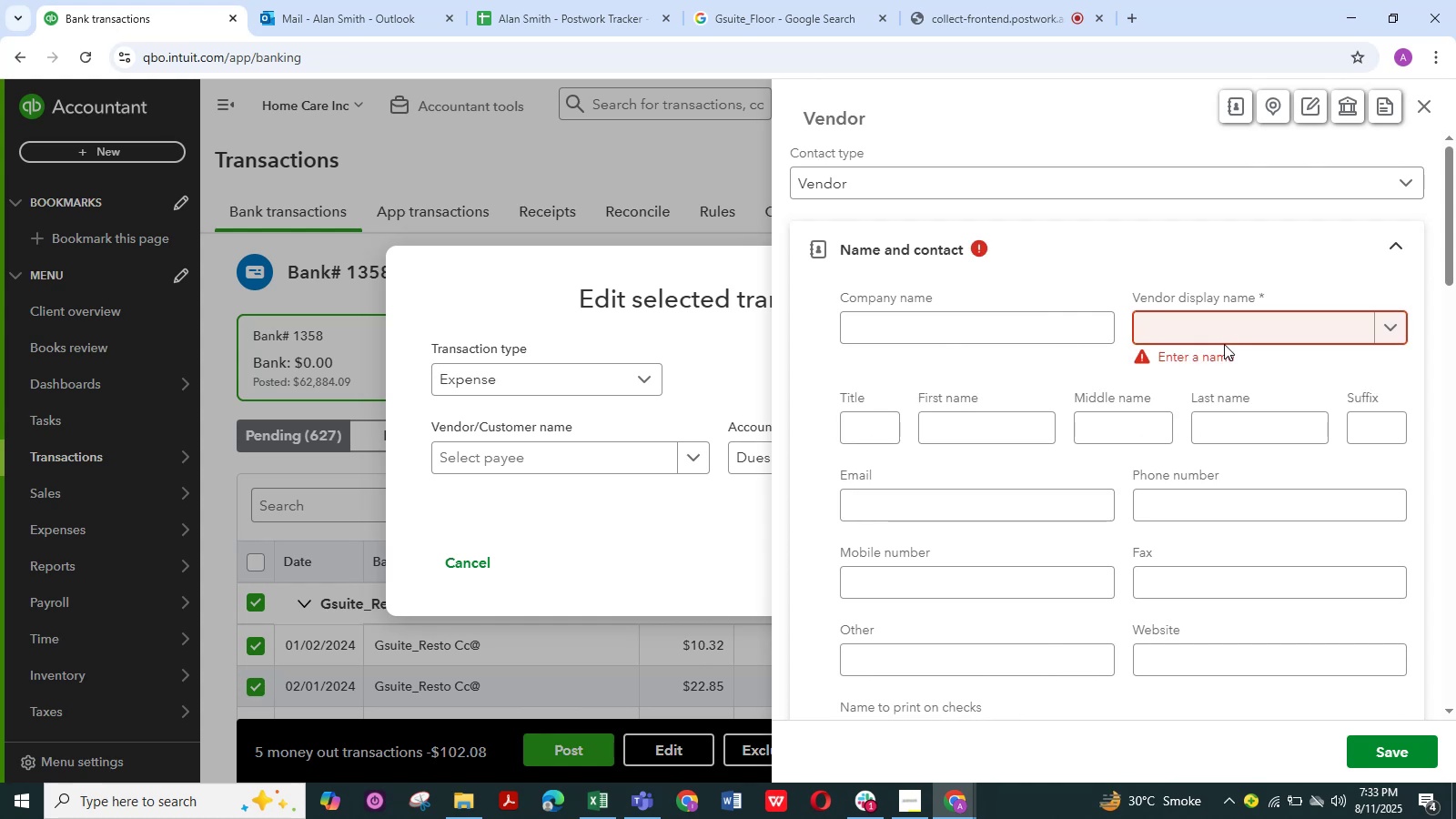 
hold_key(key=ControlLeft, duration=1.03)
 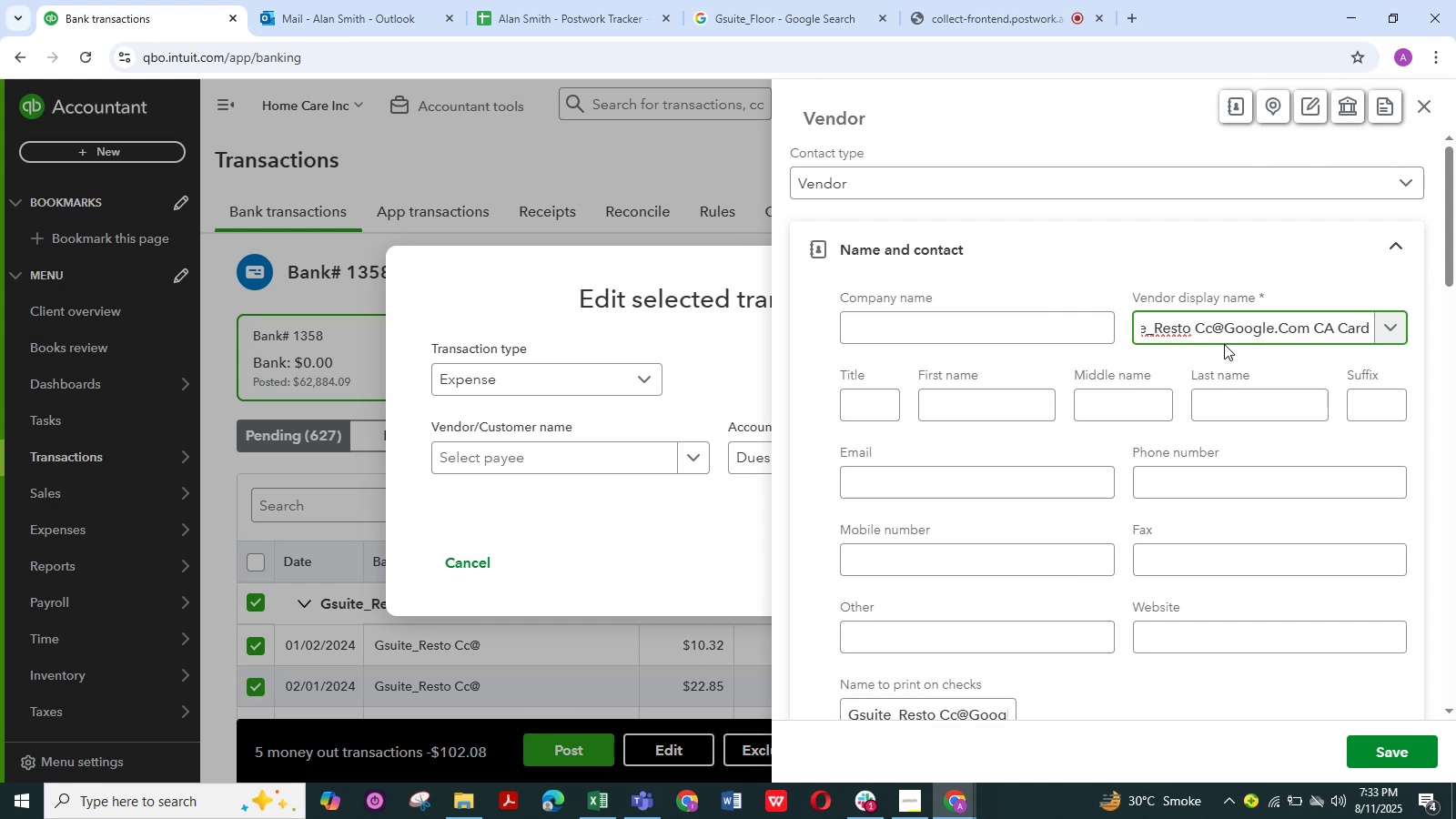 
hold_key(key=V, duration=0.41)
 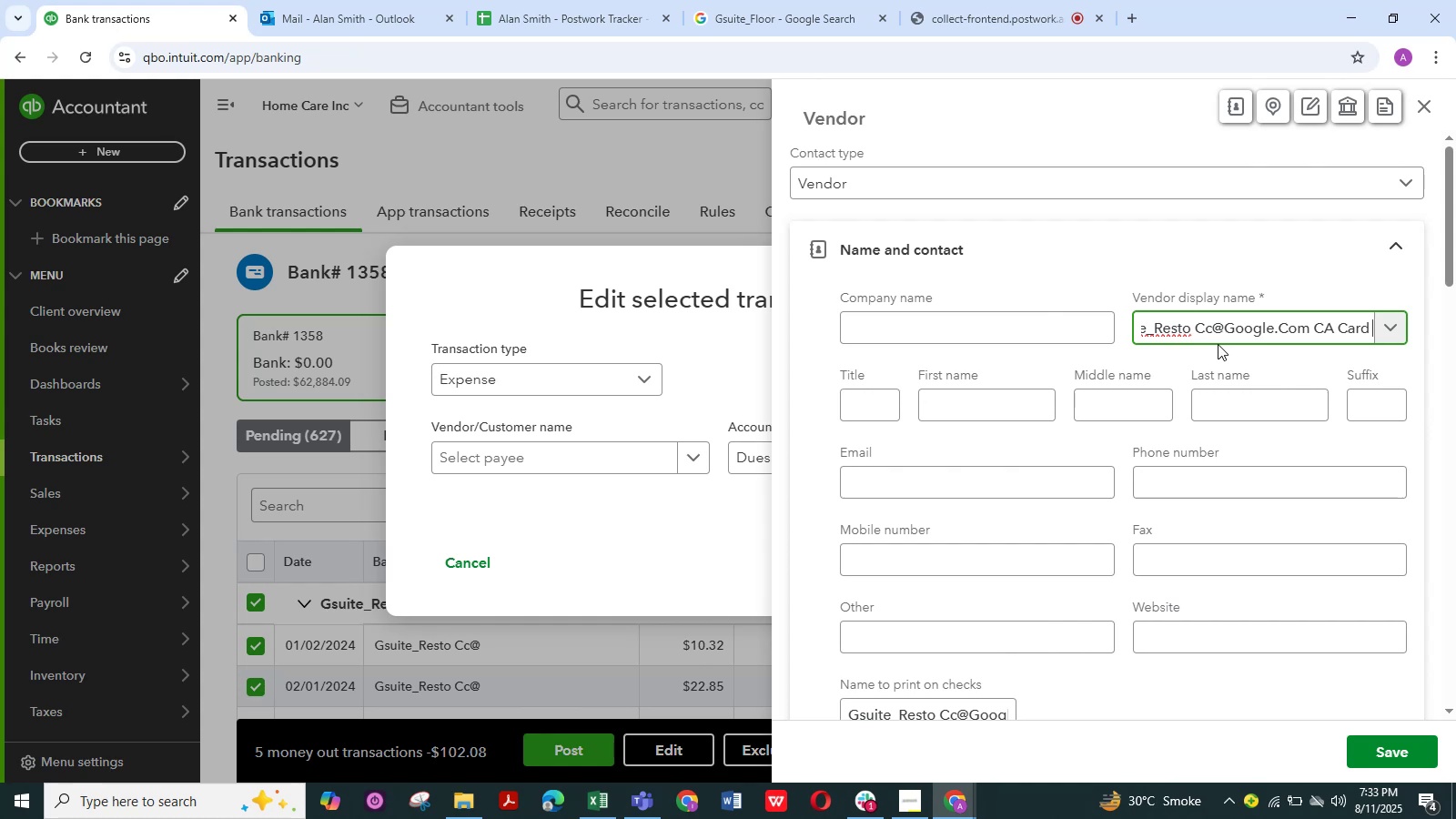 
key(Backspace)
 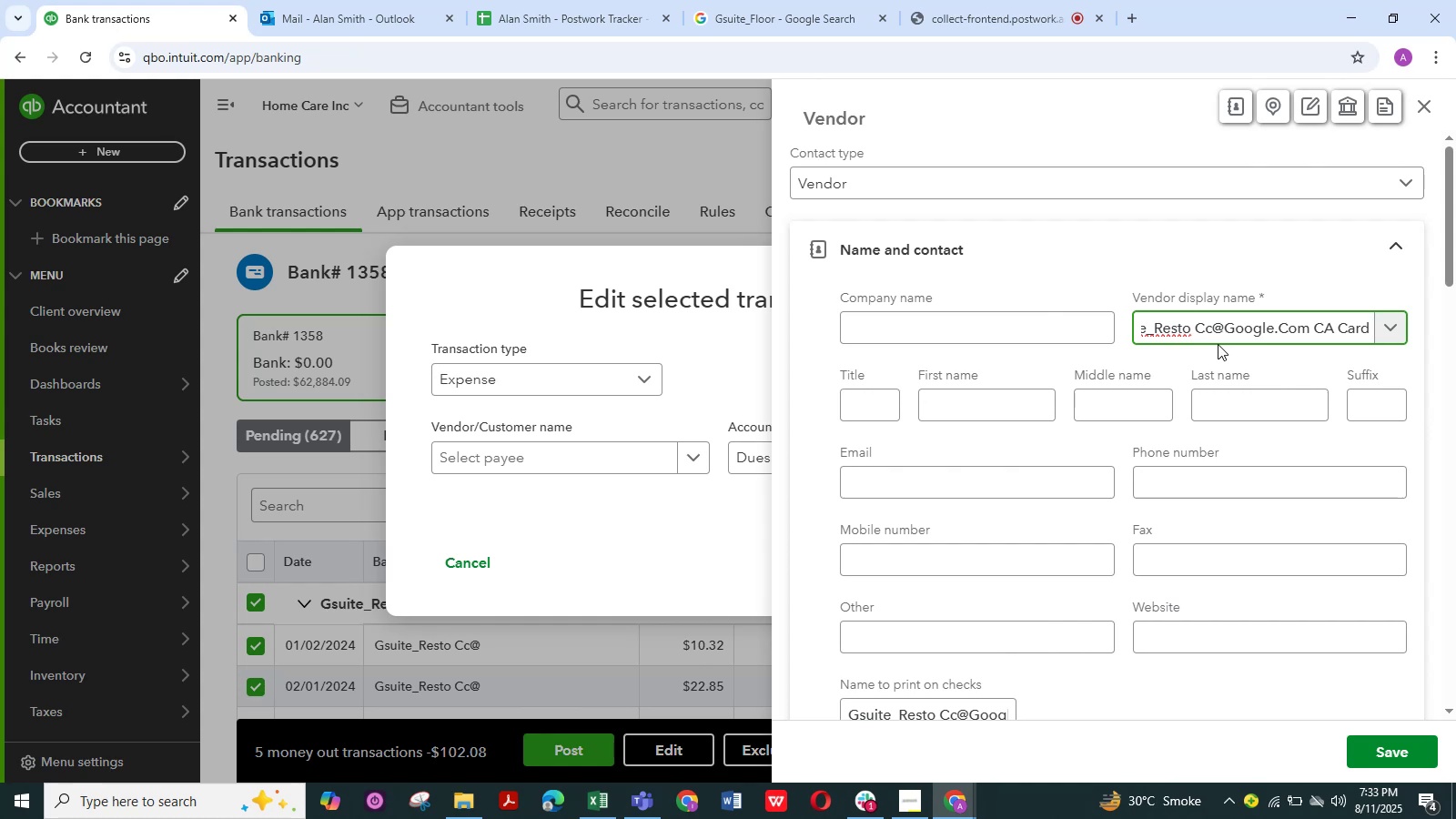 
key(Backspace)
 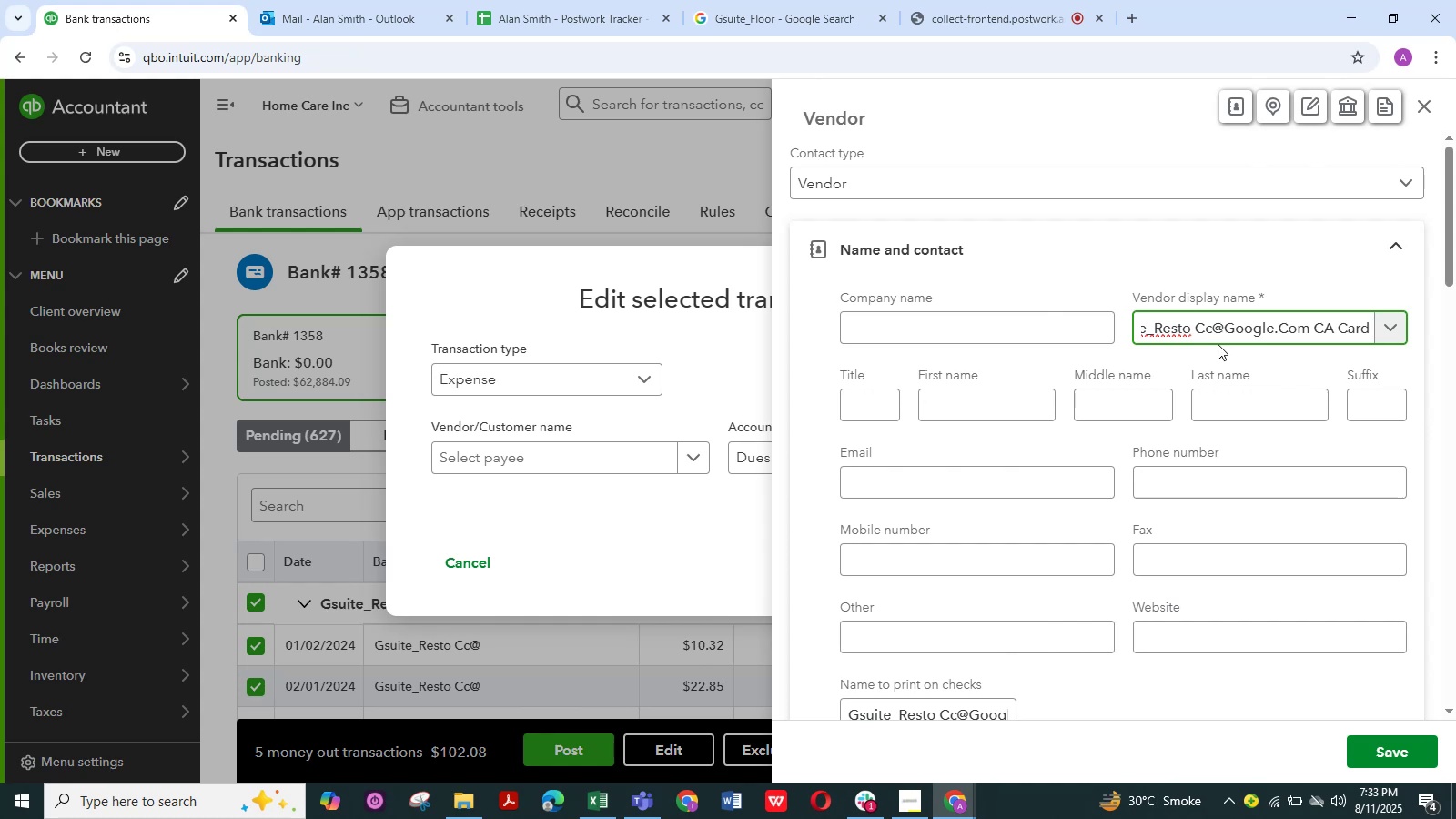 
key(Backspace)
 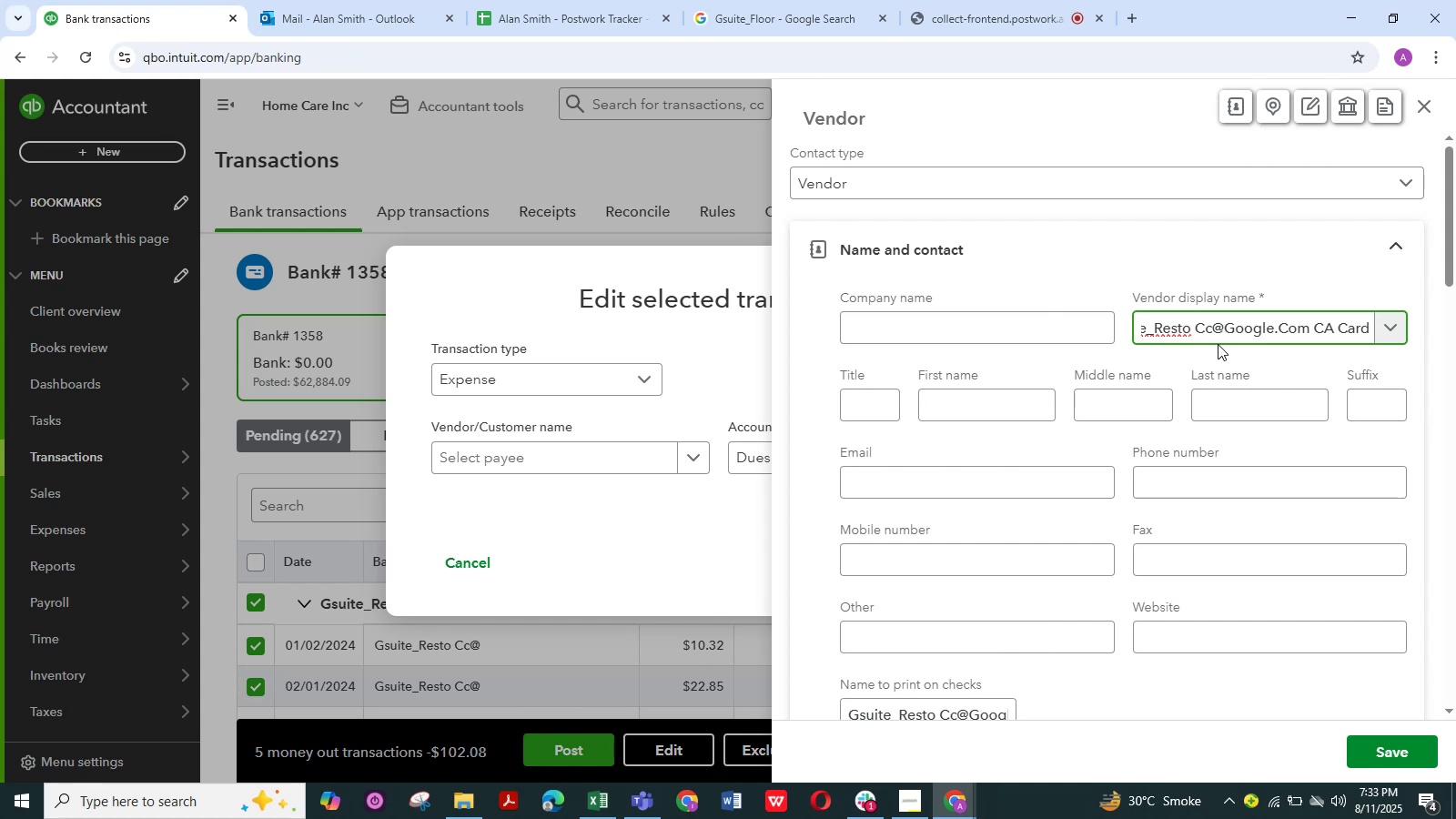 
key(Backspace)
 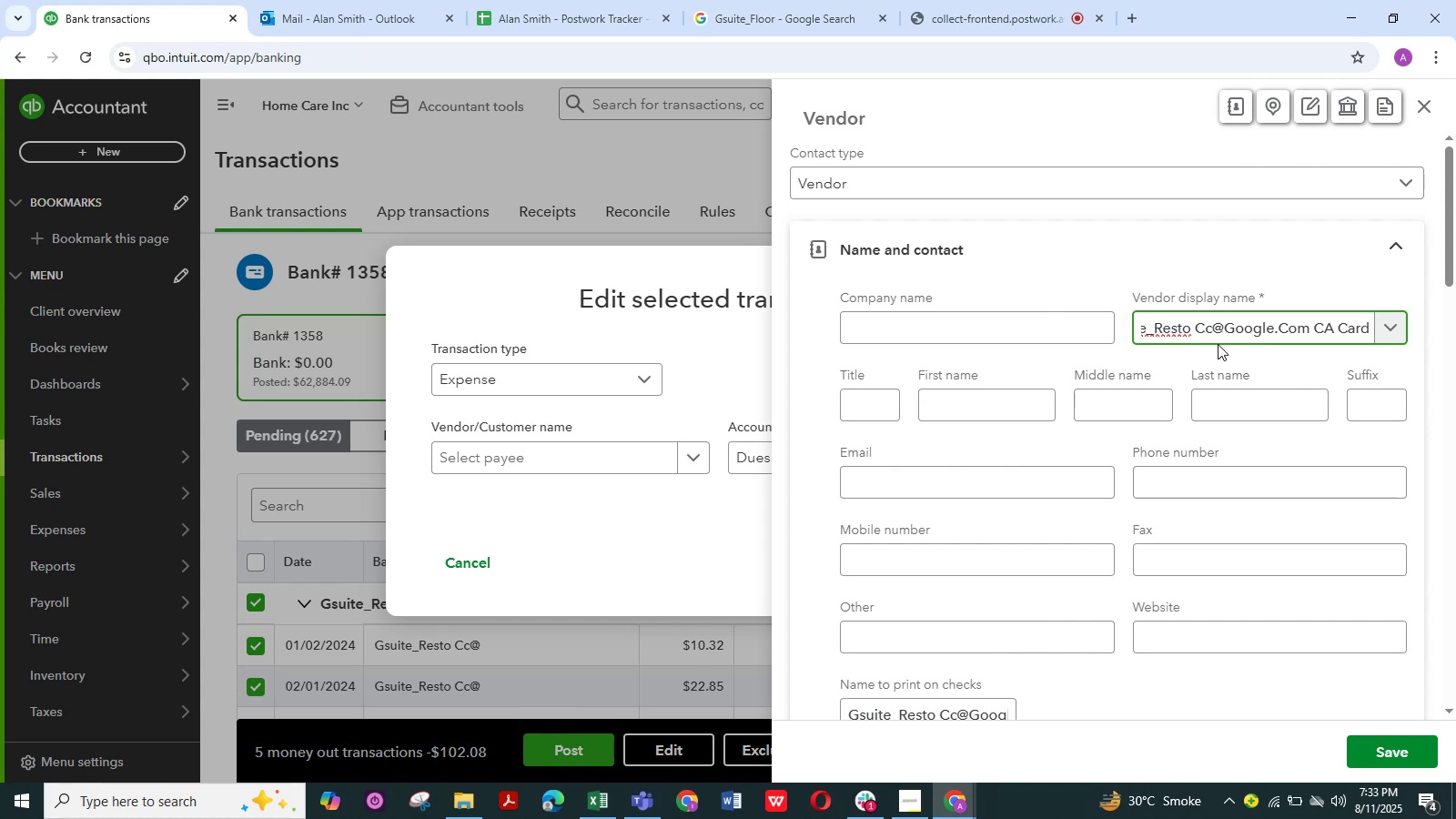 
key(Backspace)
 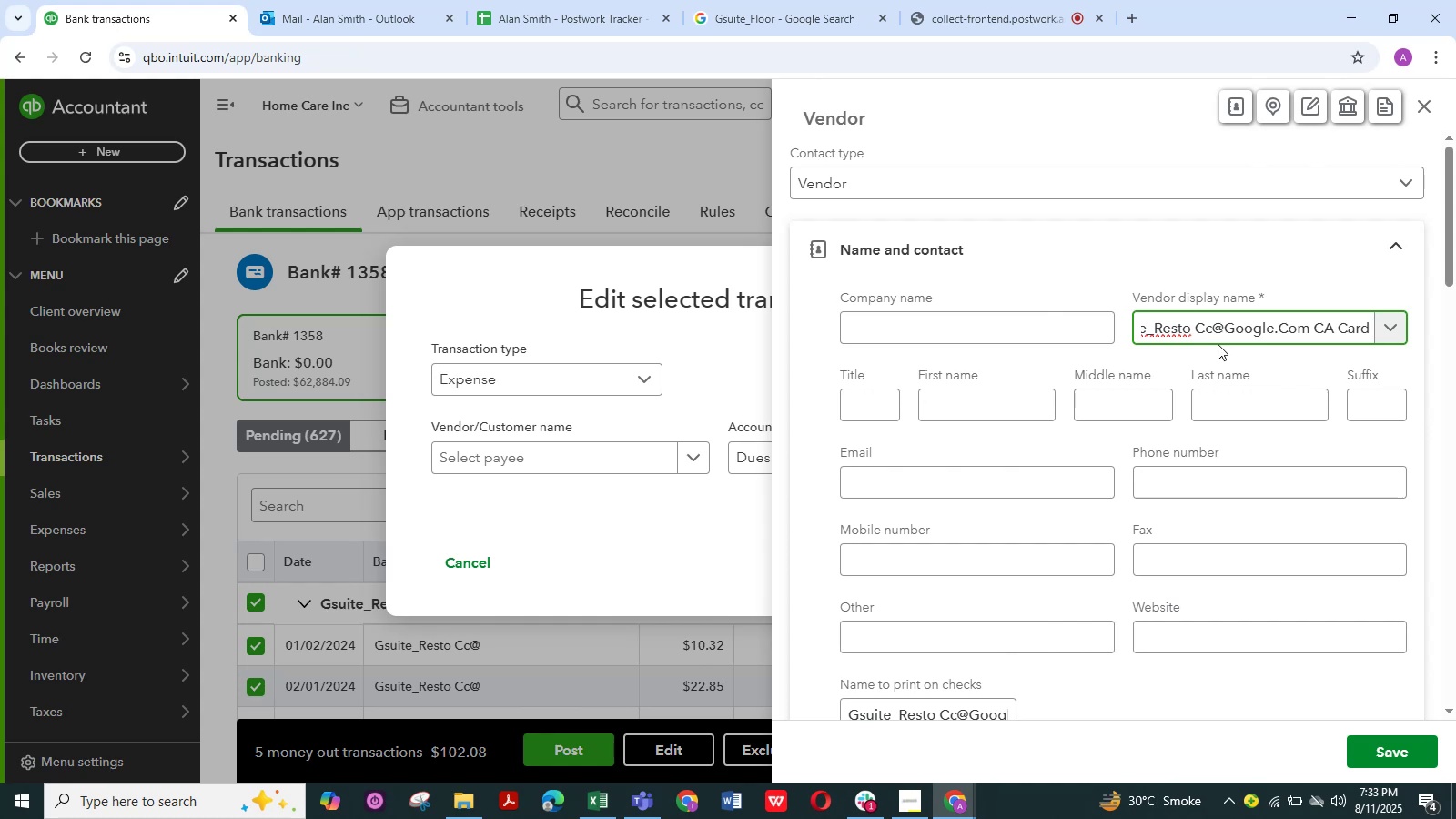 
key(Backspace)
 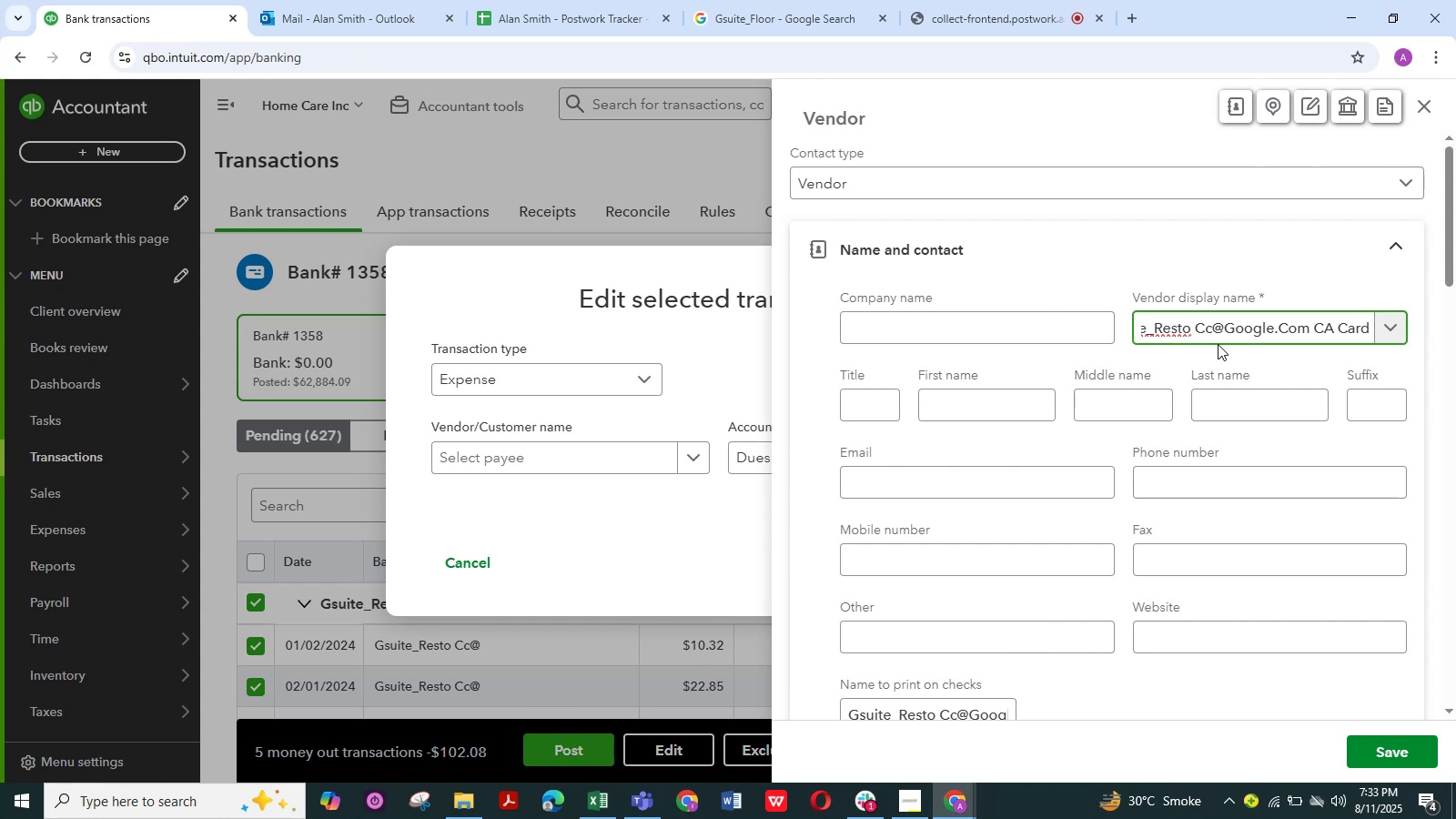 
key(Backspace)
 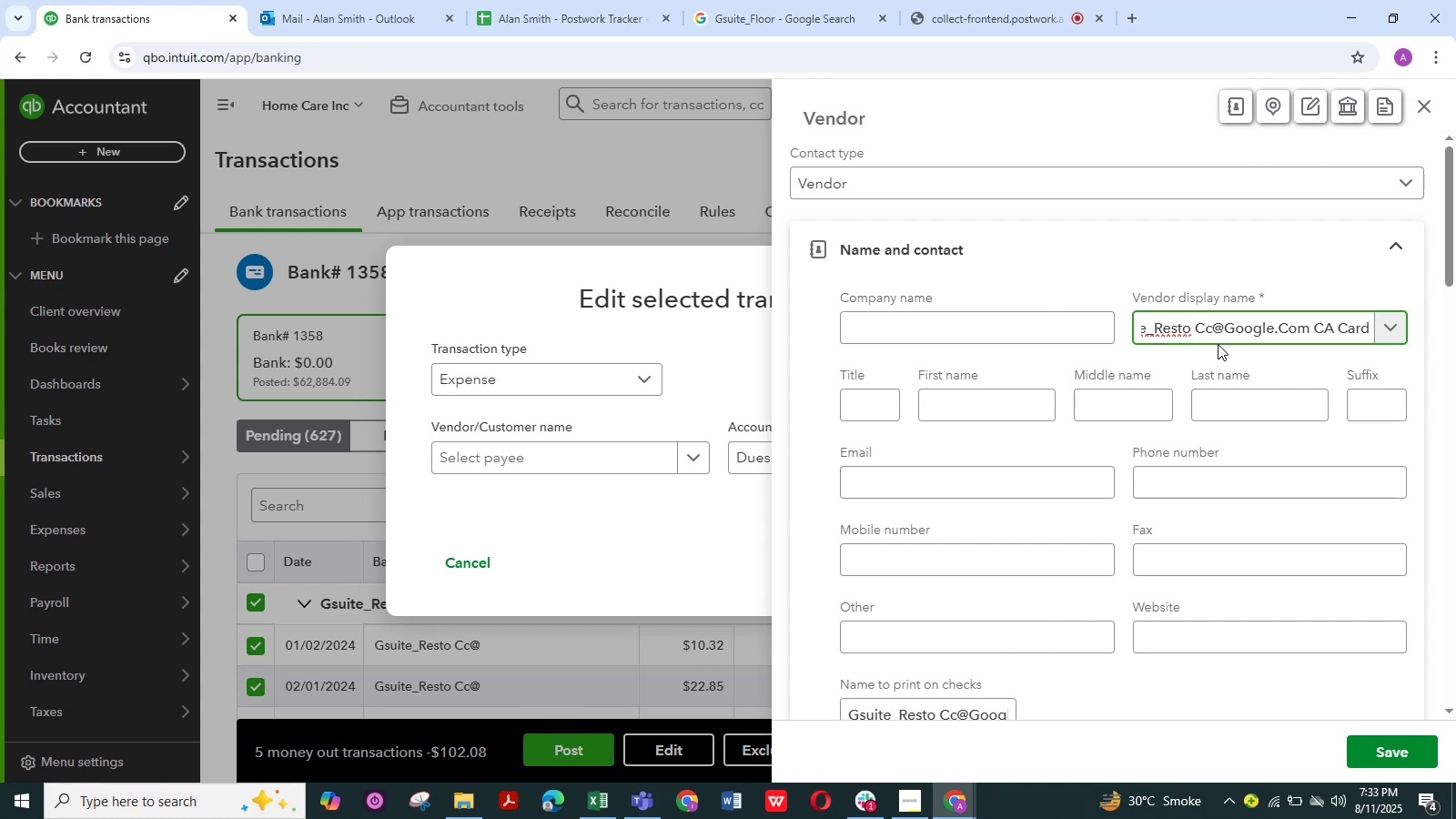 
key(Backspace)
 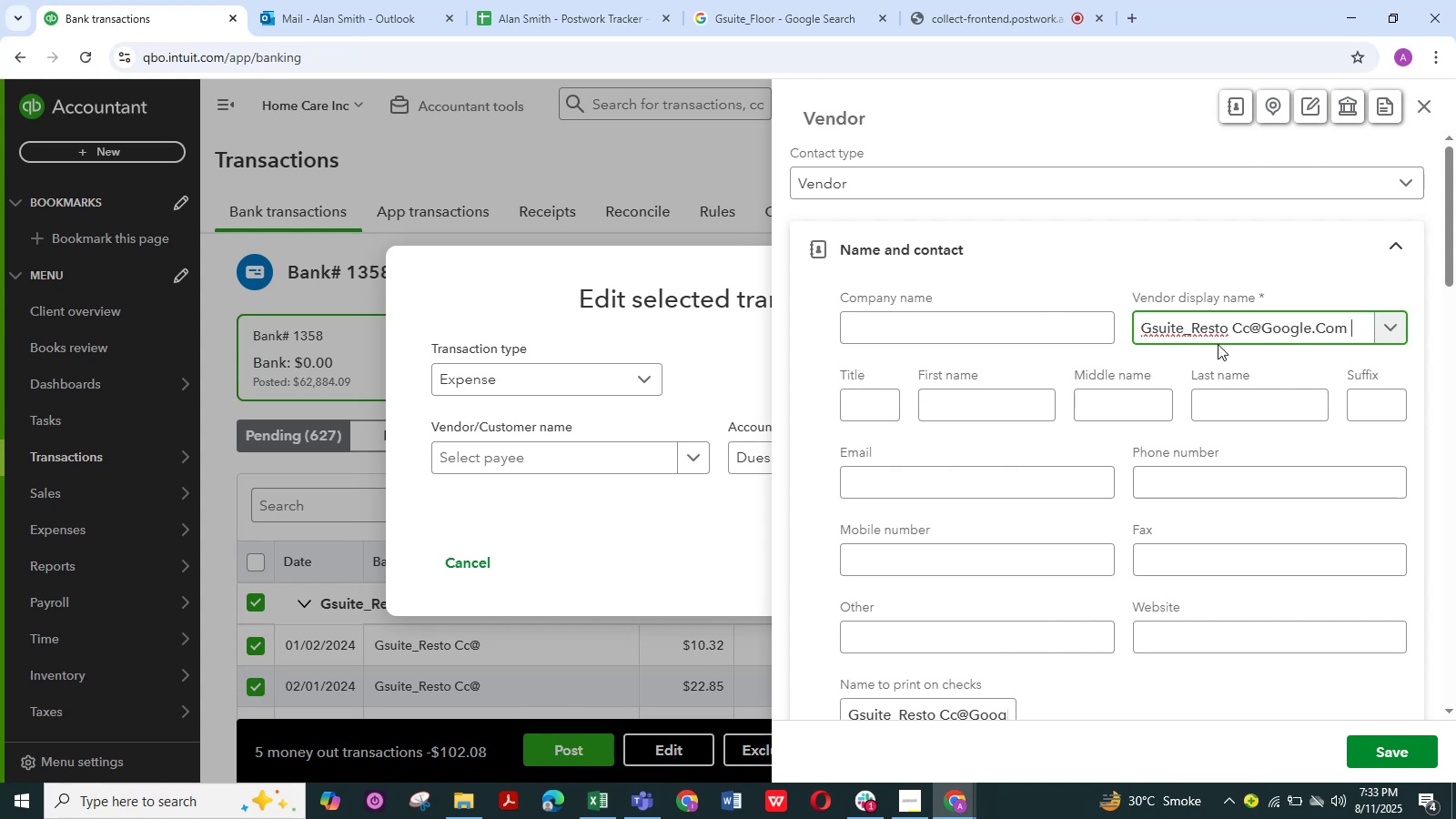 
key(Backspace)
 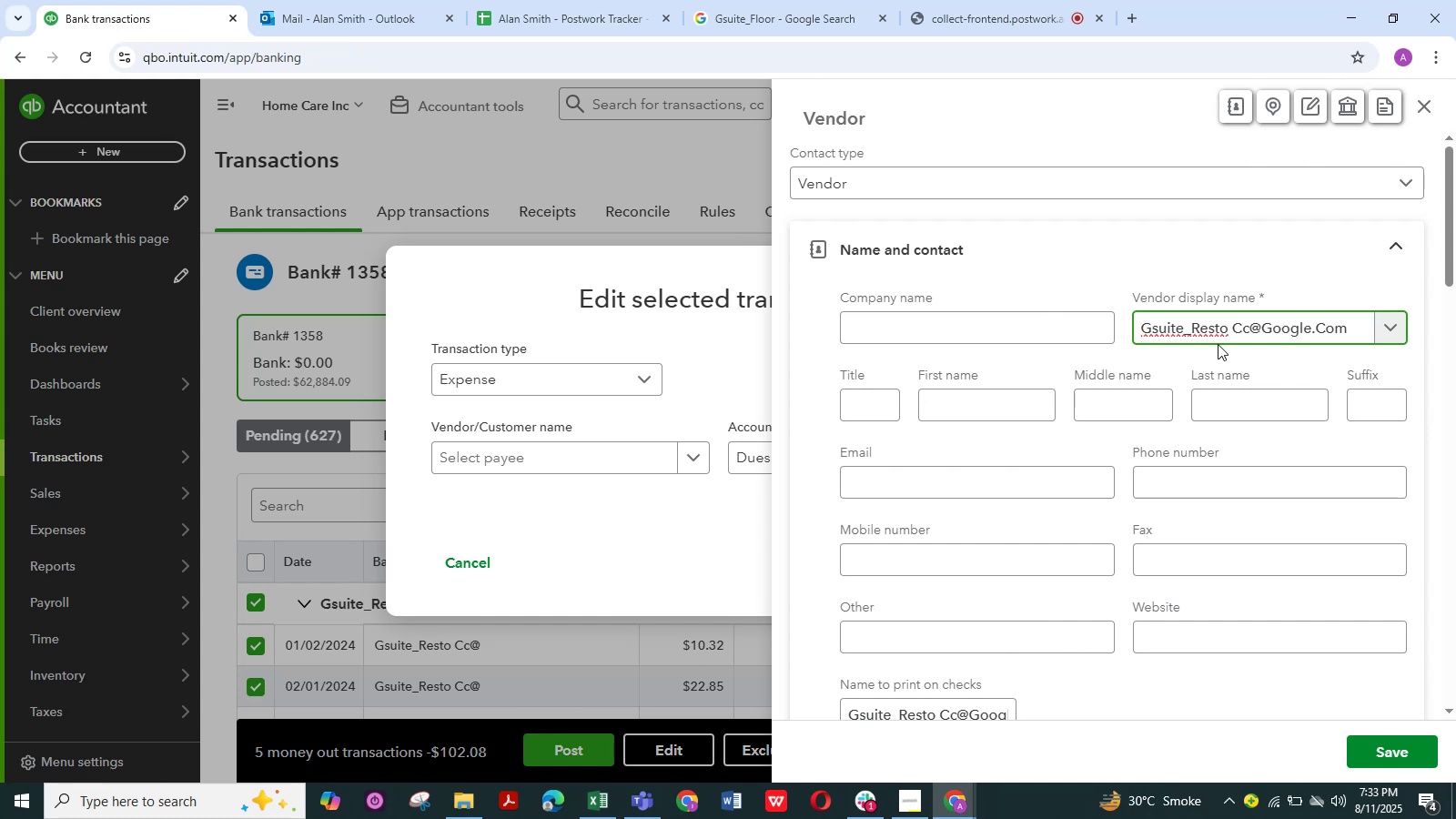 
key(Backspace)
 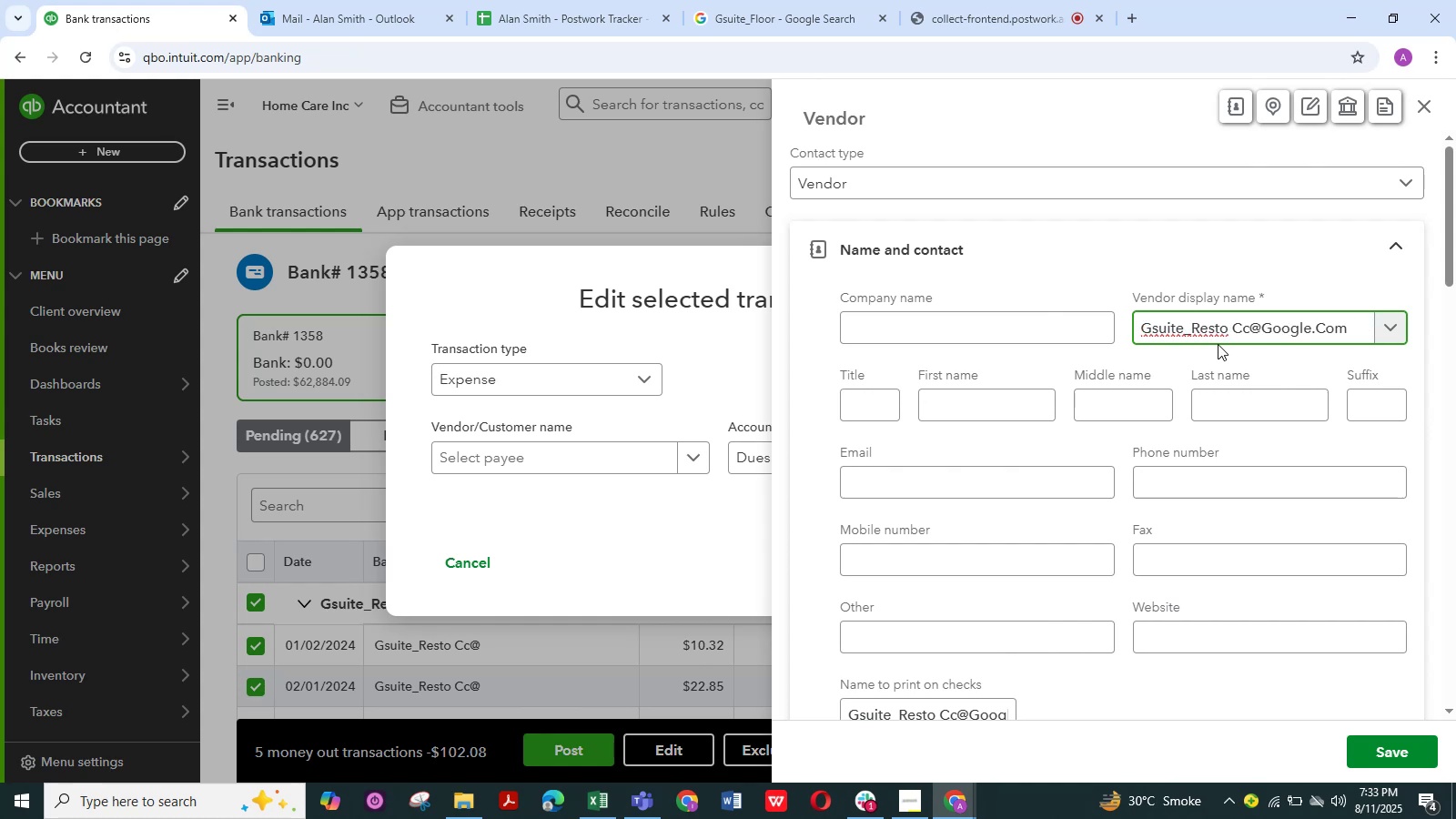 
key(Backspace)
 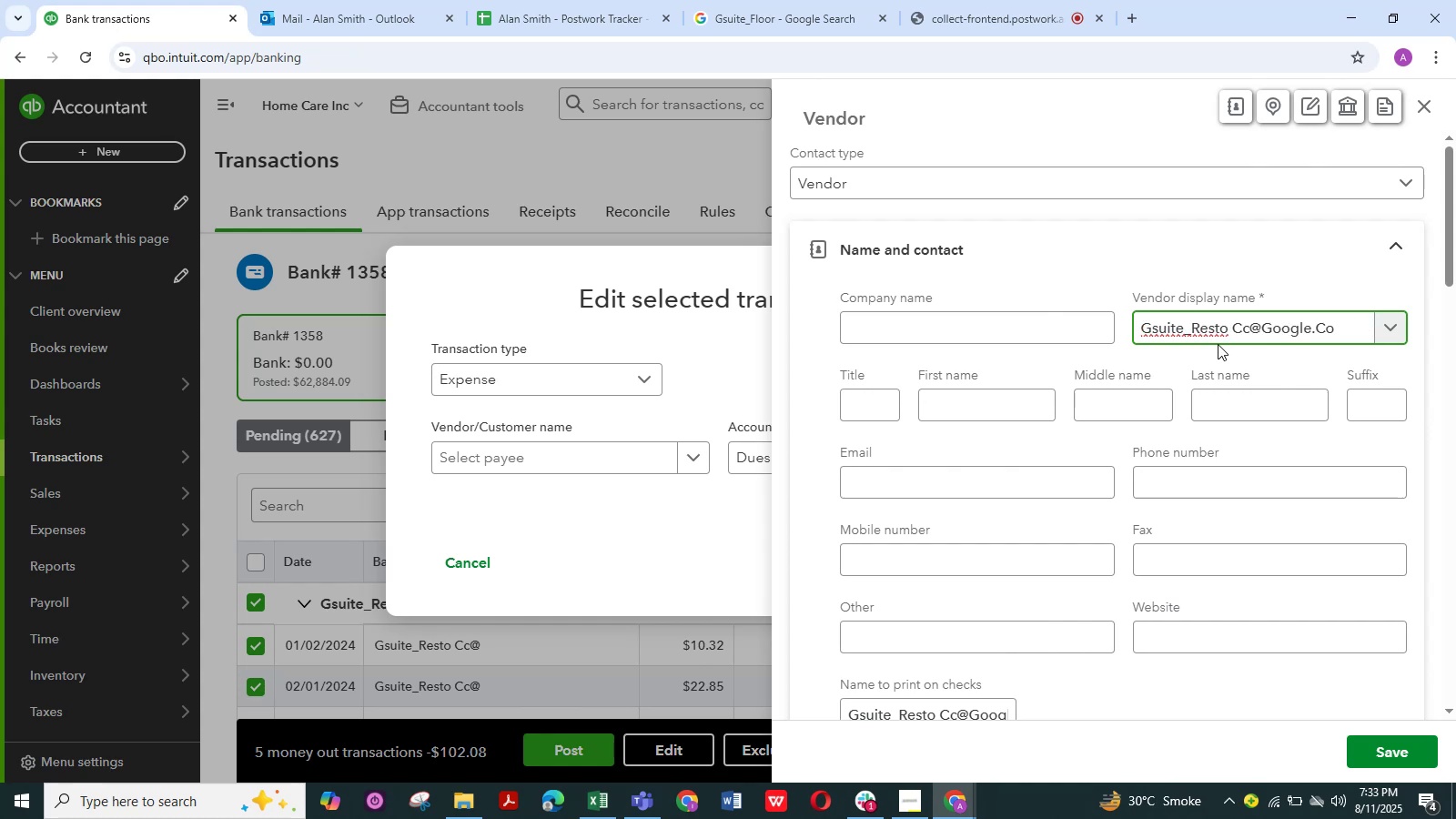 
key(Backspace)
 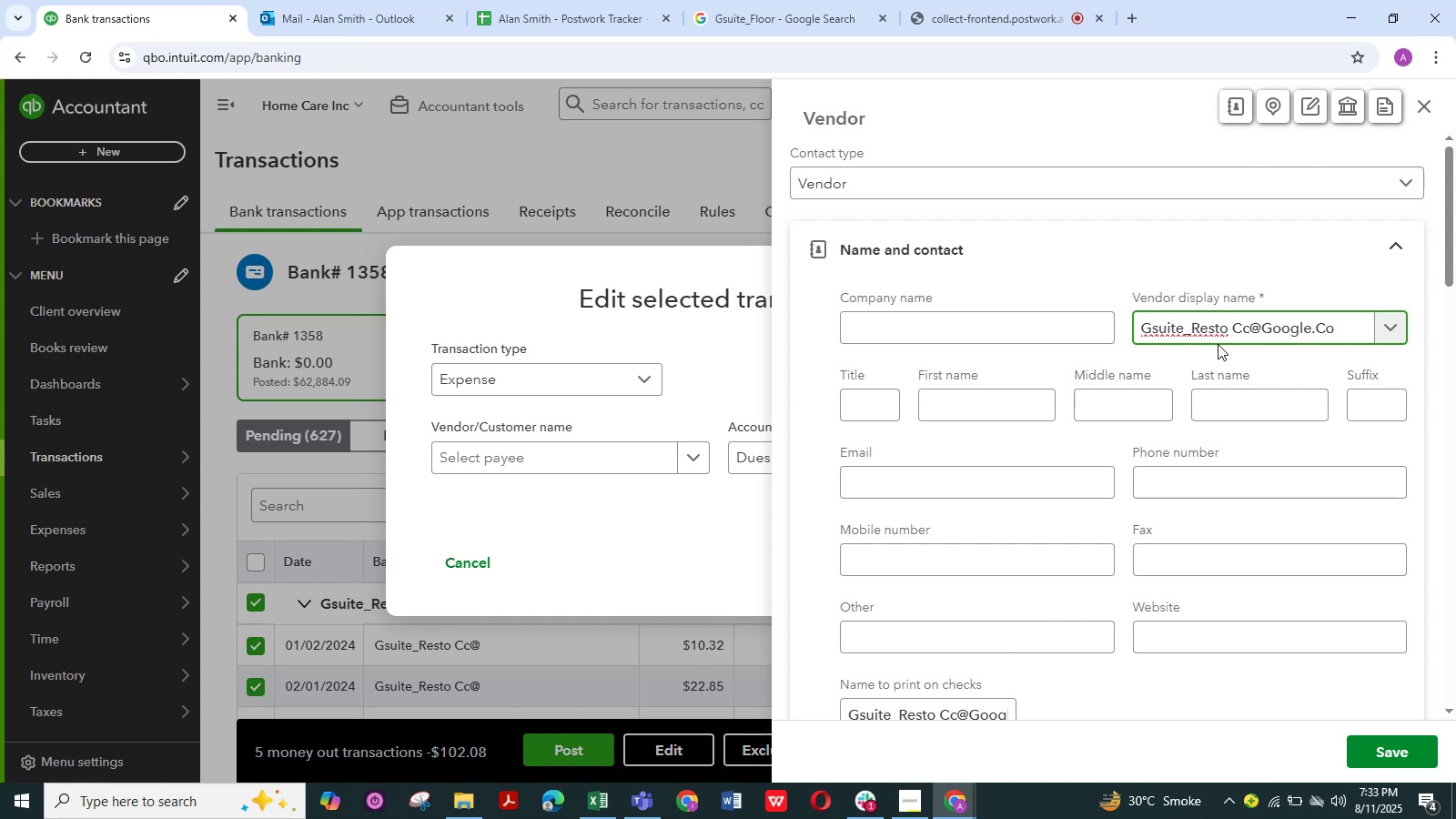 
key(Backspace)
 